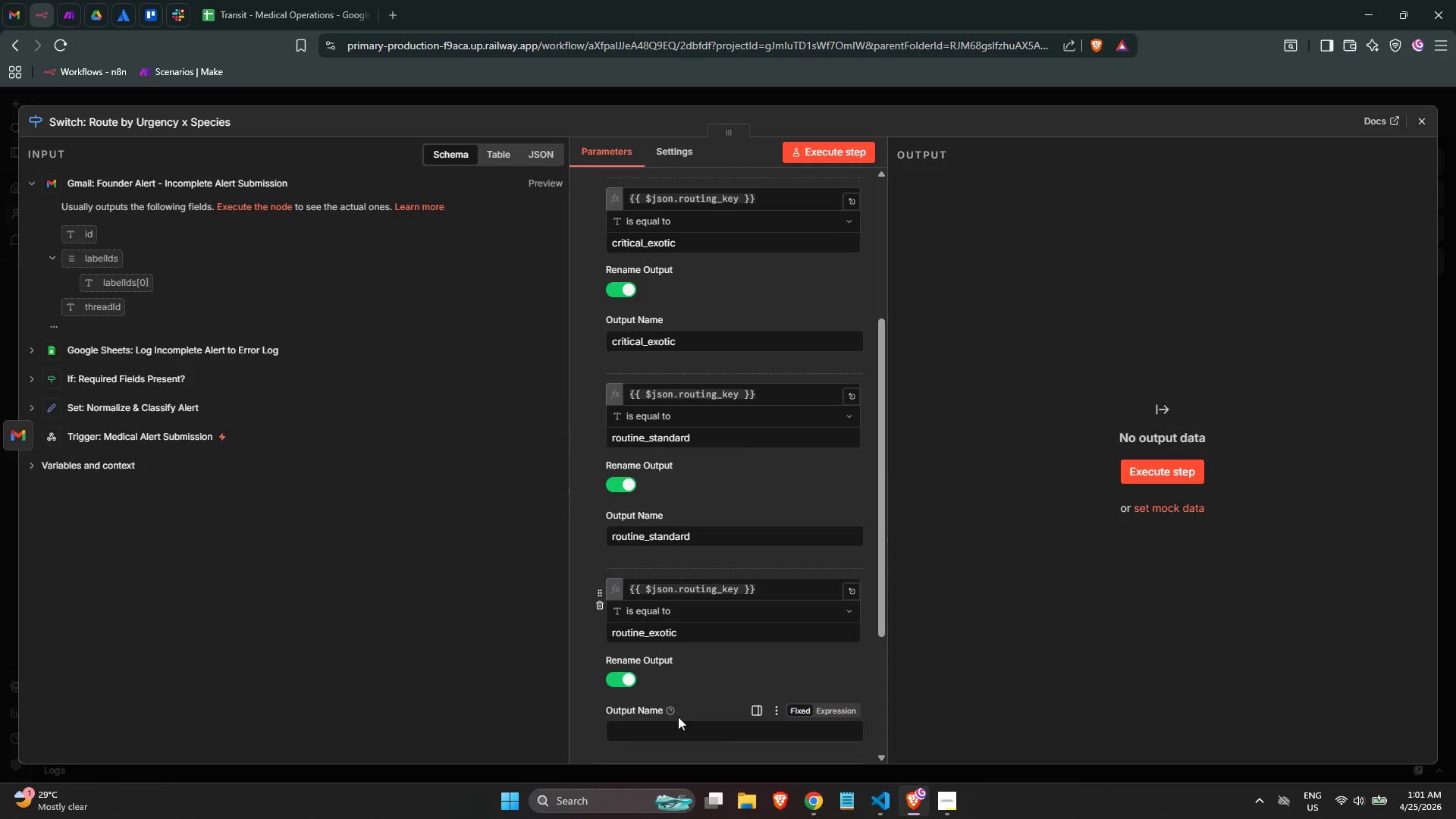 
left_click([679, 725])
 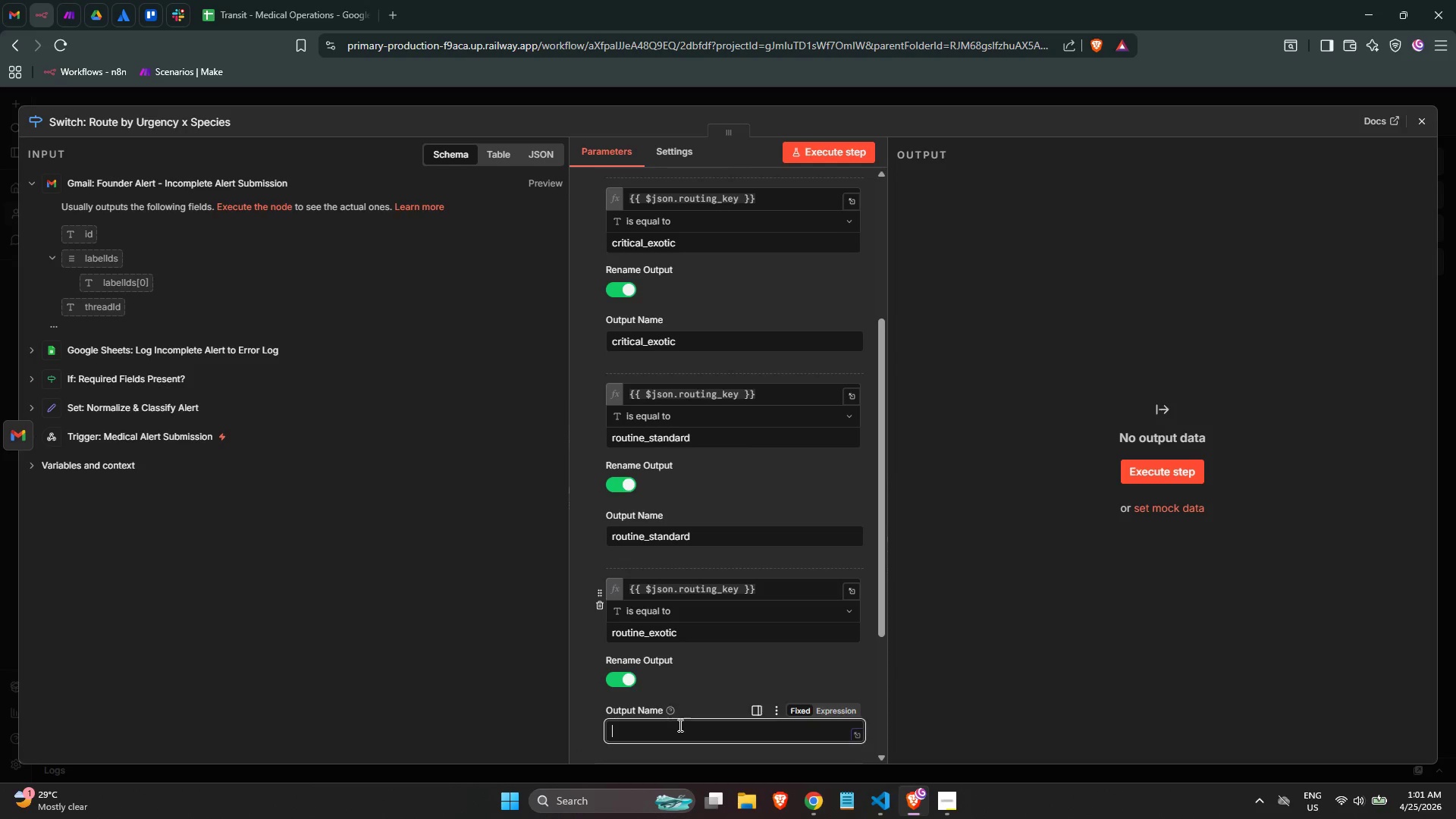 
key(Control+ControlLeft)
 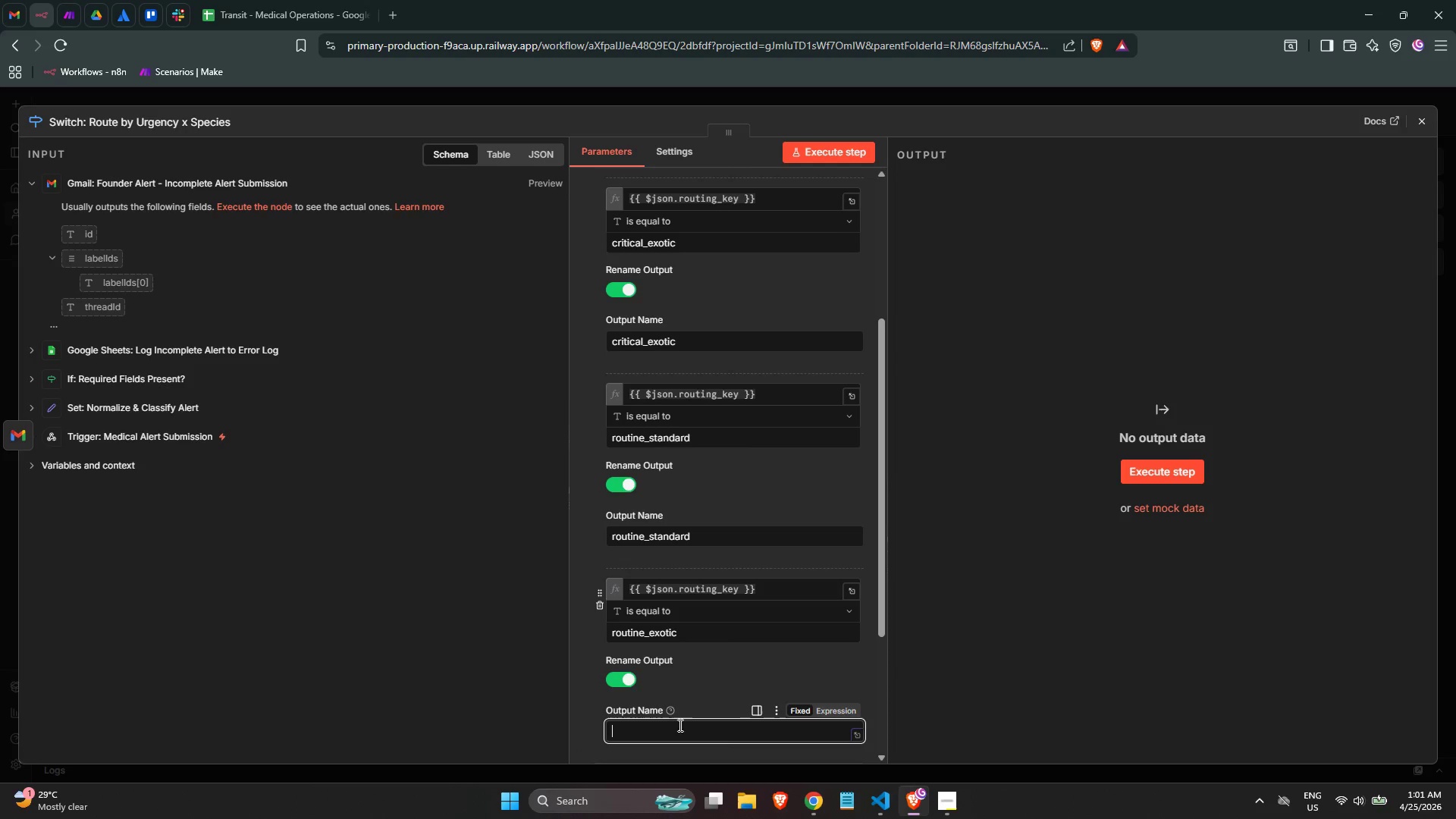 
key(Control+V)
 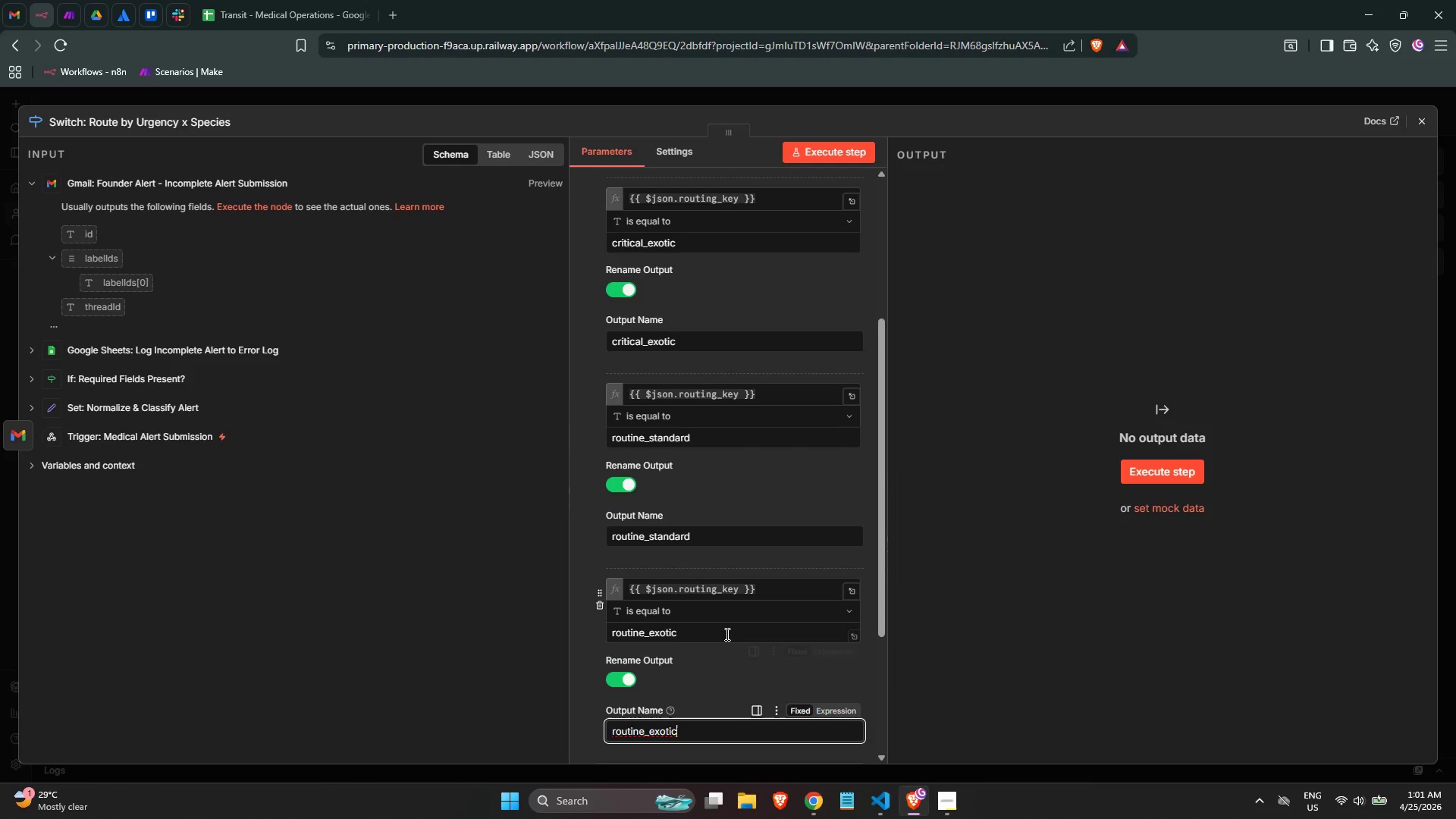 
scroll: coordinate [736, 597], scroll_direction: down, amount: 4.0
 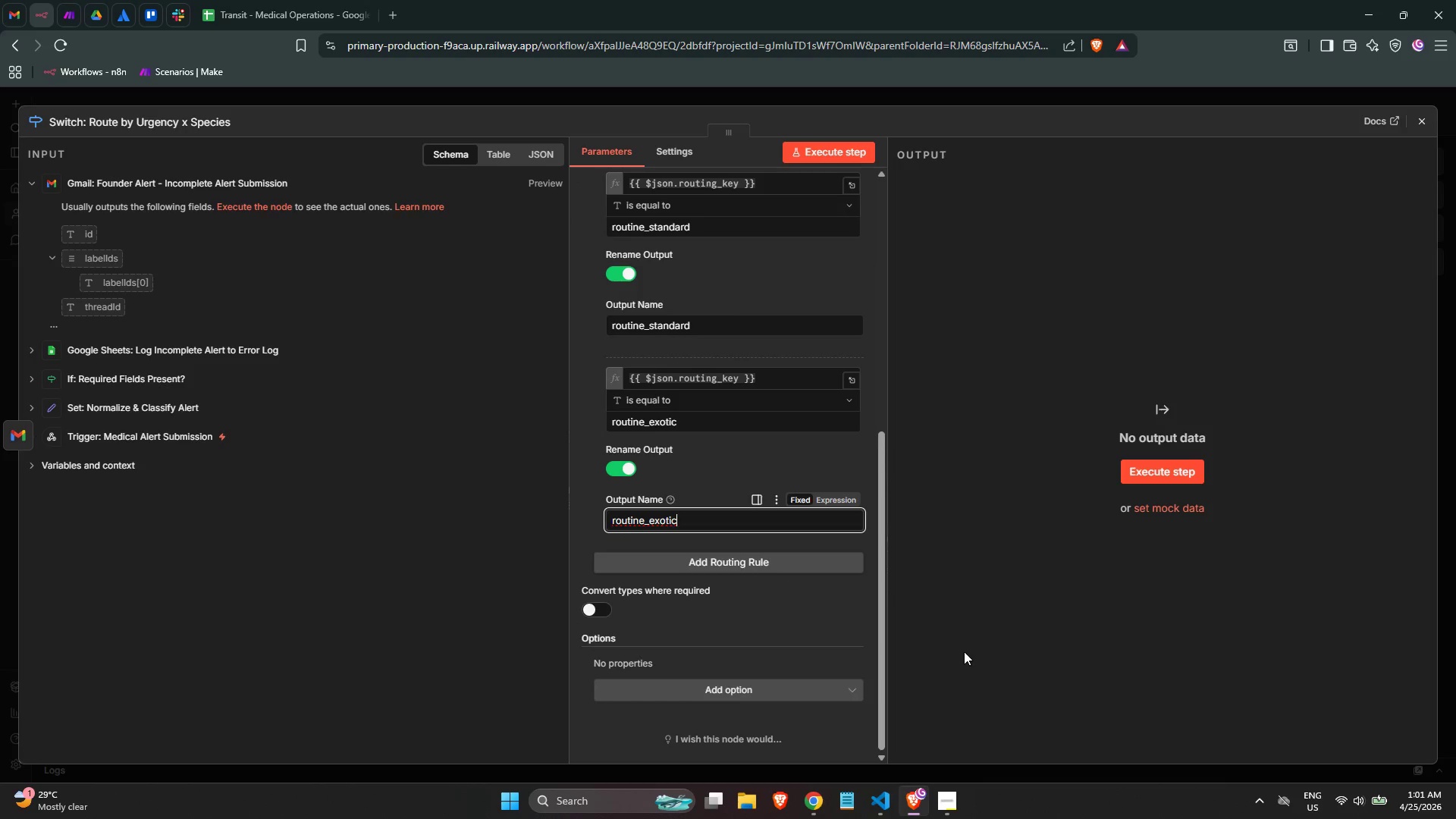 
left_click([964, 651])
 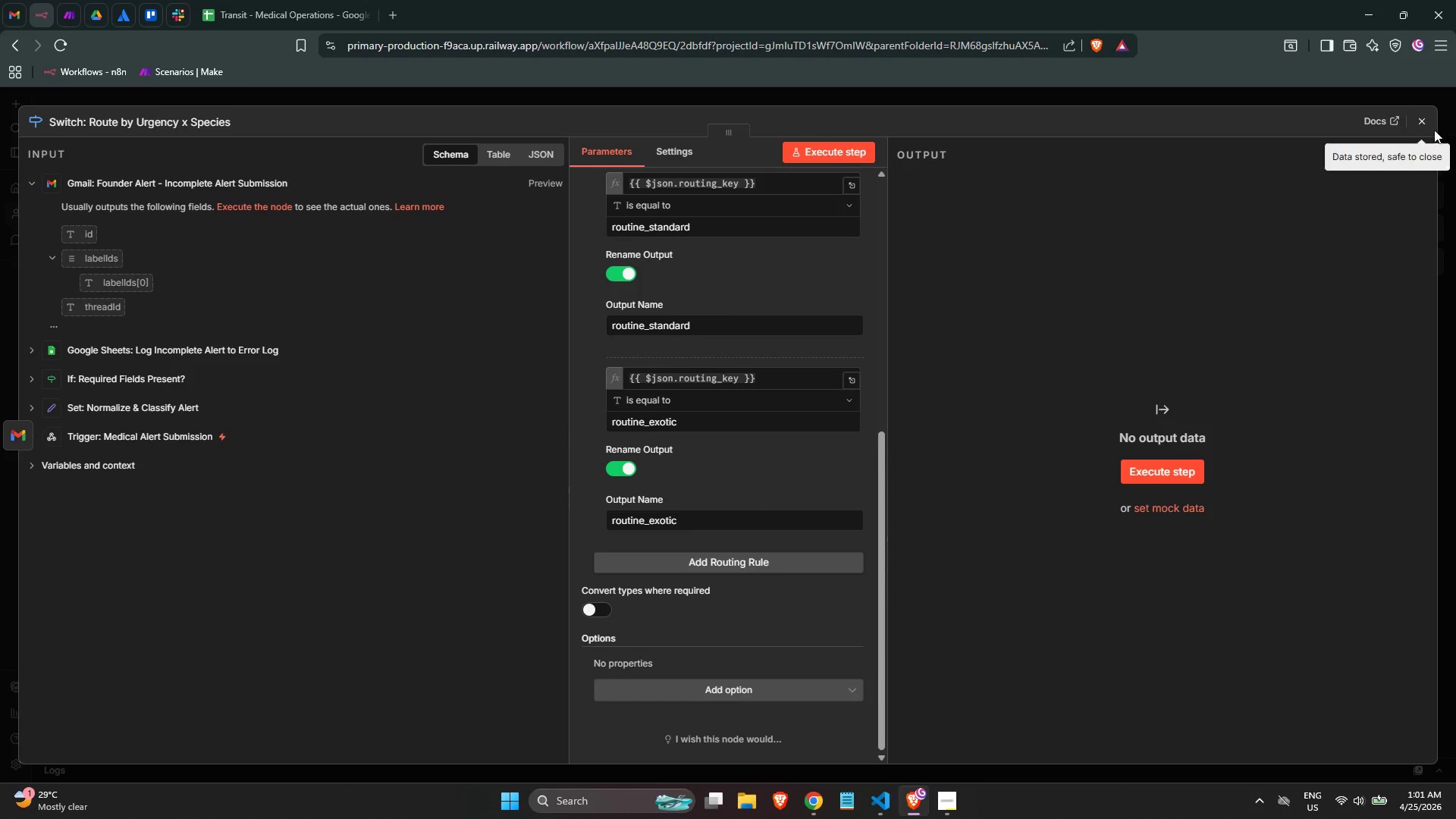 
left_click([1432, 128])
 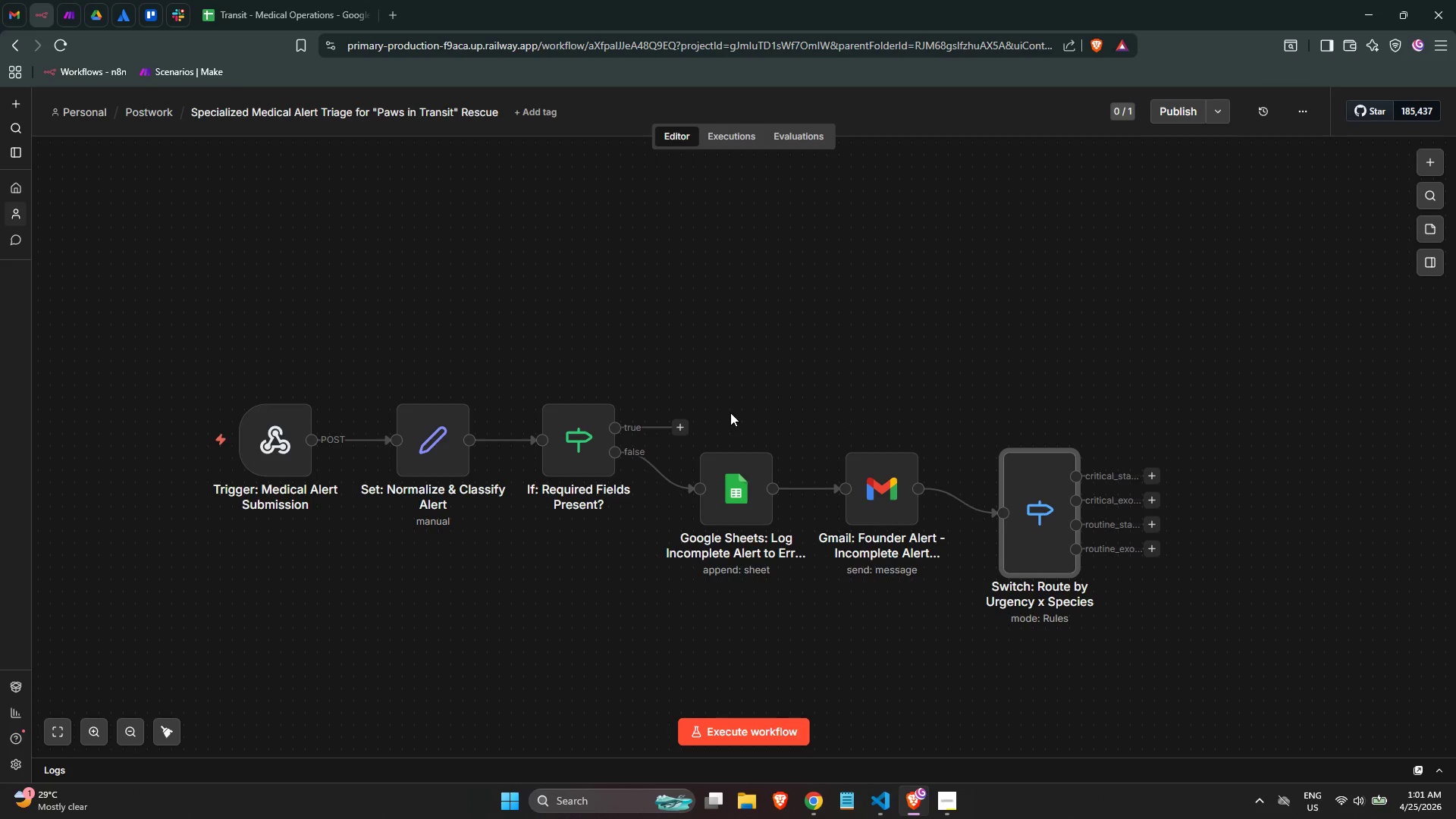 
wait(11.64)
 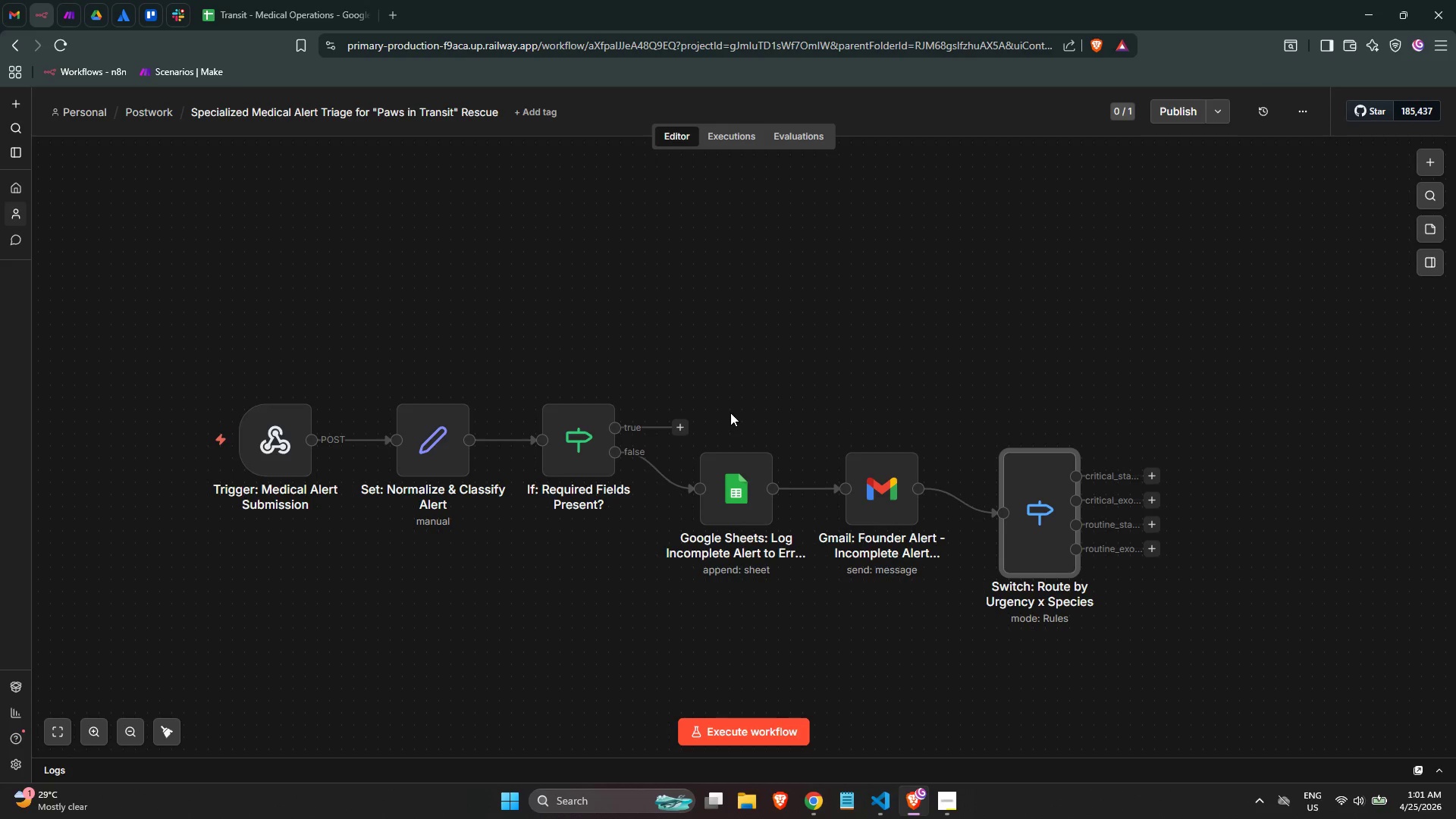 
left_click_drag(start_coordinate=[1059, 522], to_coordinate=[1060, 510])
 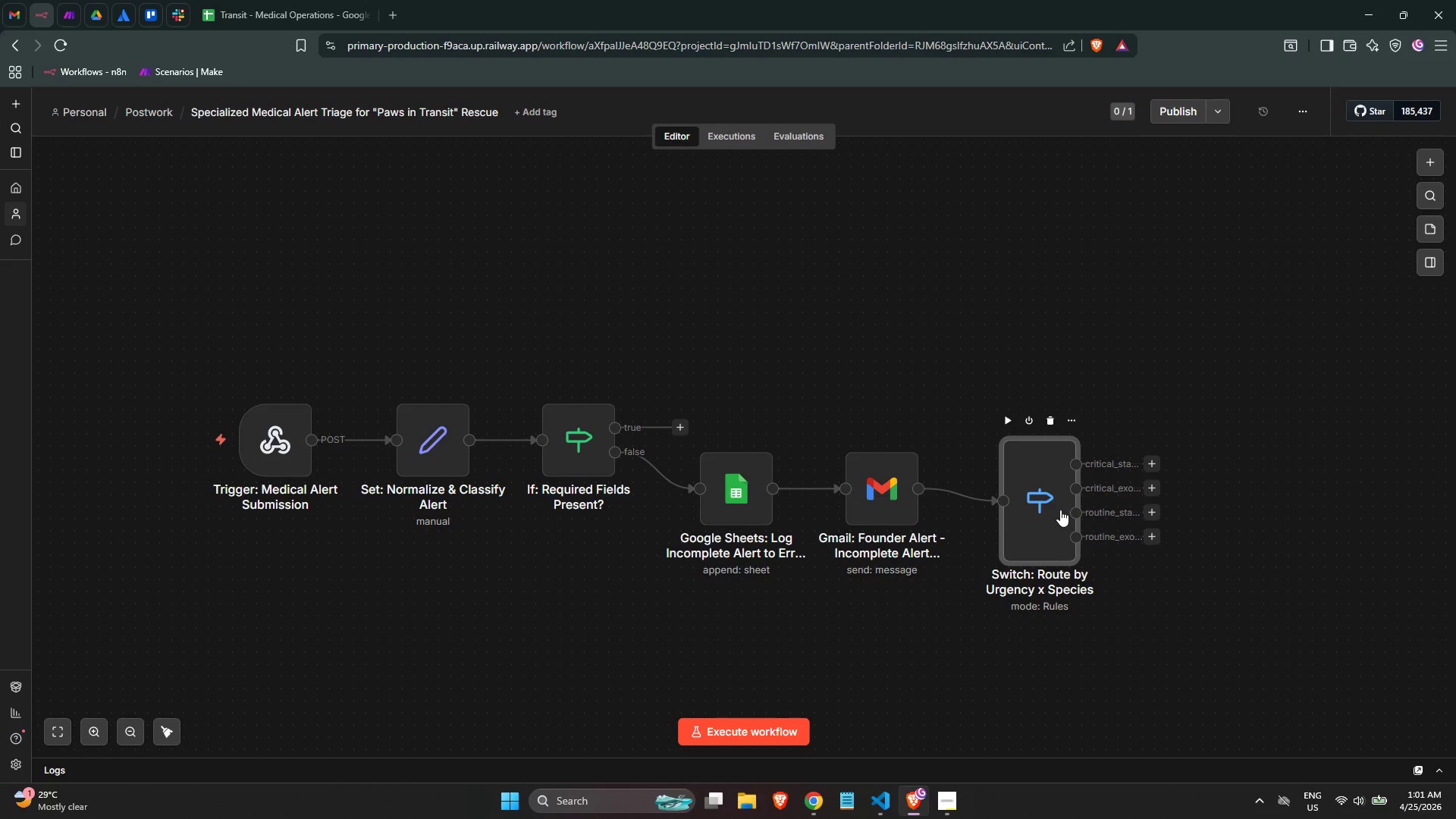 
double_click([1059, 510])
 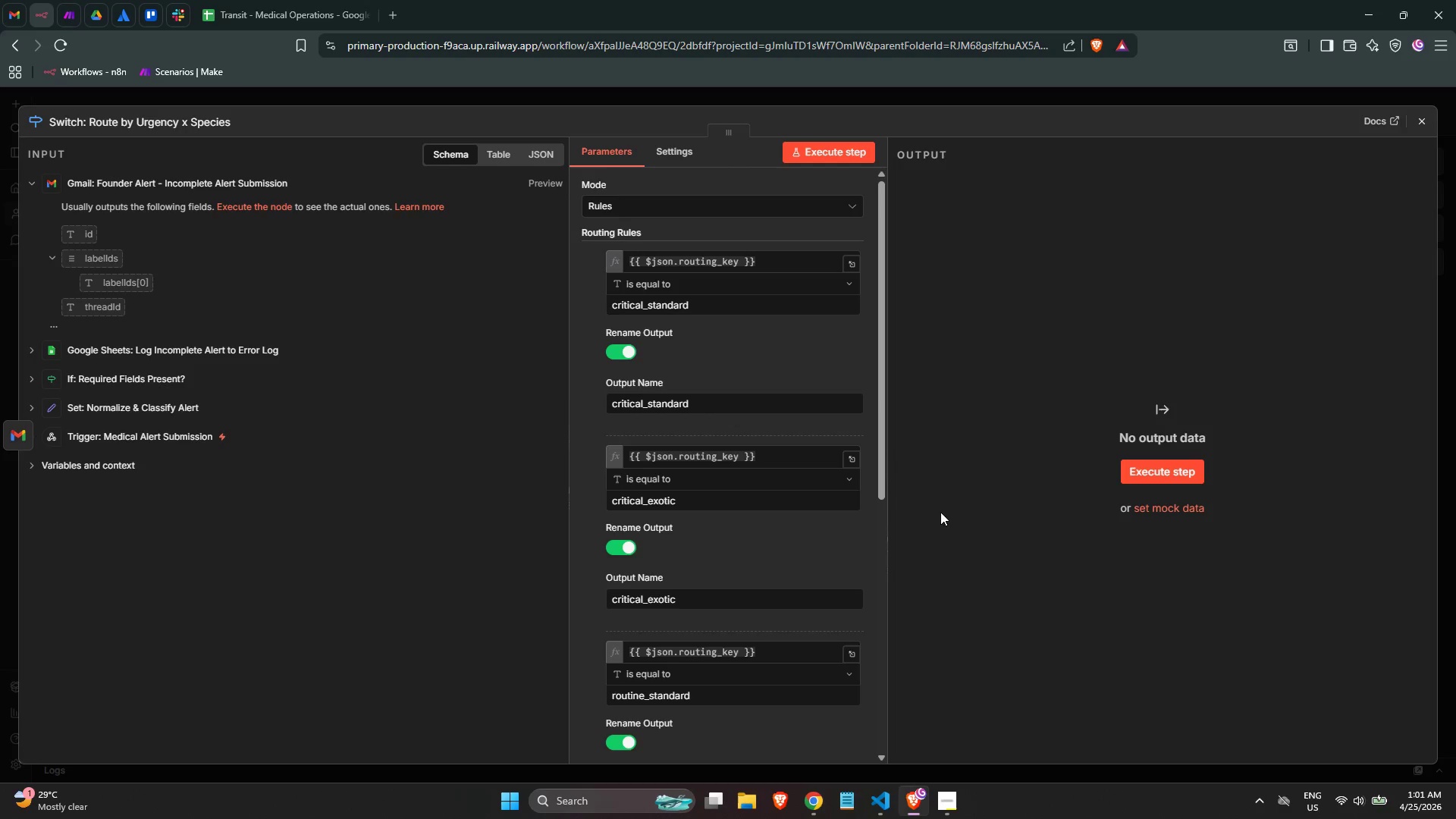 
scroll: coordinate [797, 520], scroll_direction: up, amount: 1.0
 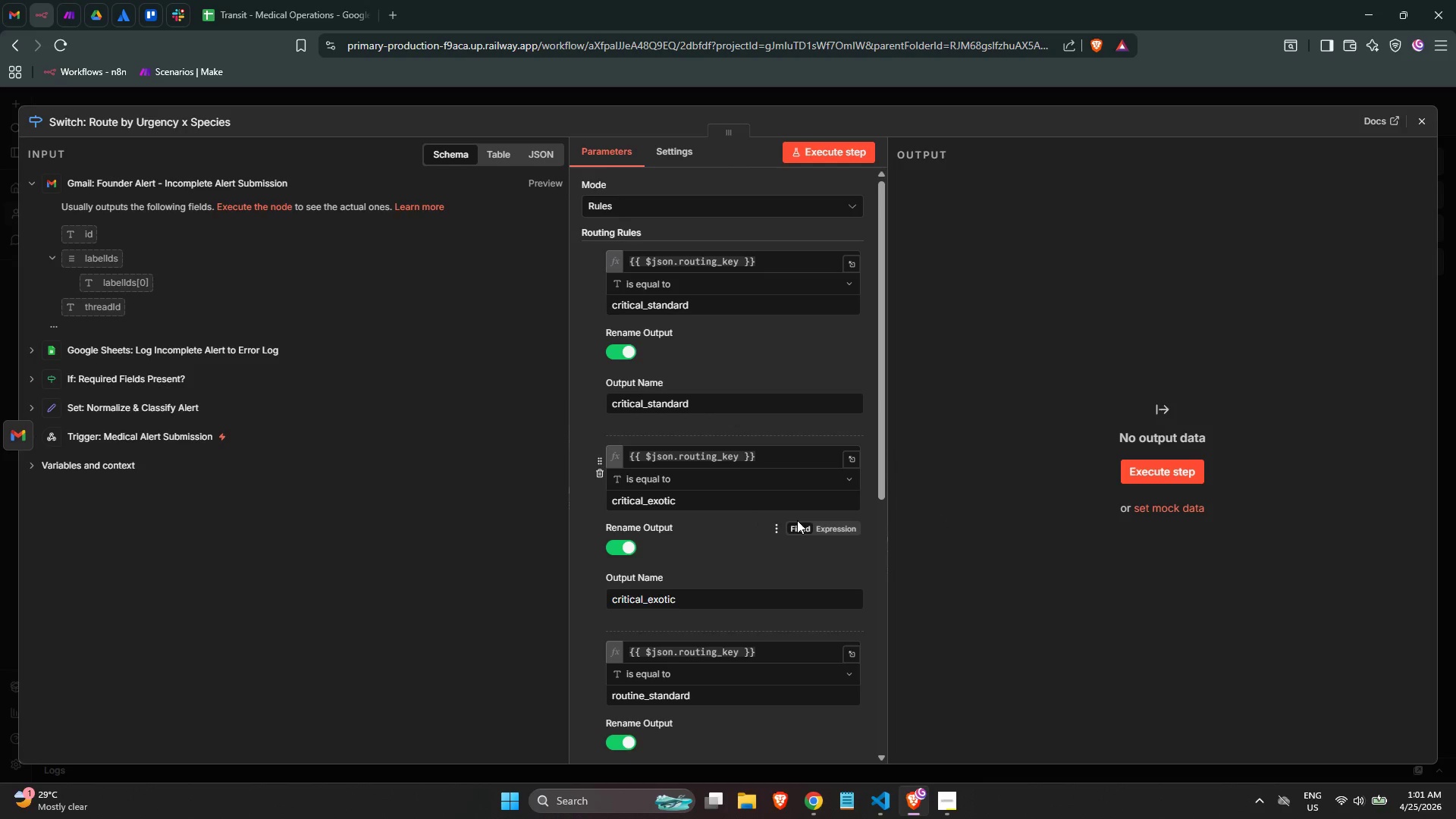 
scroll: coordinate [797, 520], scroll_direction: down, amount: 1.0
 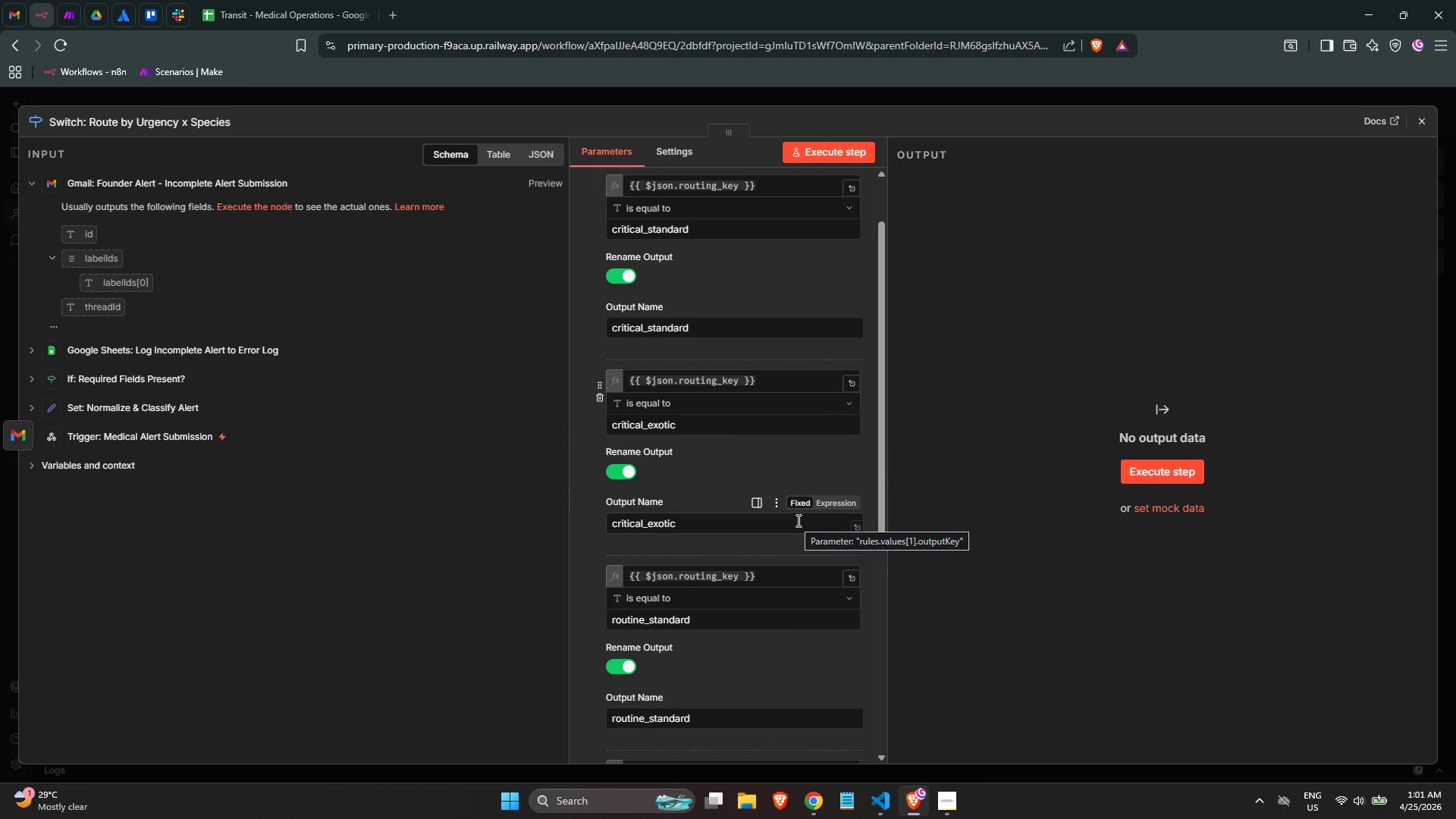 
scroll: coordinate [797, 520], scroll_direction: up, amount: 5.0
 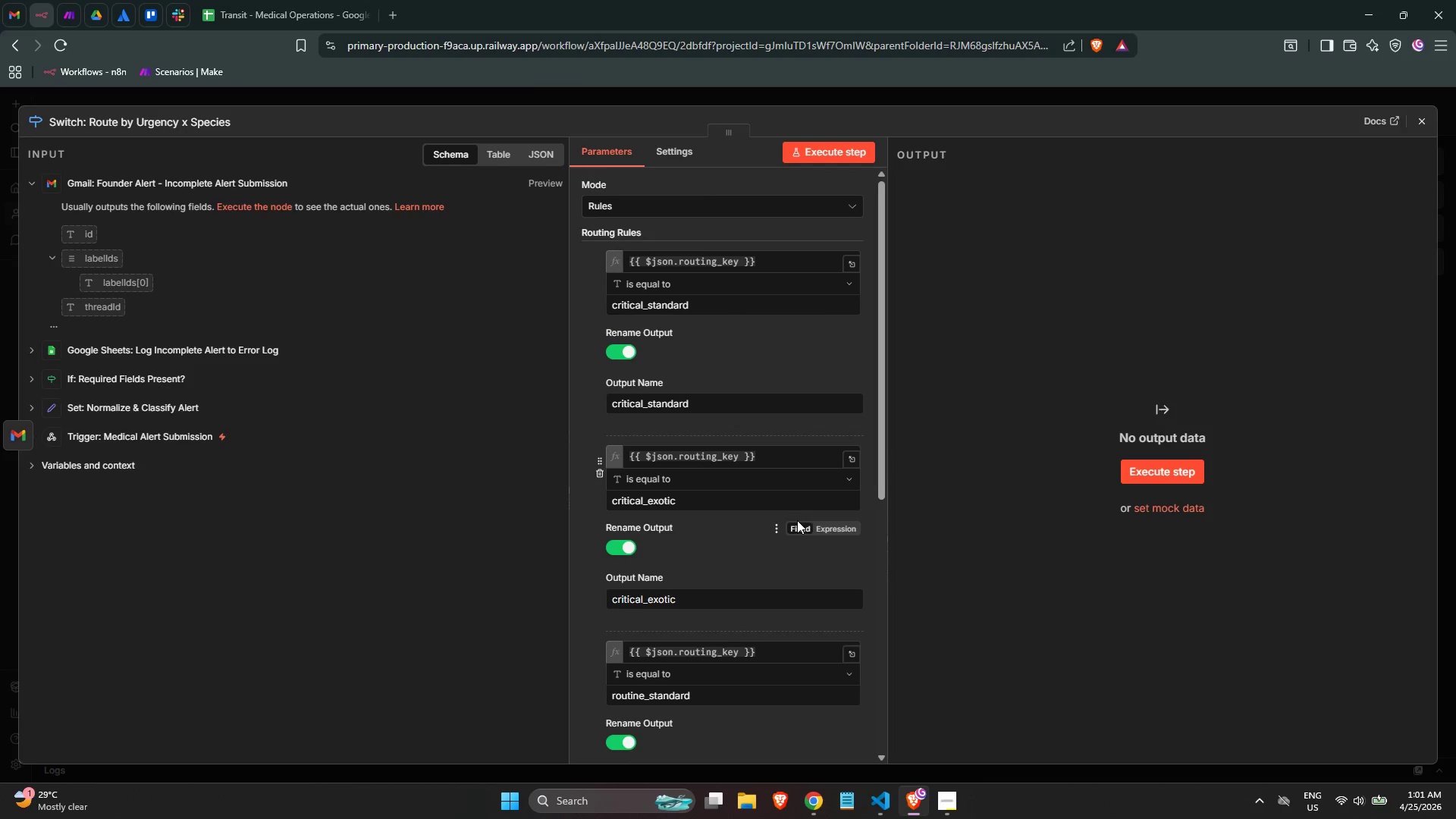 
scroll: coordinate [797, 520], scroll_direction: down, amount: 2.0
 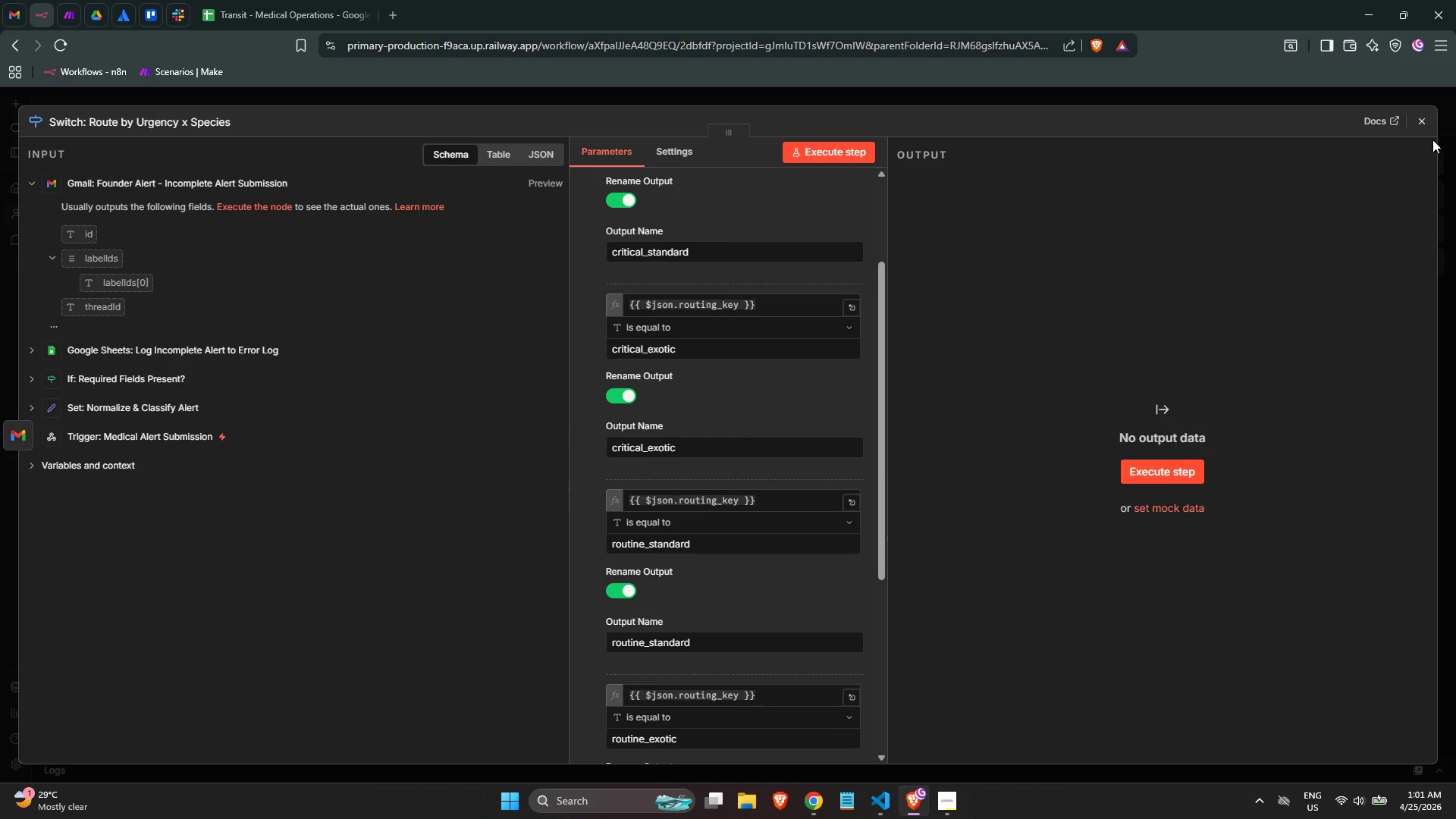 
left_click([1429, 126])
 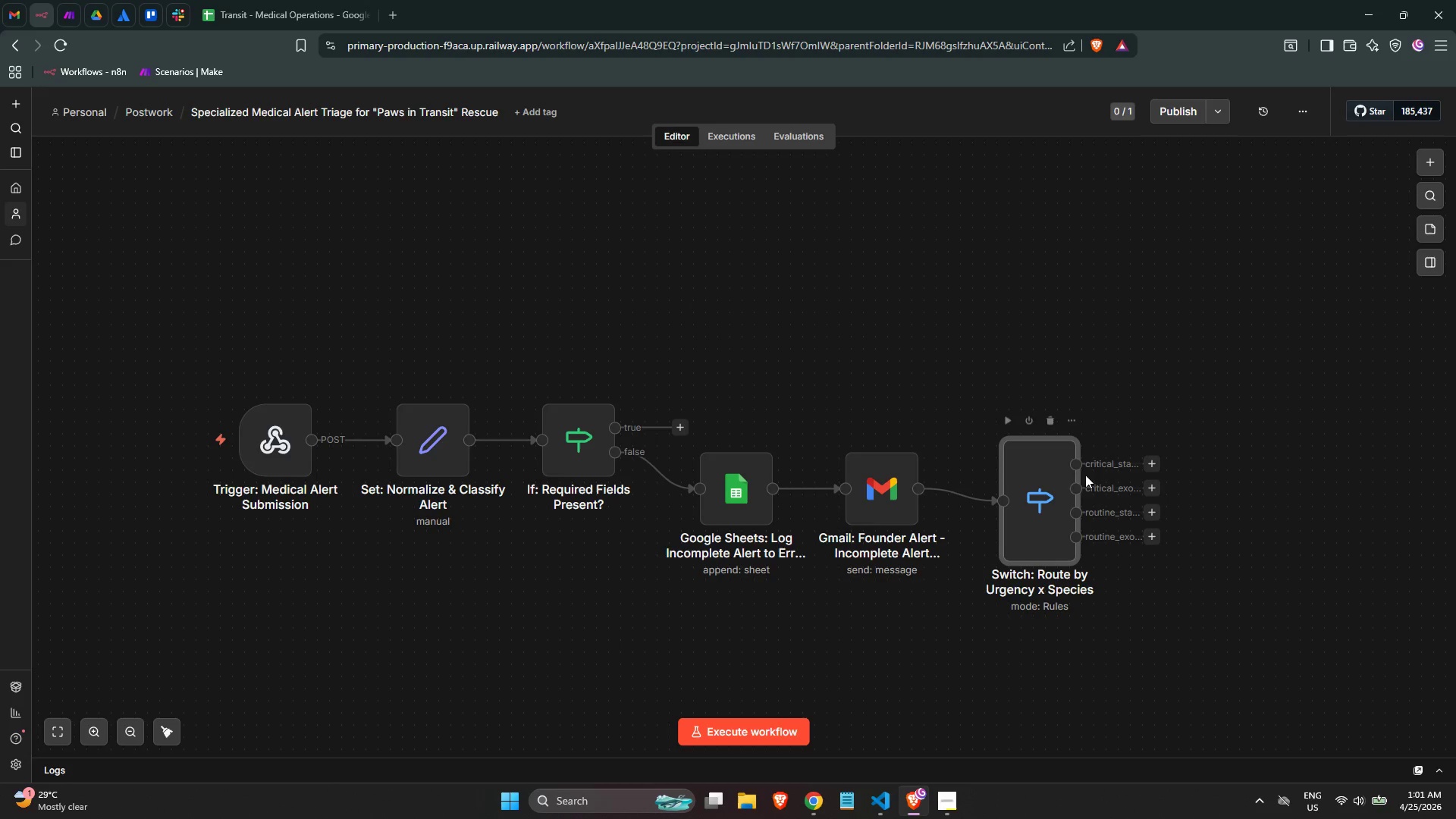 
left_click_drag(start_coordinate=[1058, 493], to_coordinate=[1060, 484])
 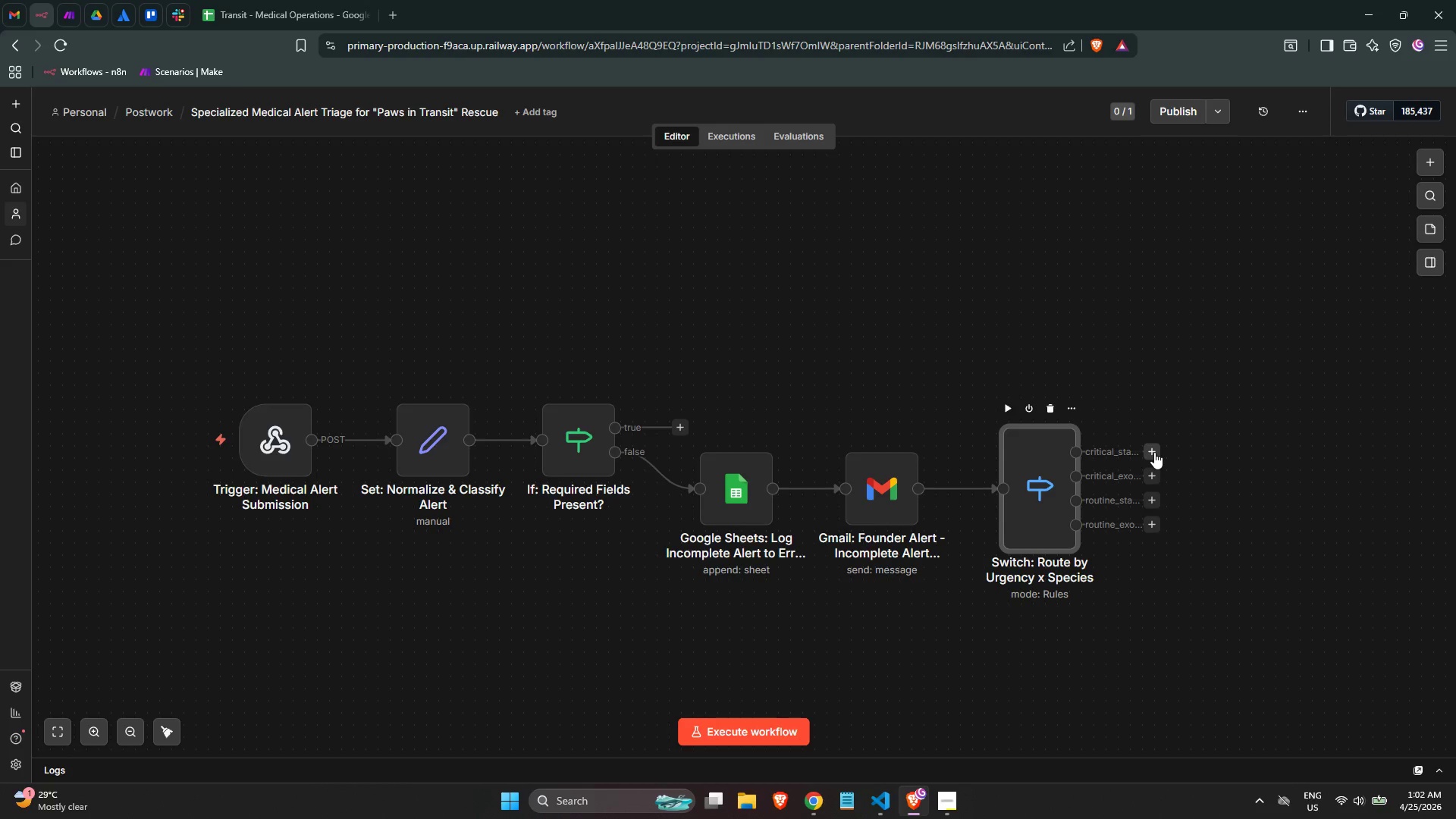 
wait(31.19)
 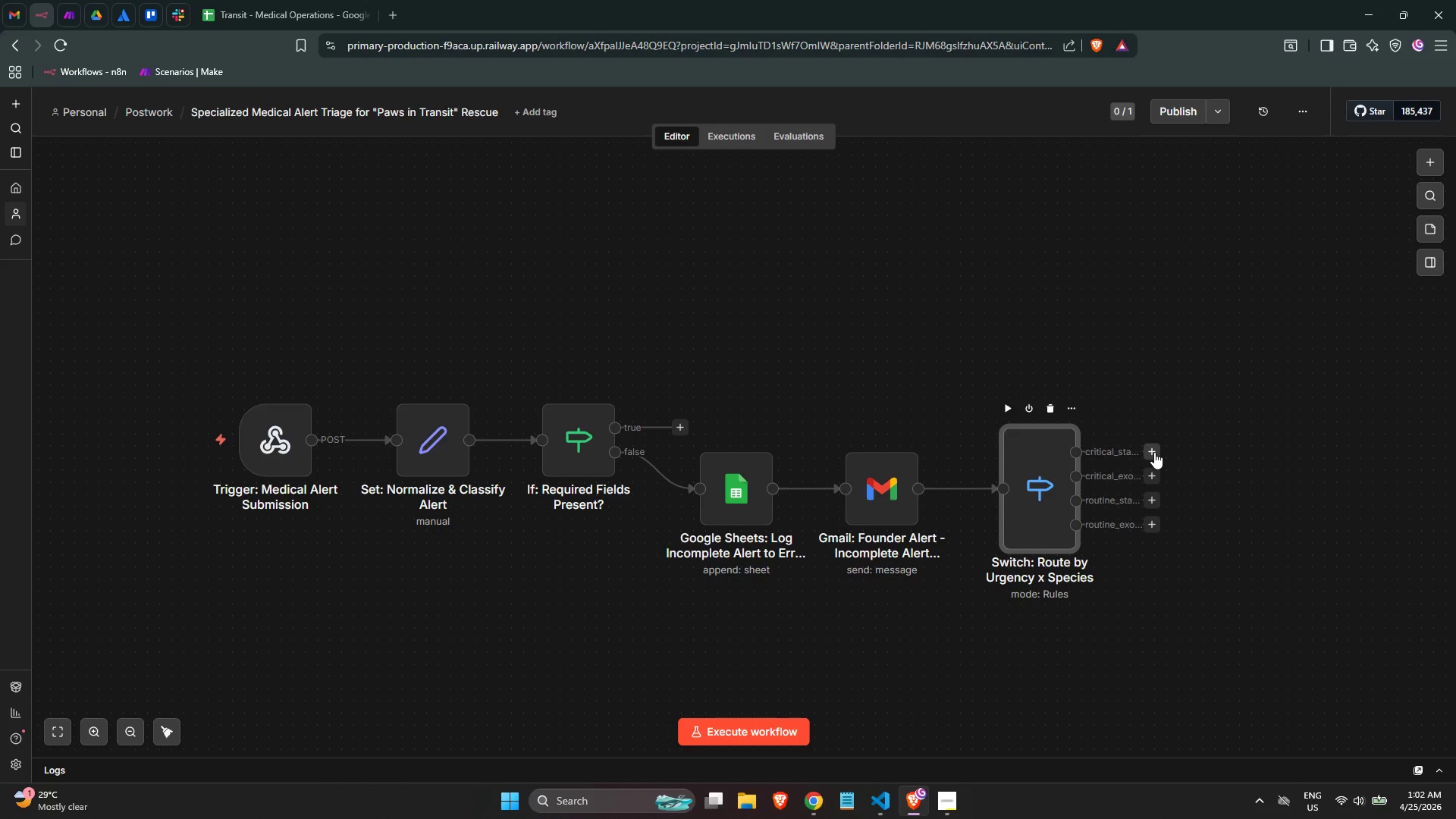 
left_click([1154, 452])
 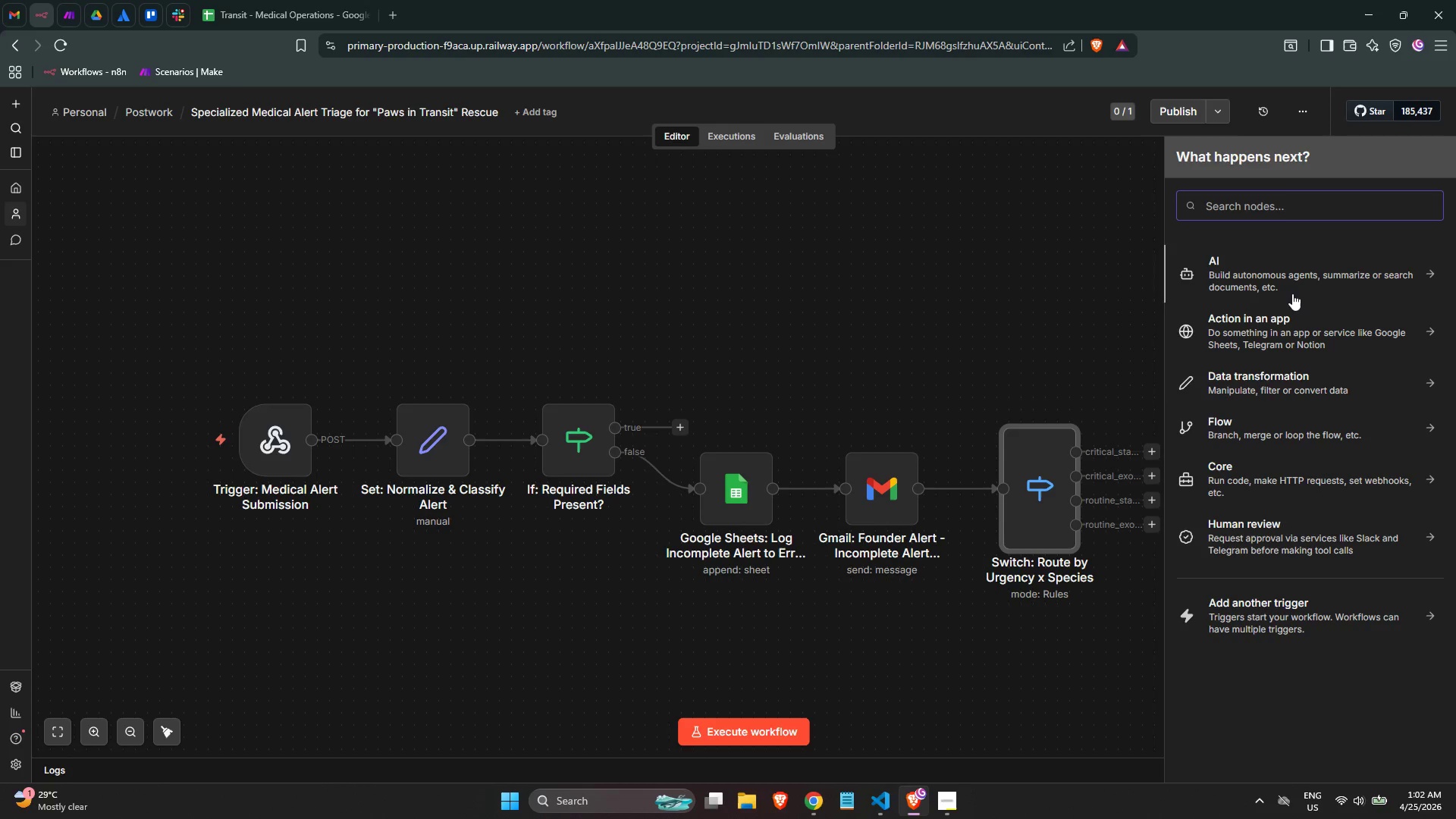 
type(slack)
 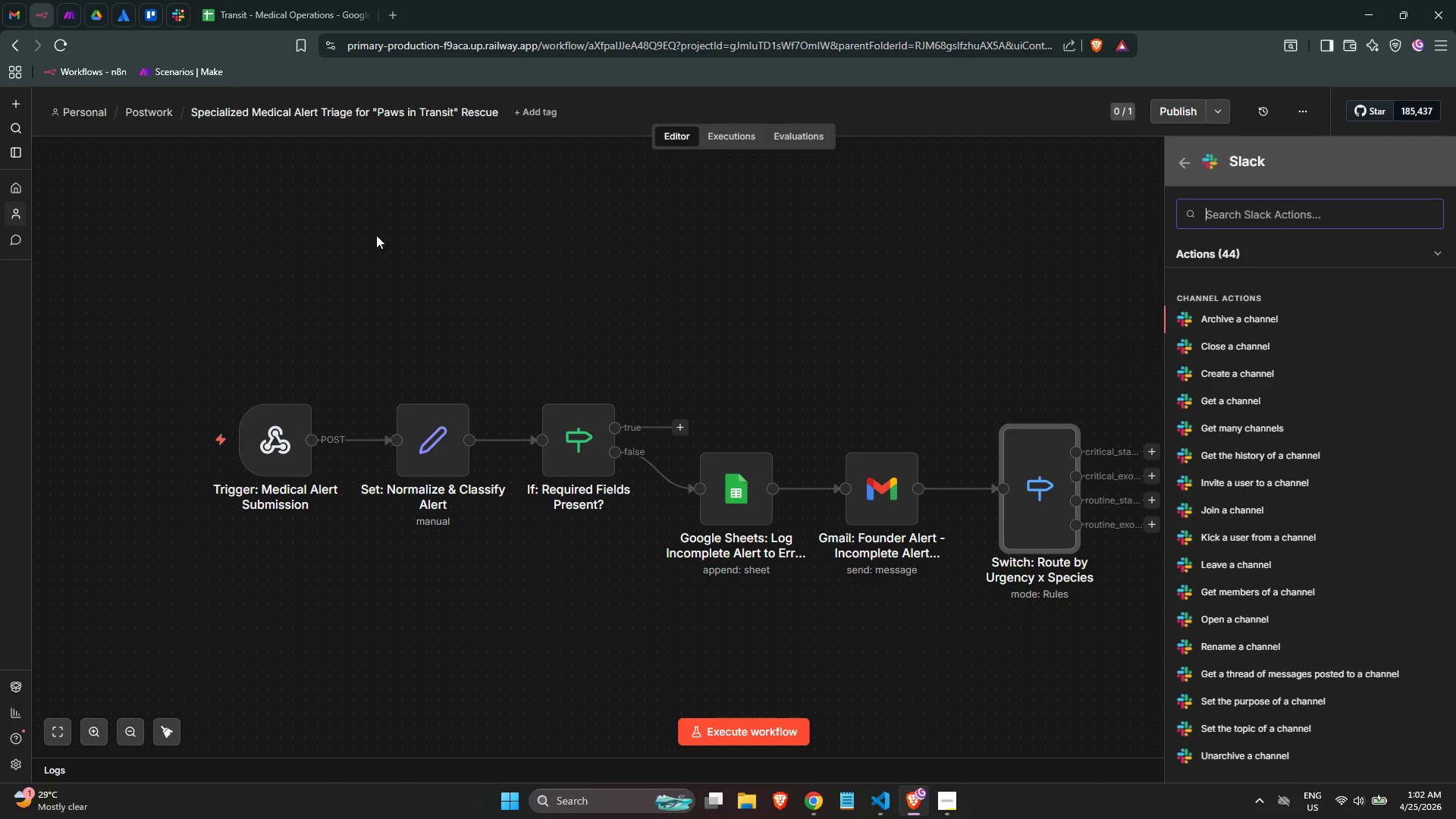 
type(send)
 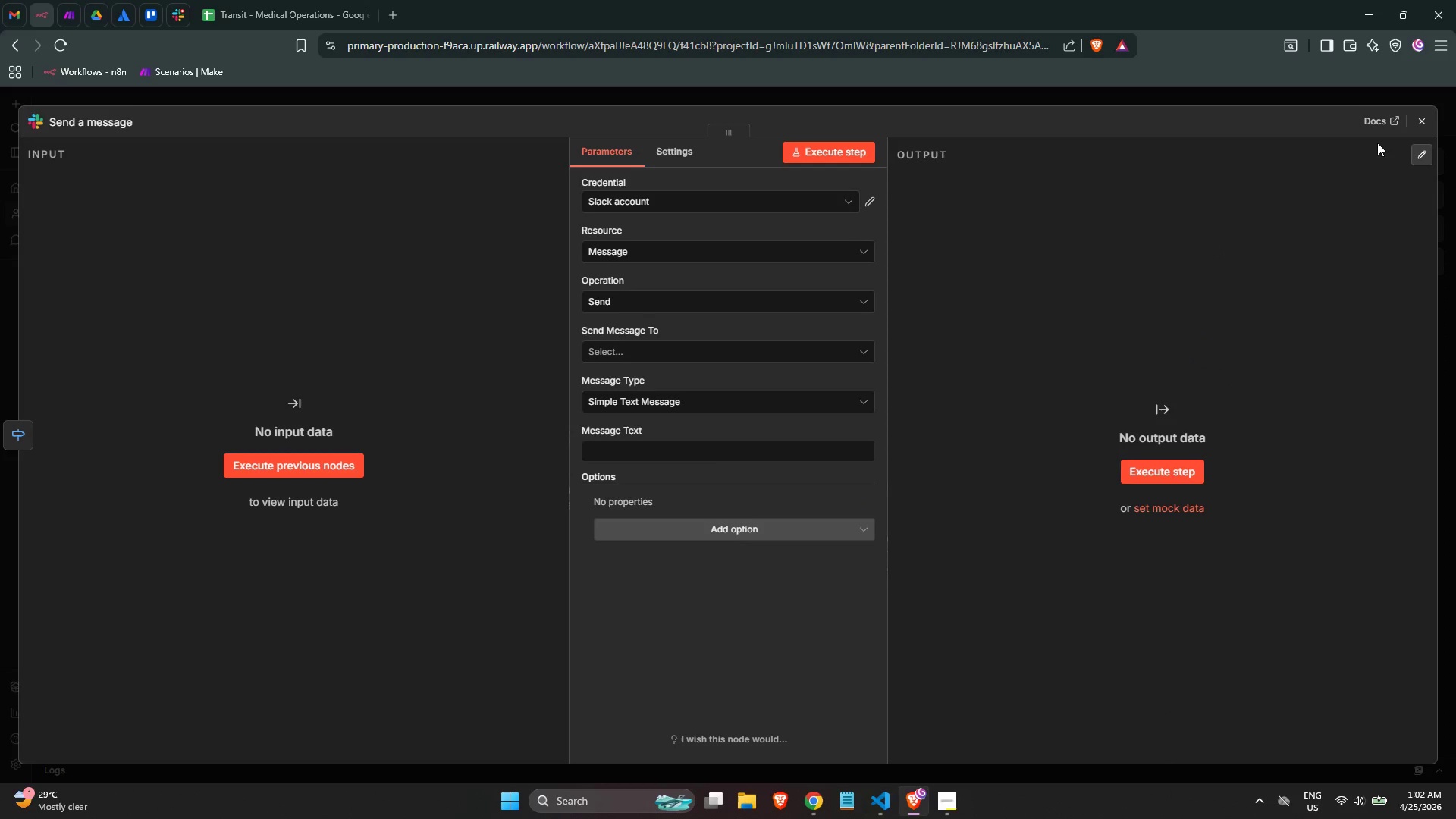 
left_click([1426, 126])
 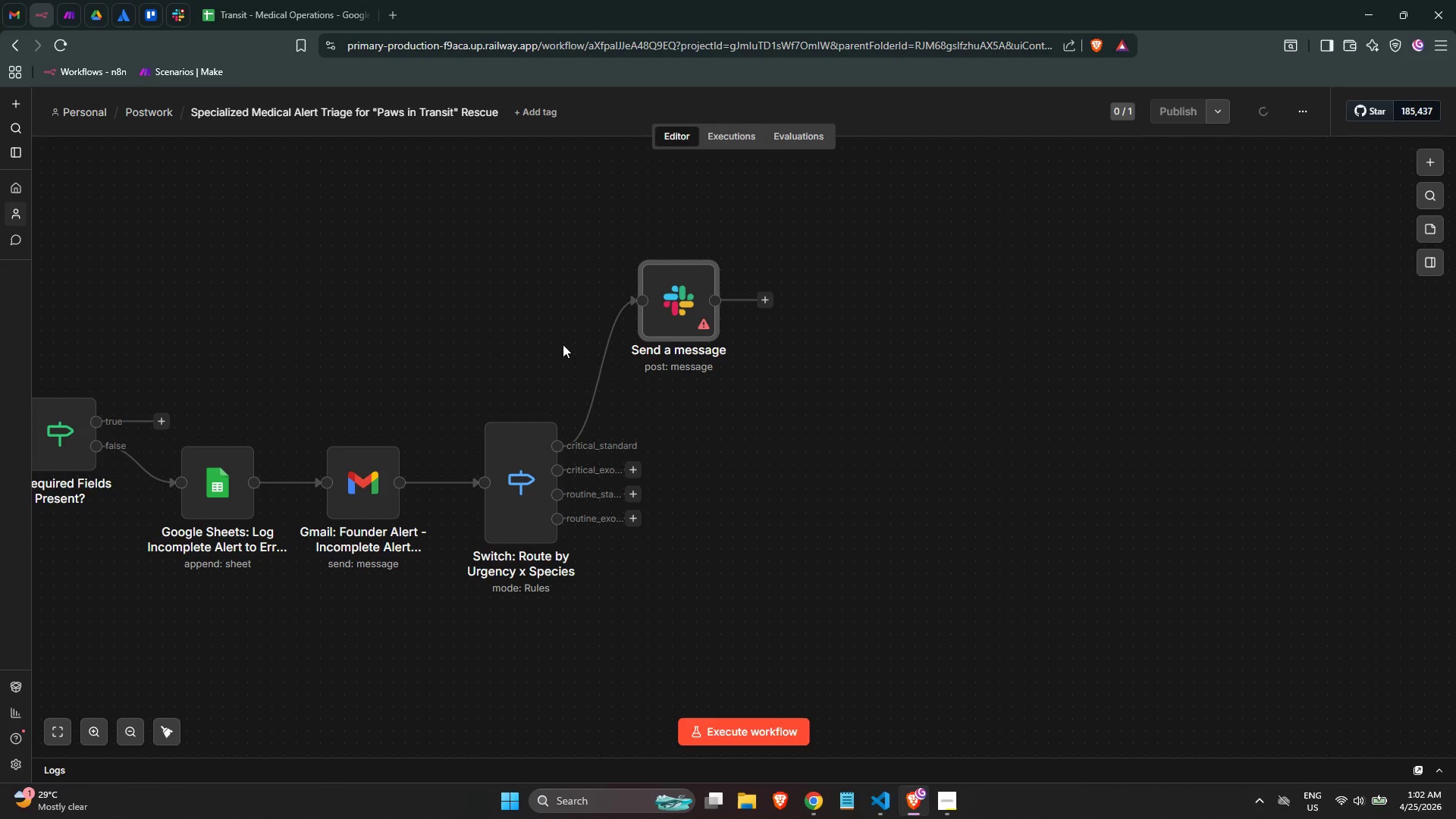 
left_click_drag(start_coordinate=[669, 327], to_coordinate=[723, 378])
 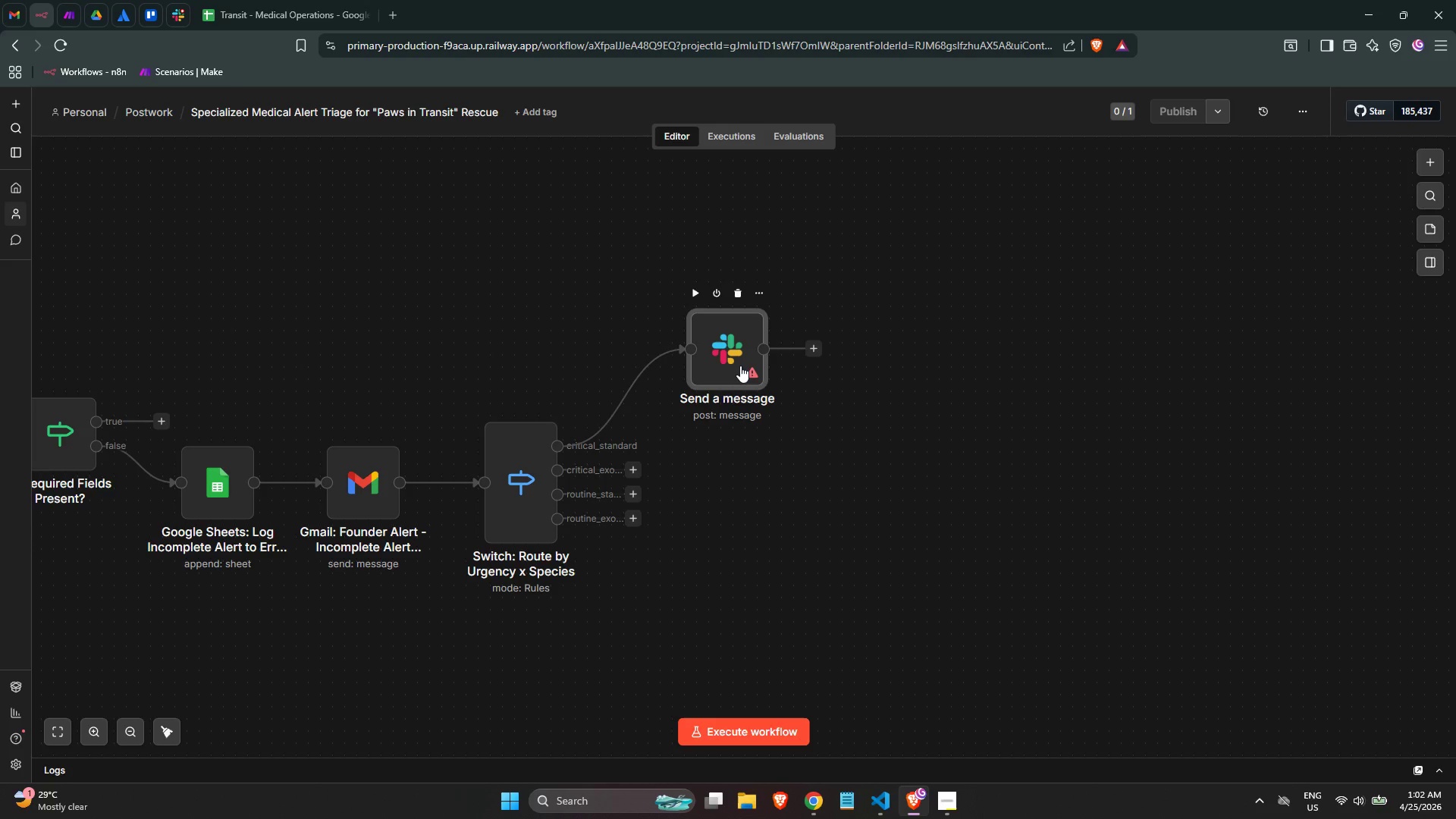 
wait(20.49)
 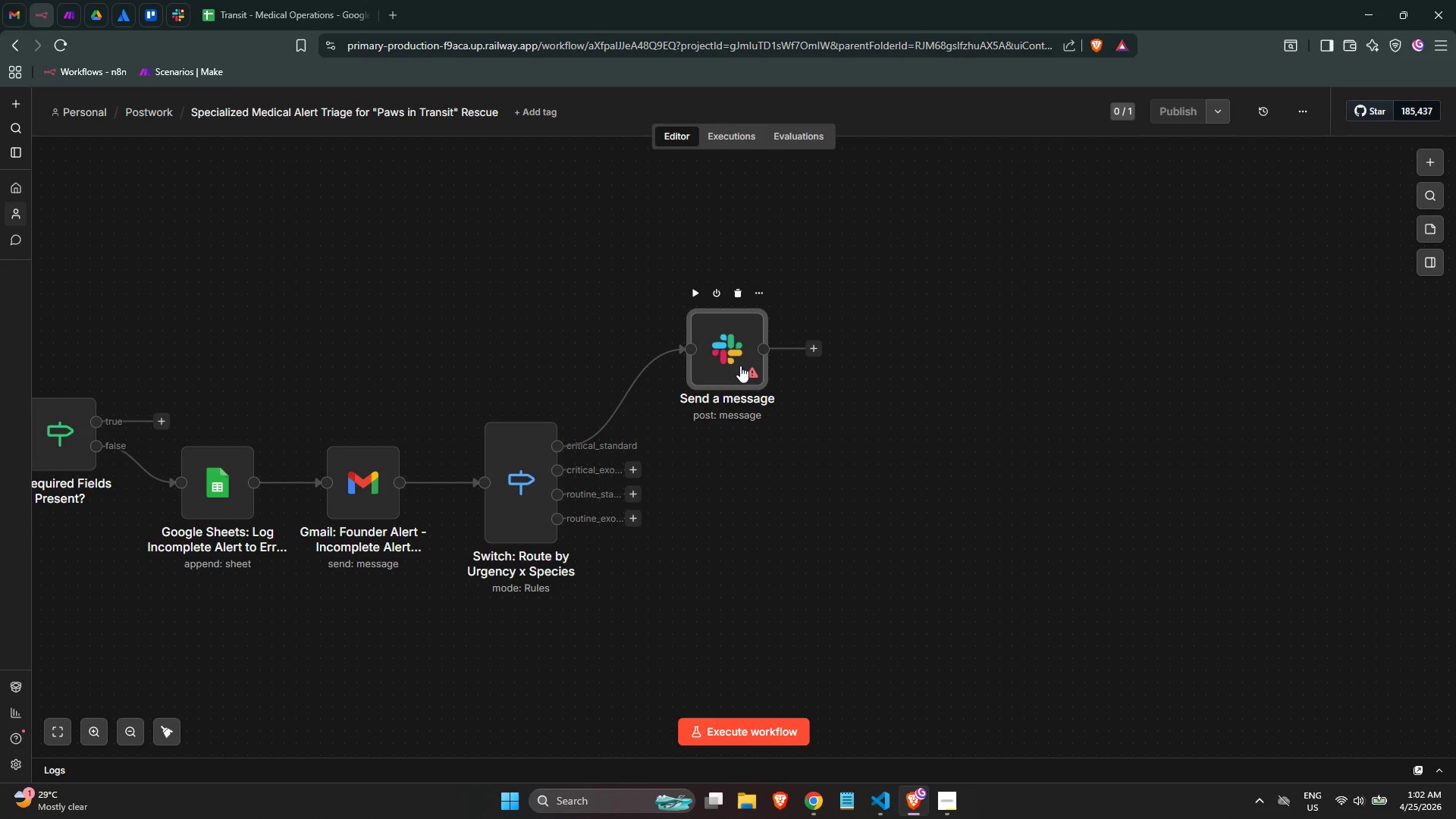 
left_click_drag(start_coordinate=[724, 367], to_coordinate=[722, 380])
 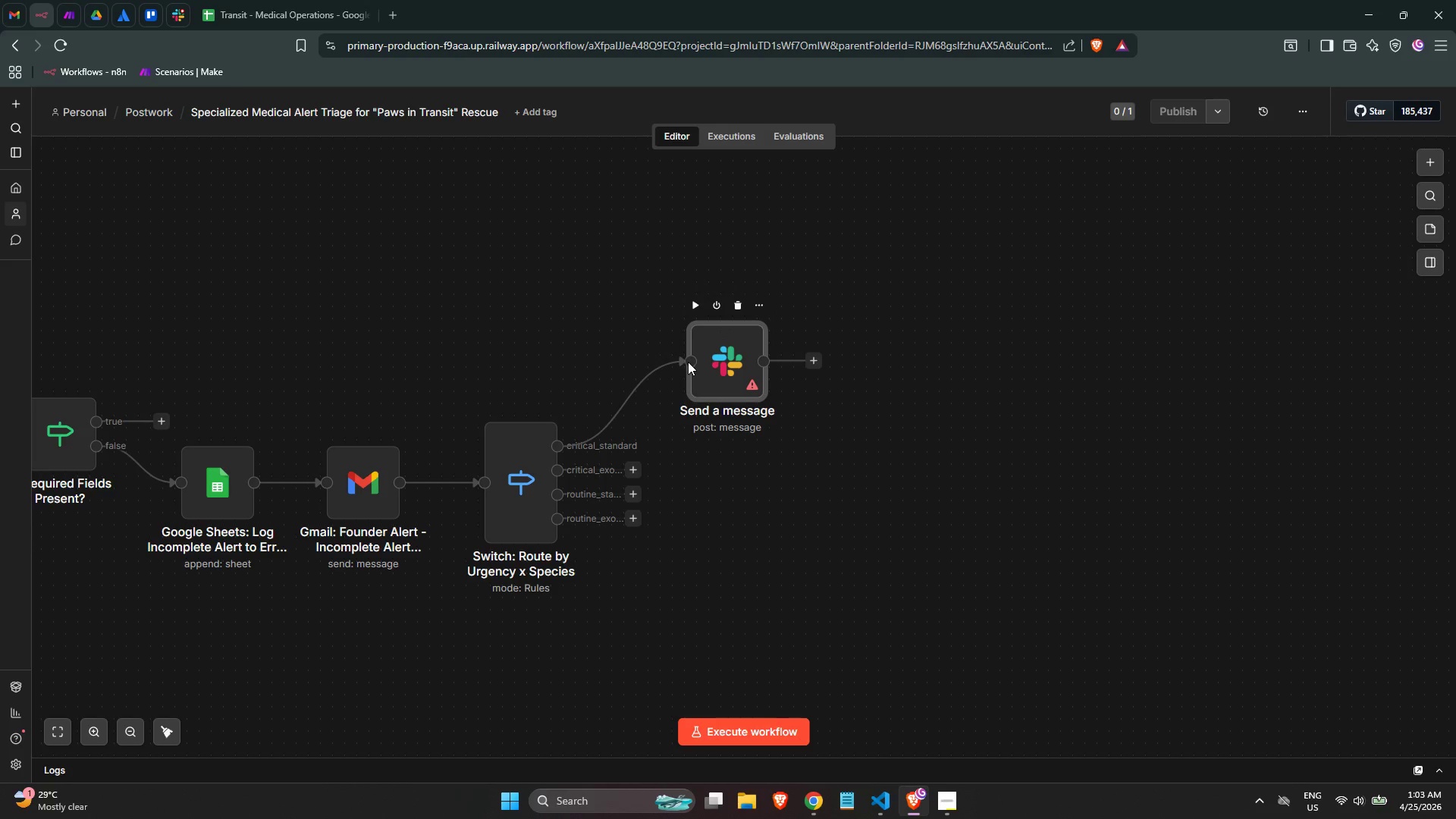 
wait(7.3)
 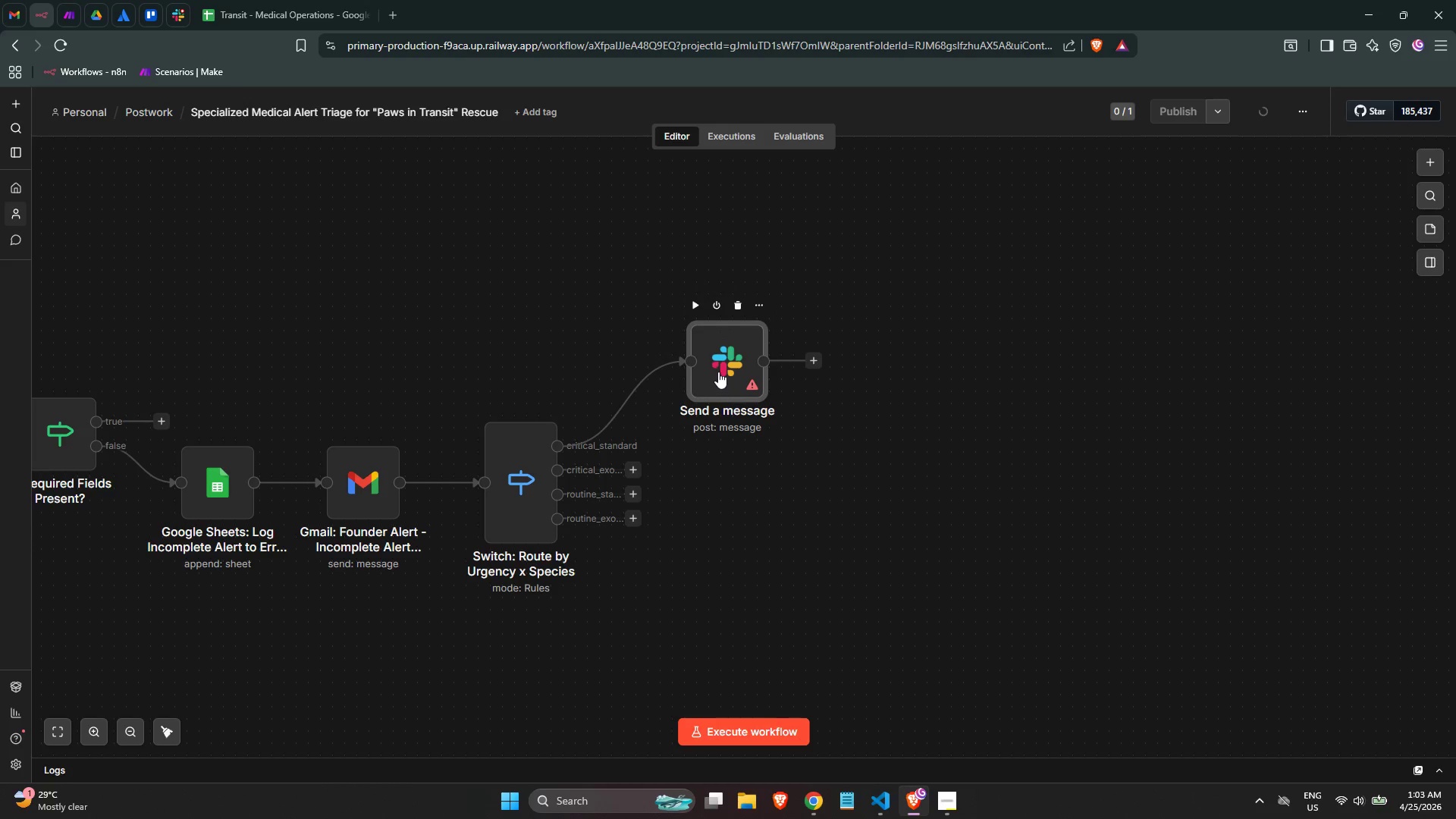 
left_click([176, 16])
 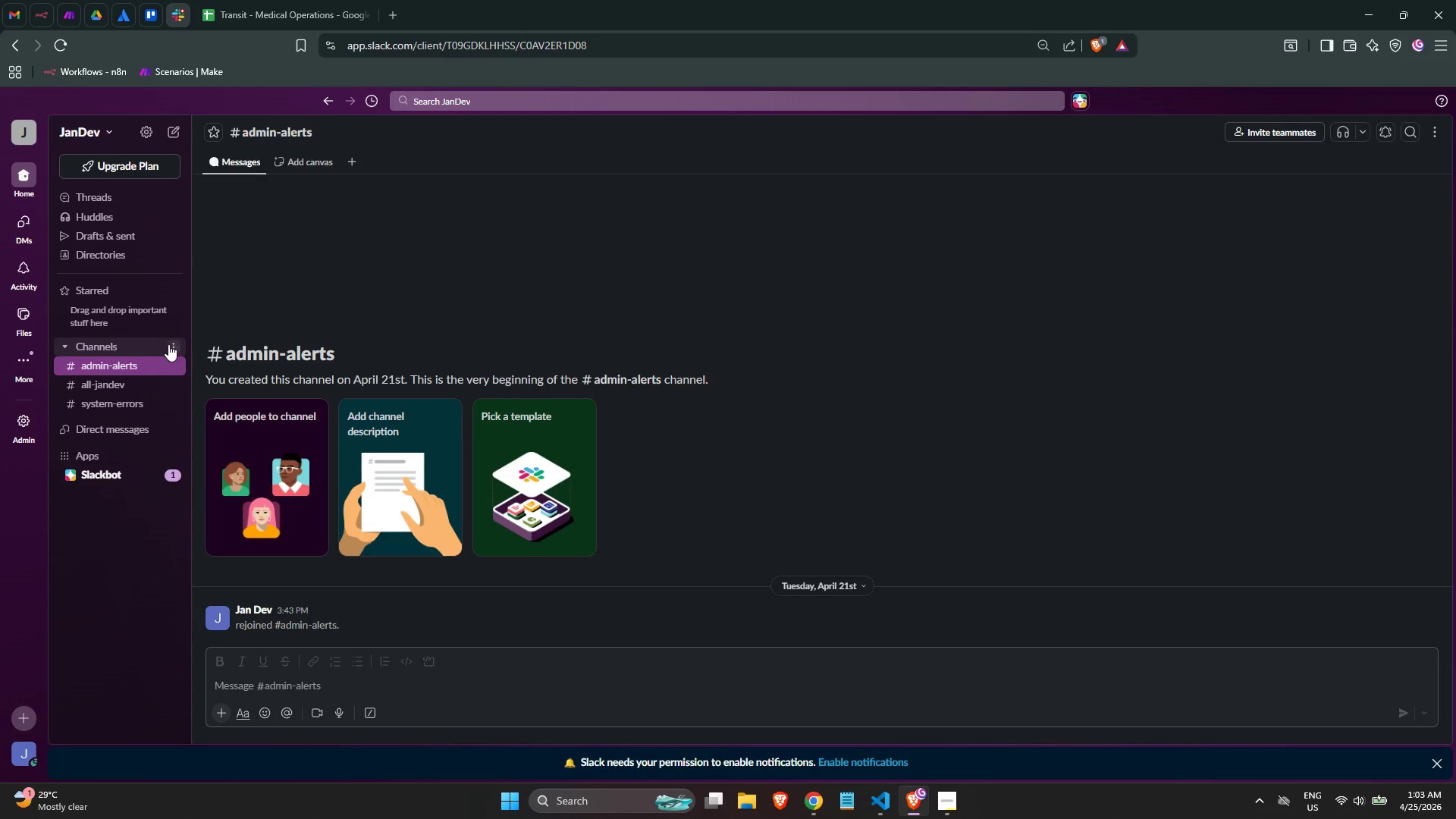 
left_click([172, 342])
 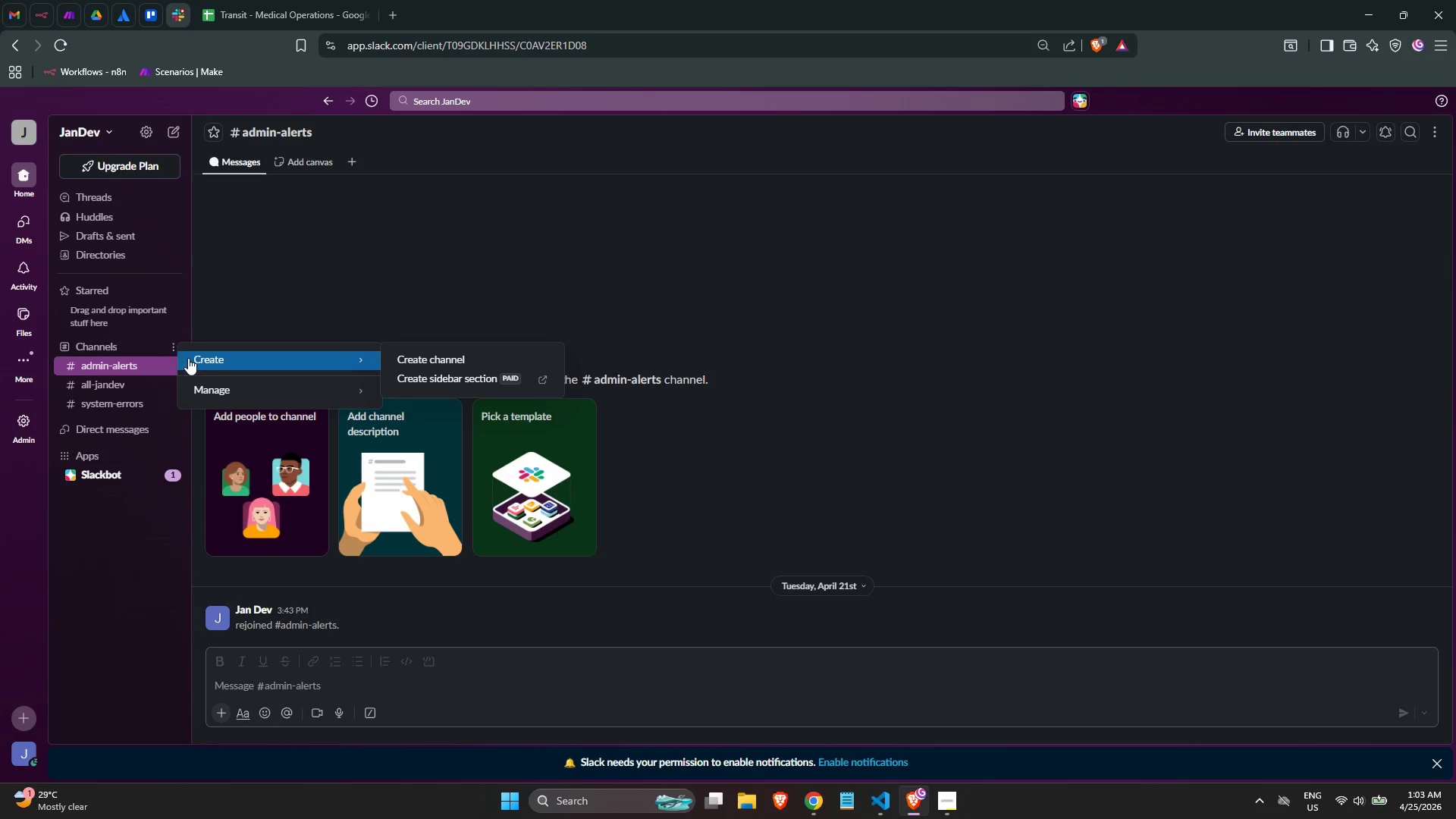 
left_click([209, 358])
 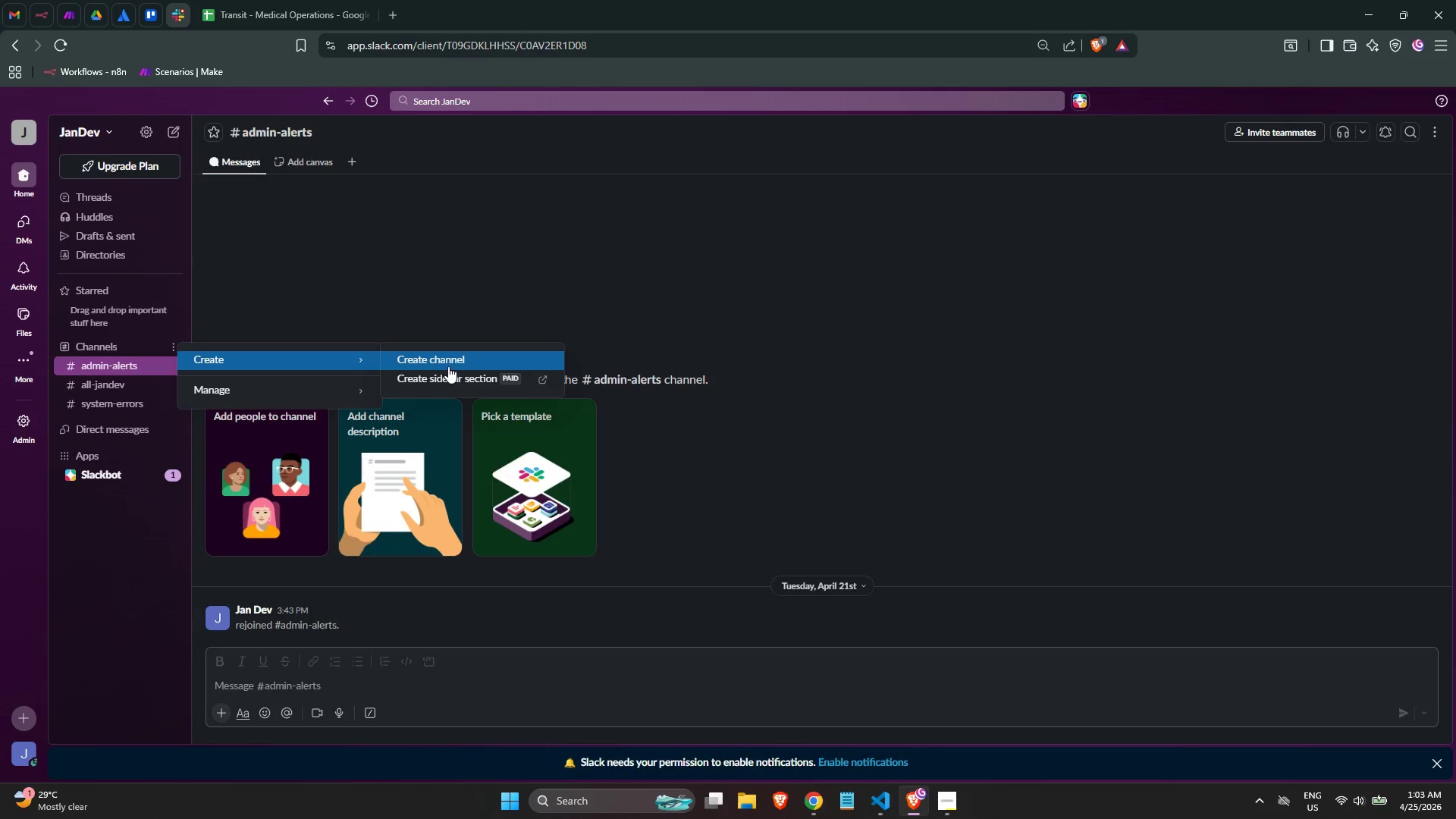 
left_click([457, 364])
 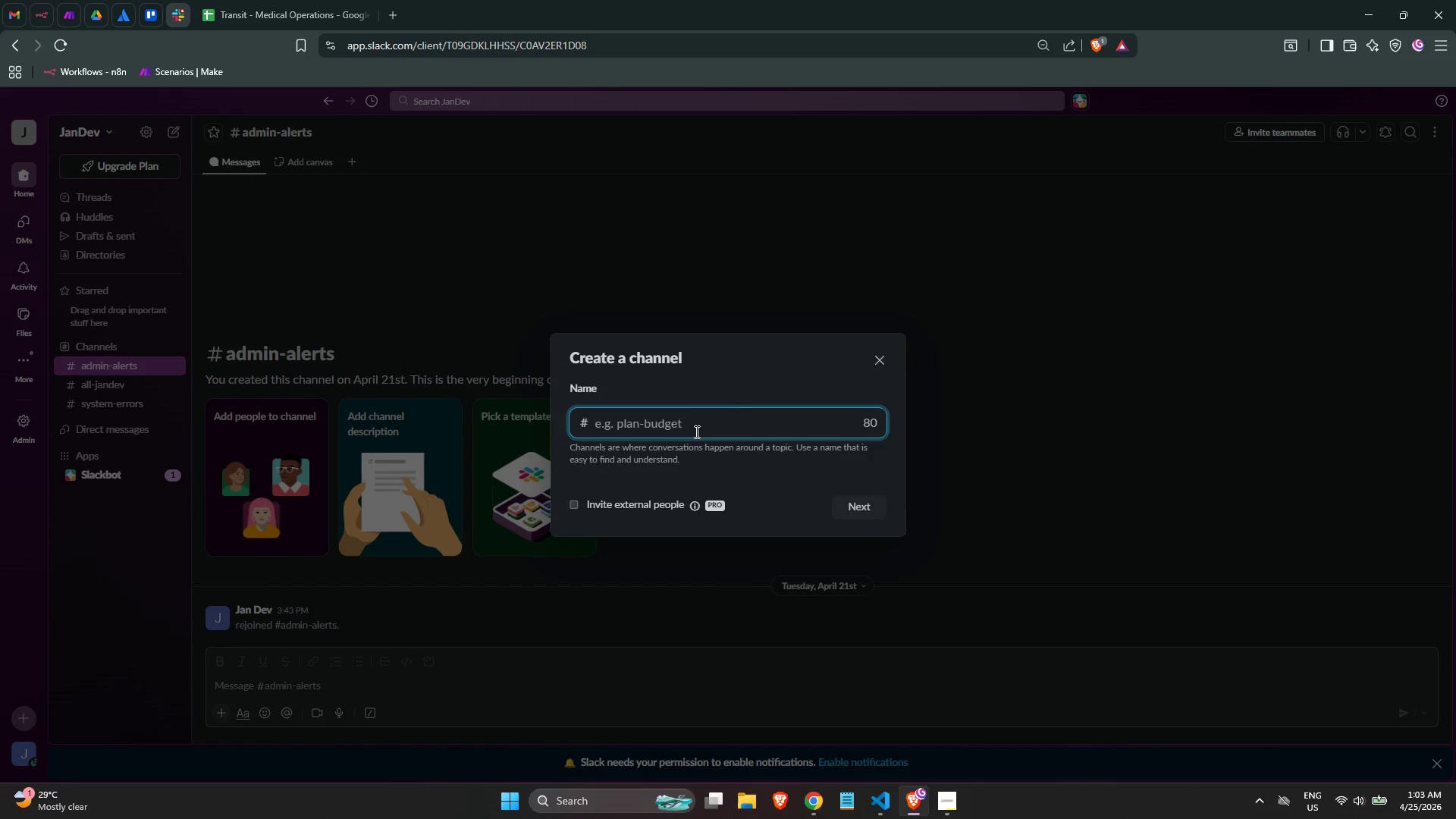 
left_click([690, 425])
 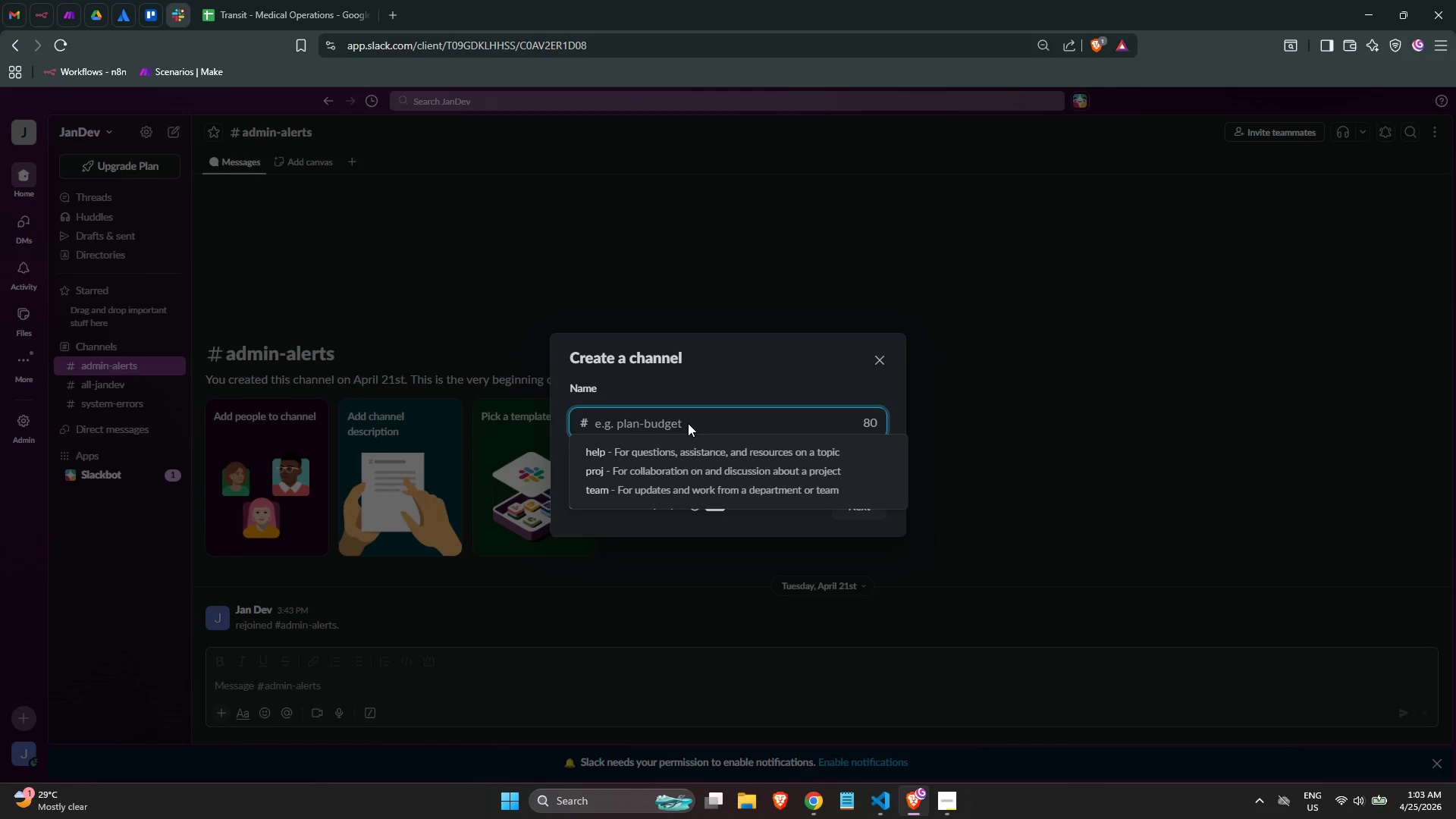 
wait(12.26)
 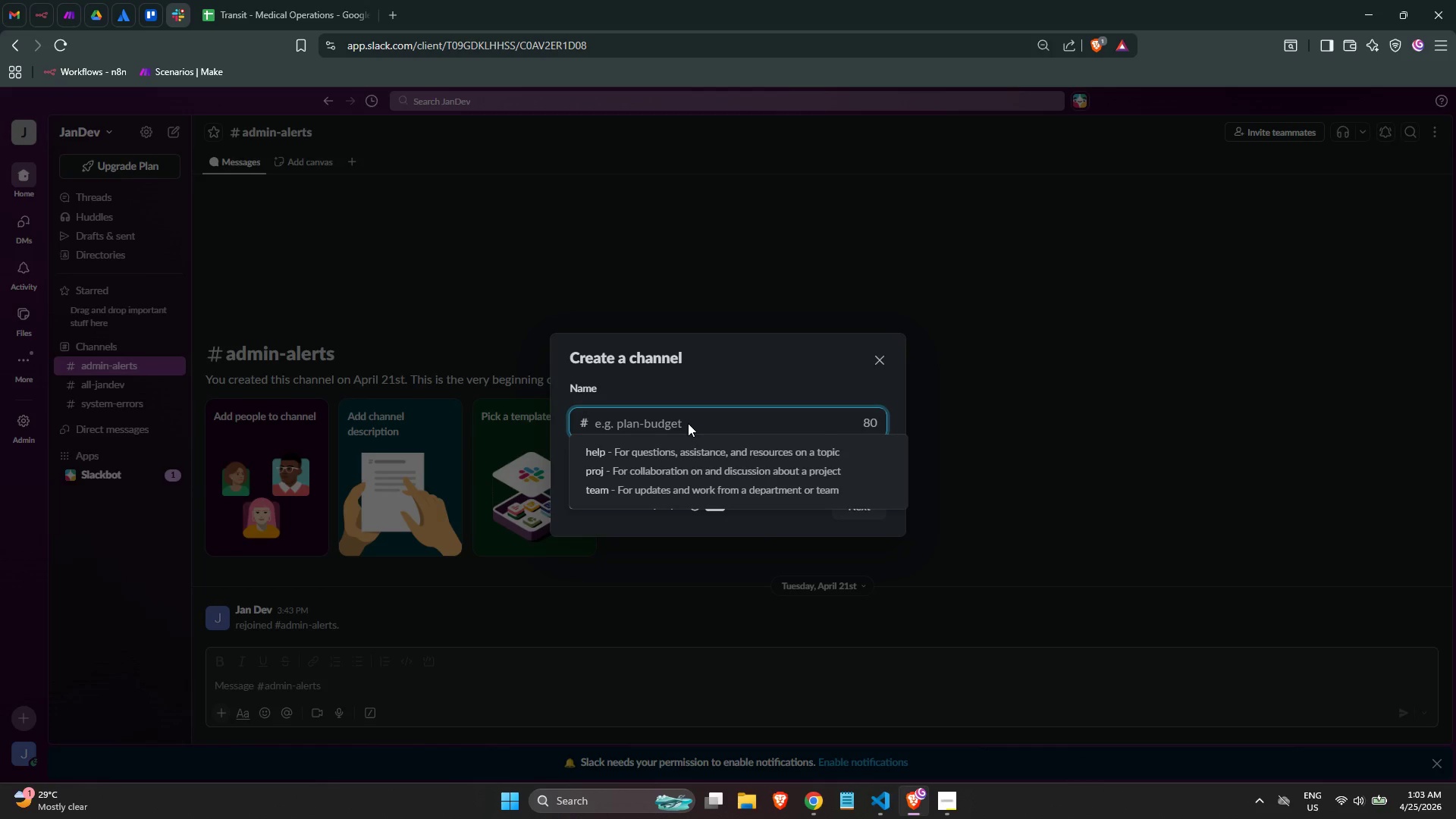 
type(c)
key(Backspace)
type(rescue-emergency)
 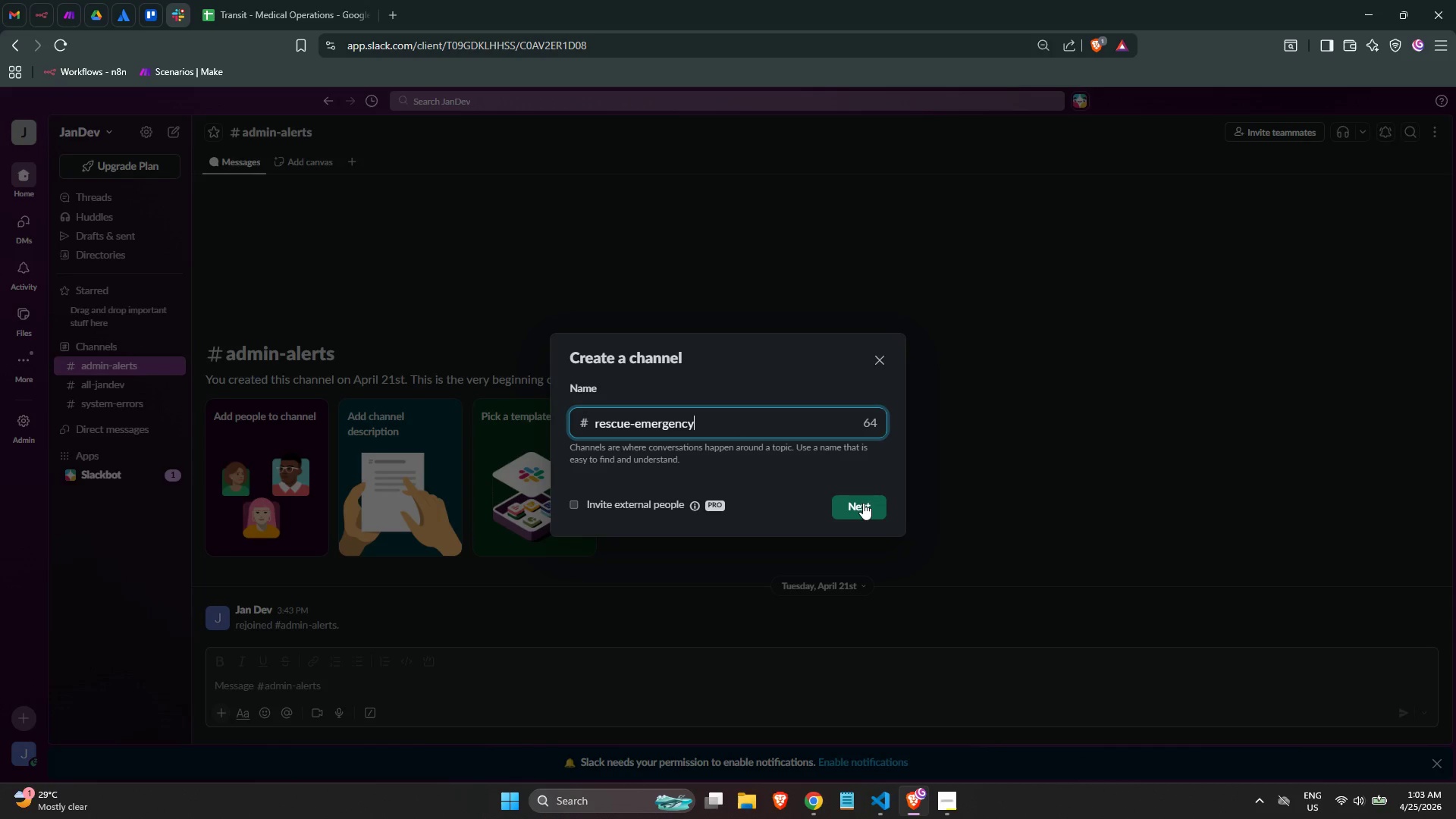 
left_click([863, 503])
 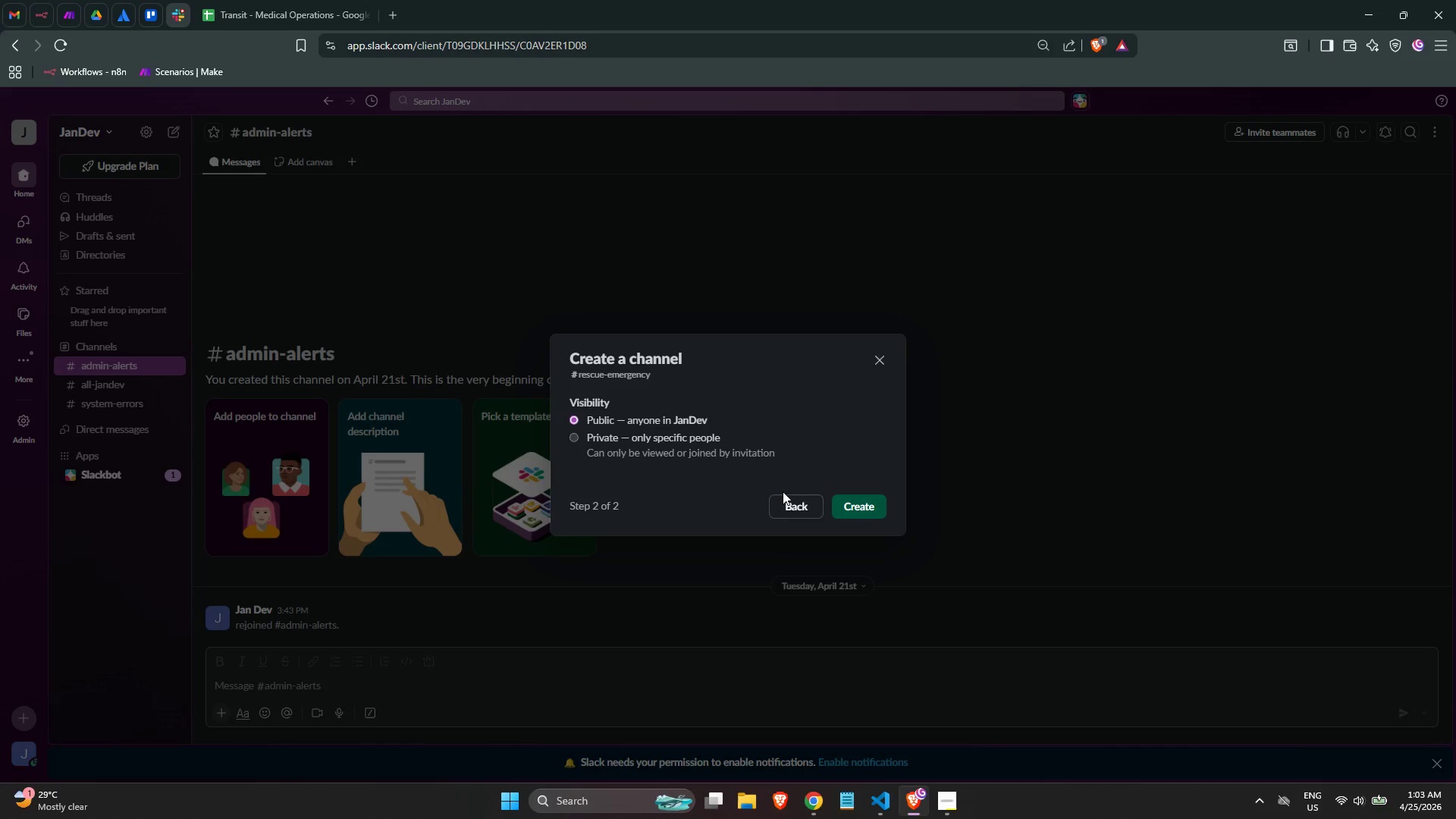 
scroll: coordinate [750, 488], scroll_direction: down, amount: 1.0
 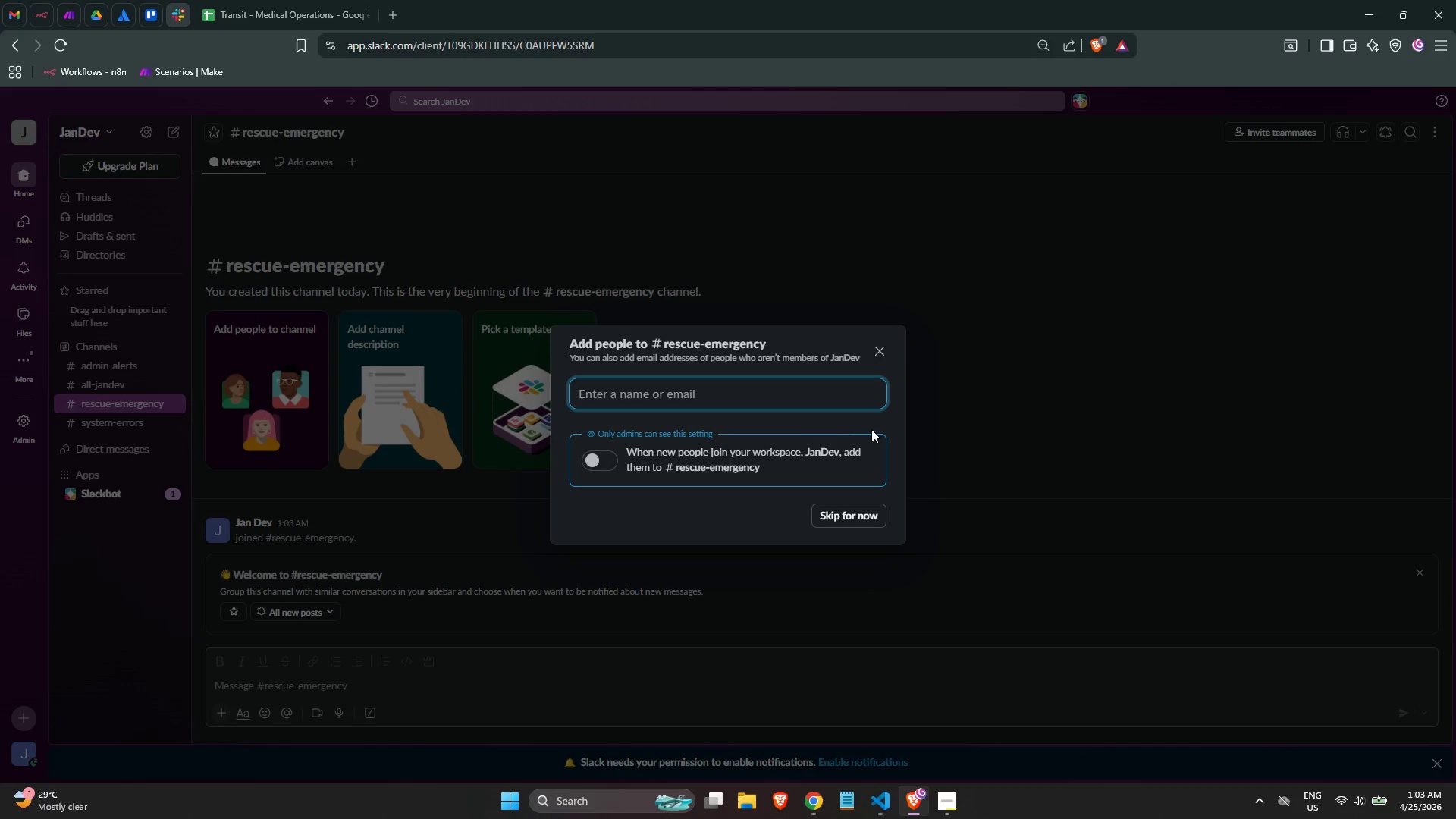 
left_click([880, 353])
 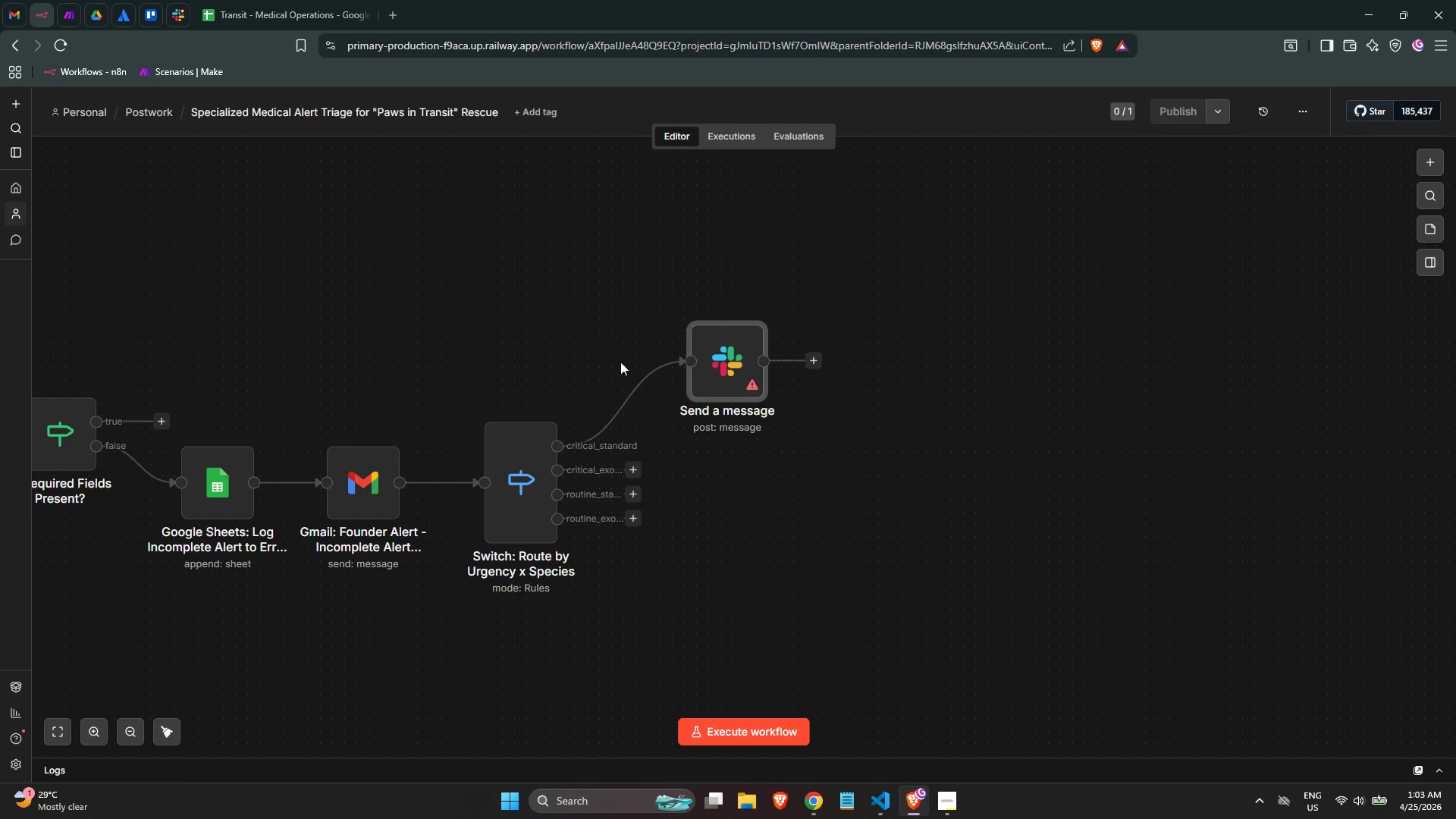 
double_click([717, 385])
 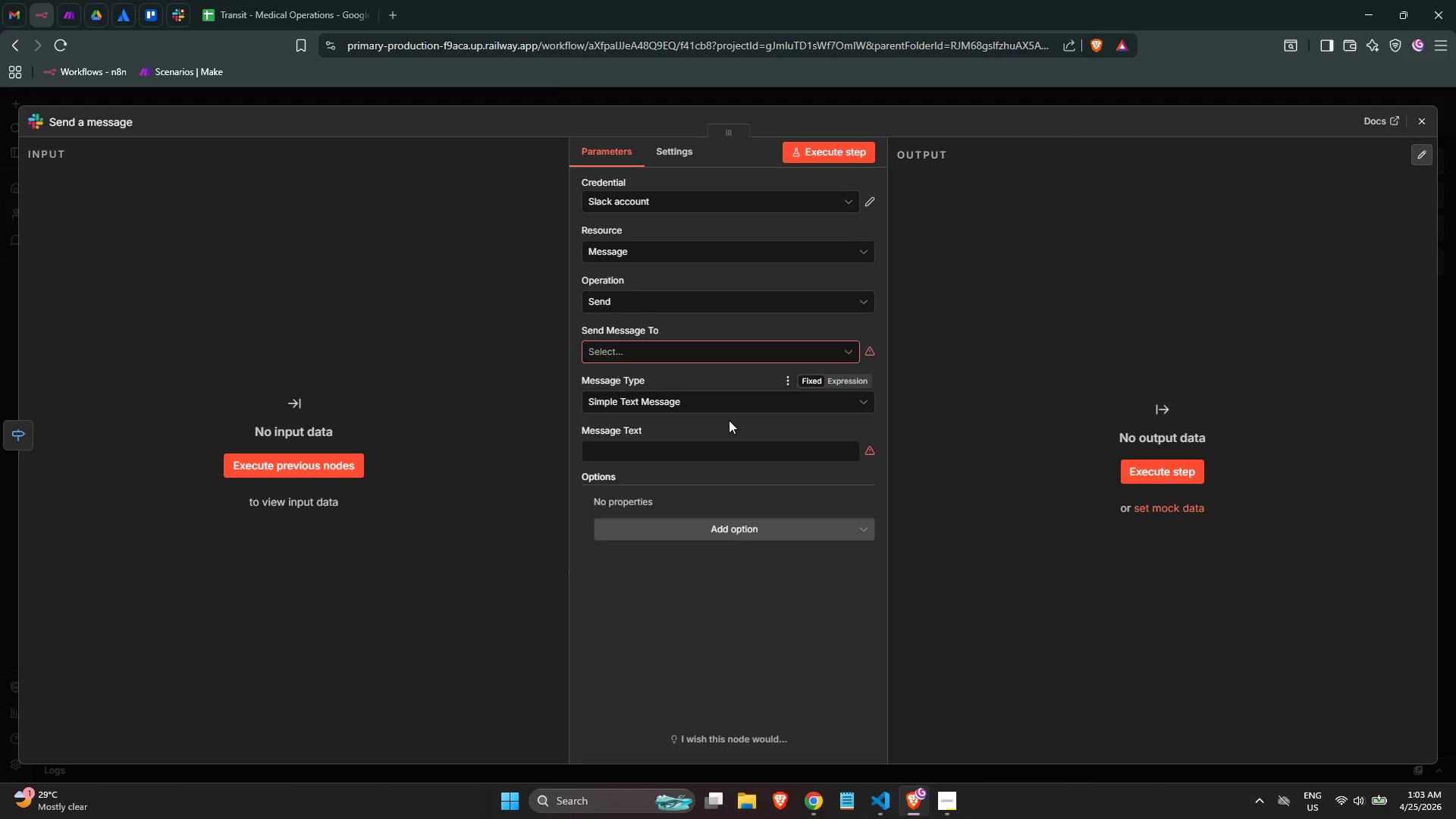 
left_click([677, 356])
 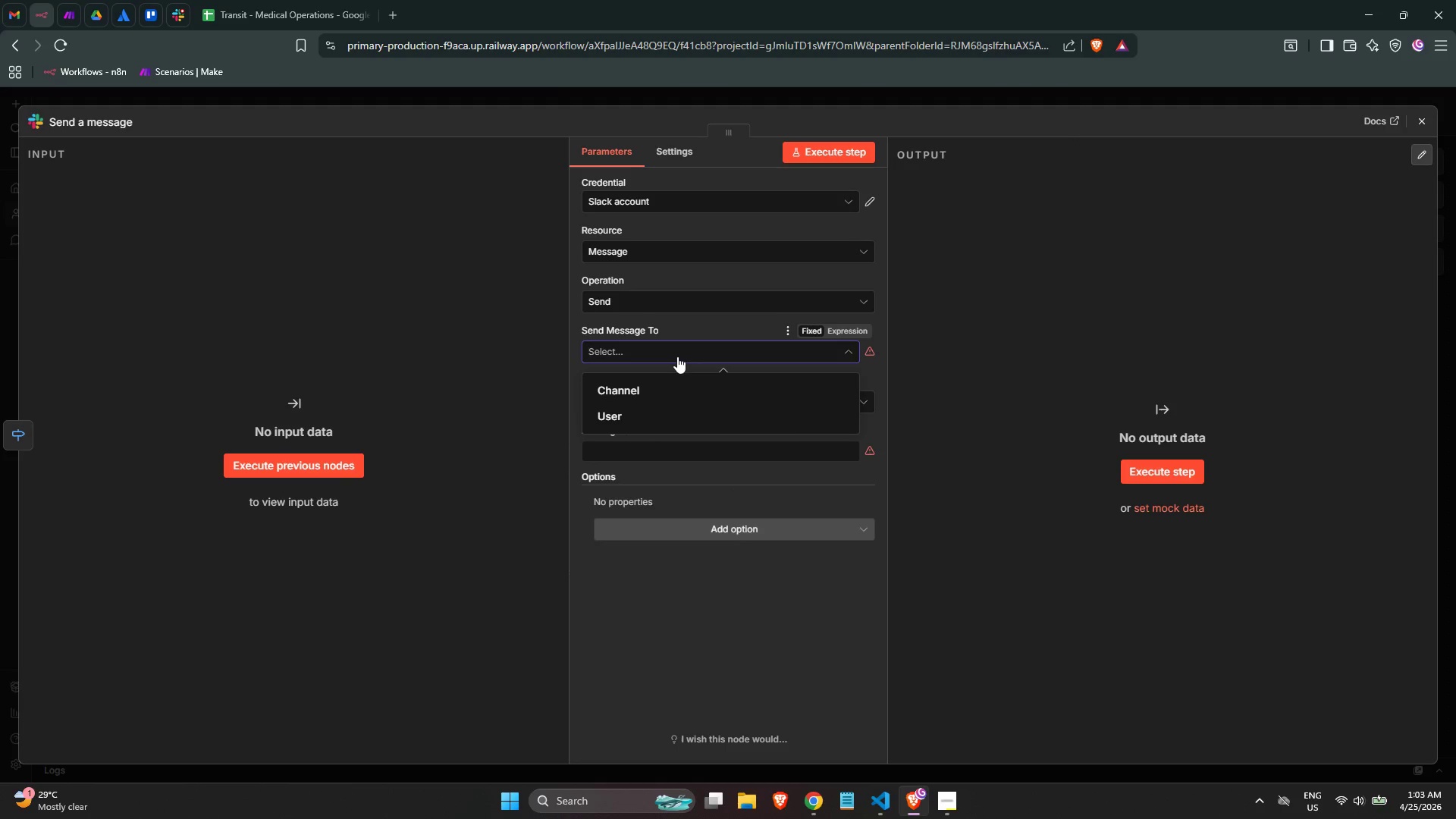 
left_click([677, 356])
 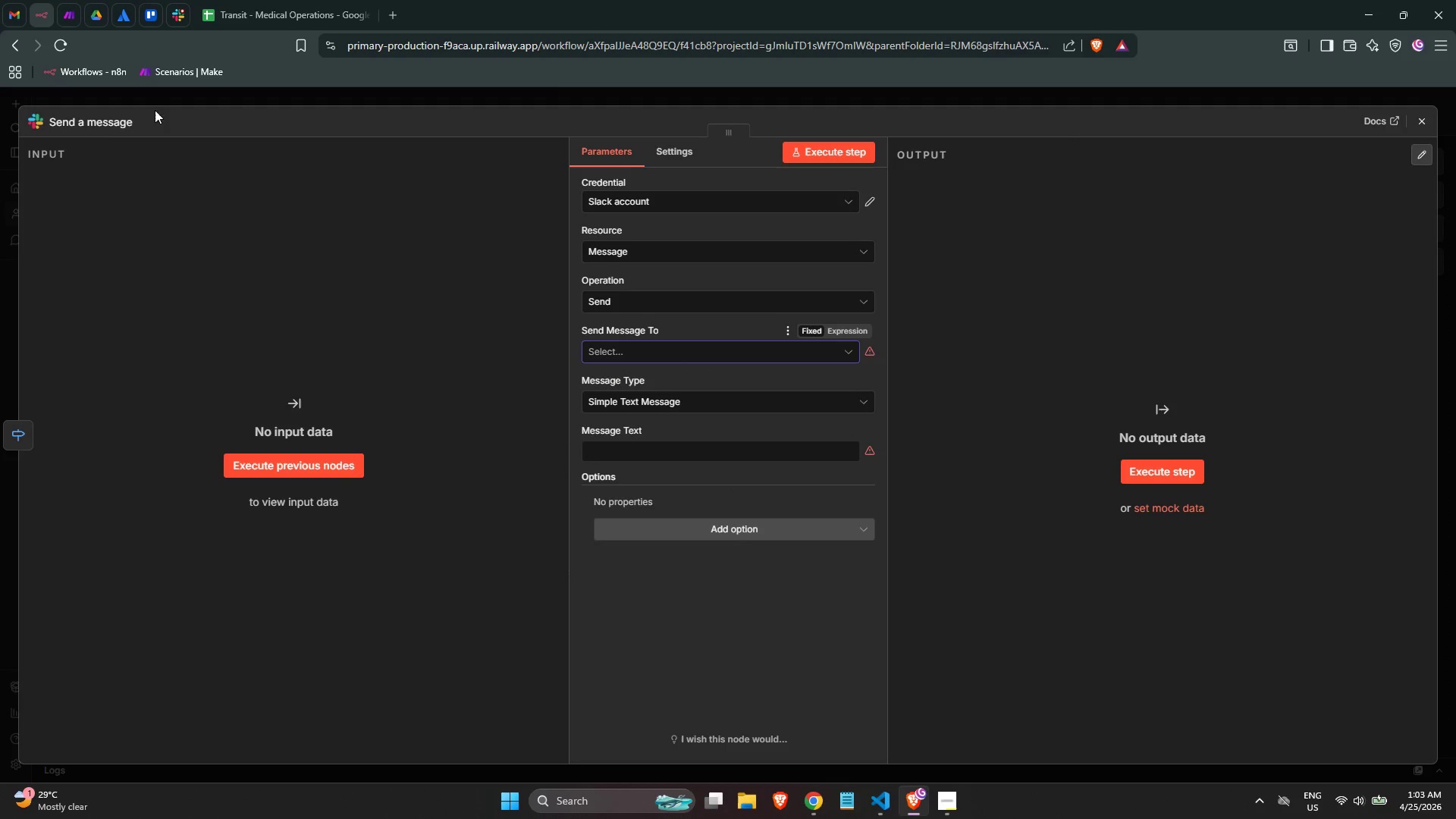 
left_click([94, 119])
 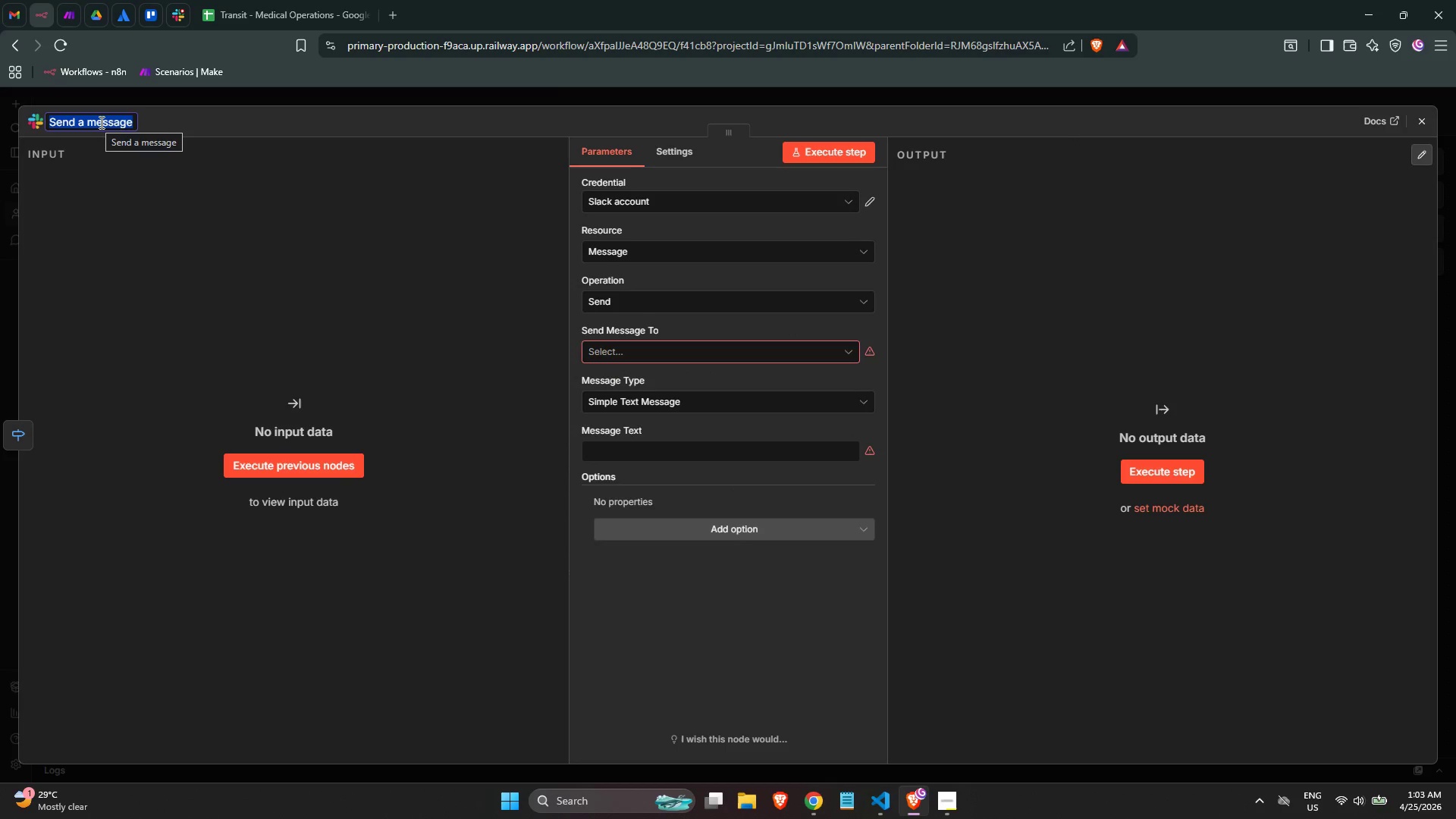 
type(Slack: Critical Emergency Alert - Standard Species)
 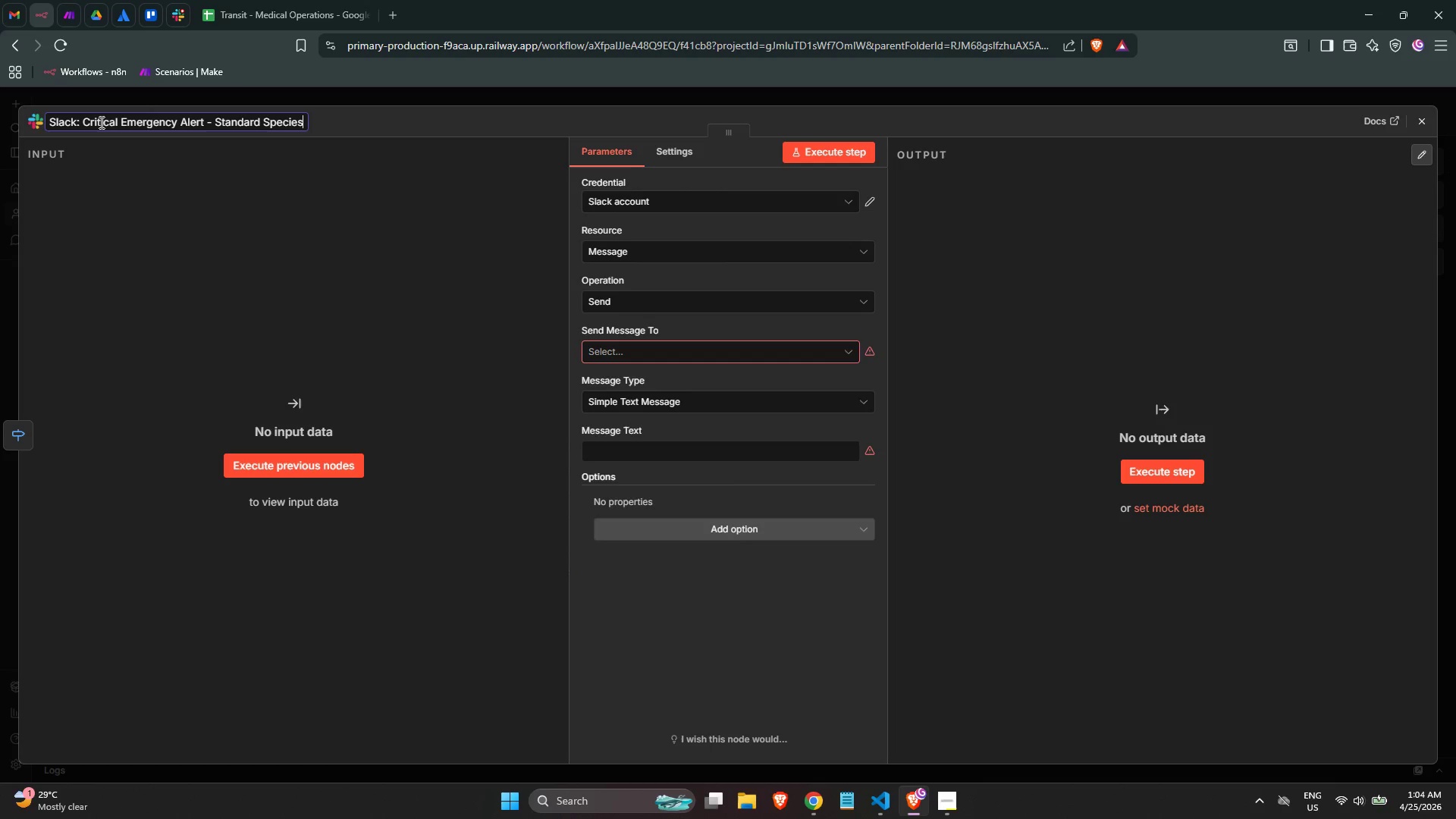 
key(Enter)
 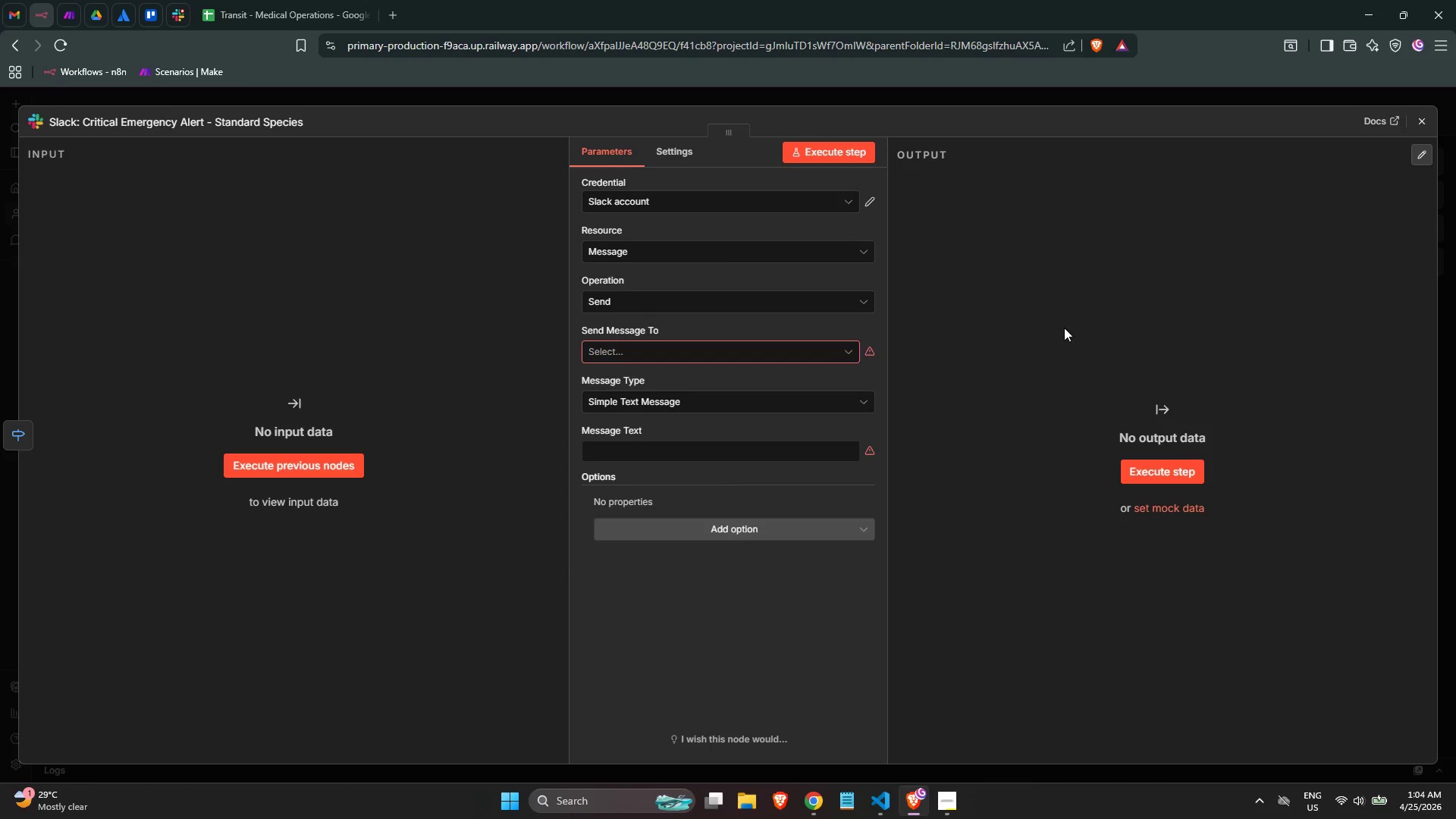 
left_click([672, 353])
 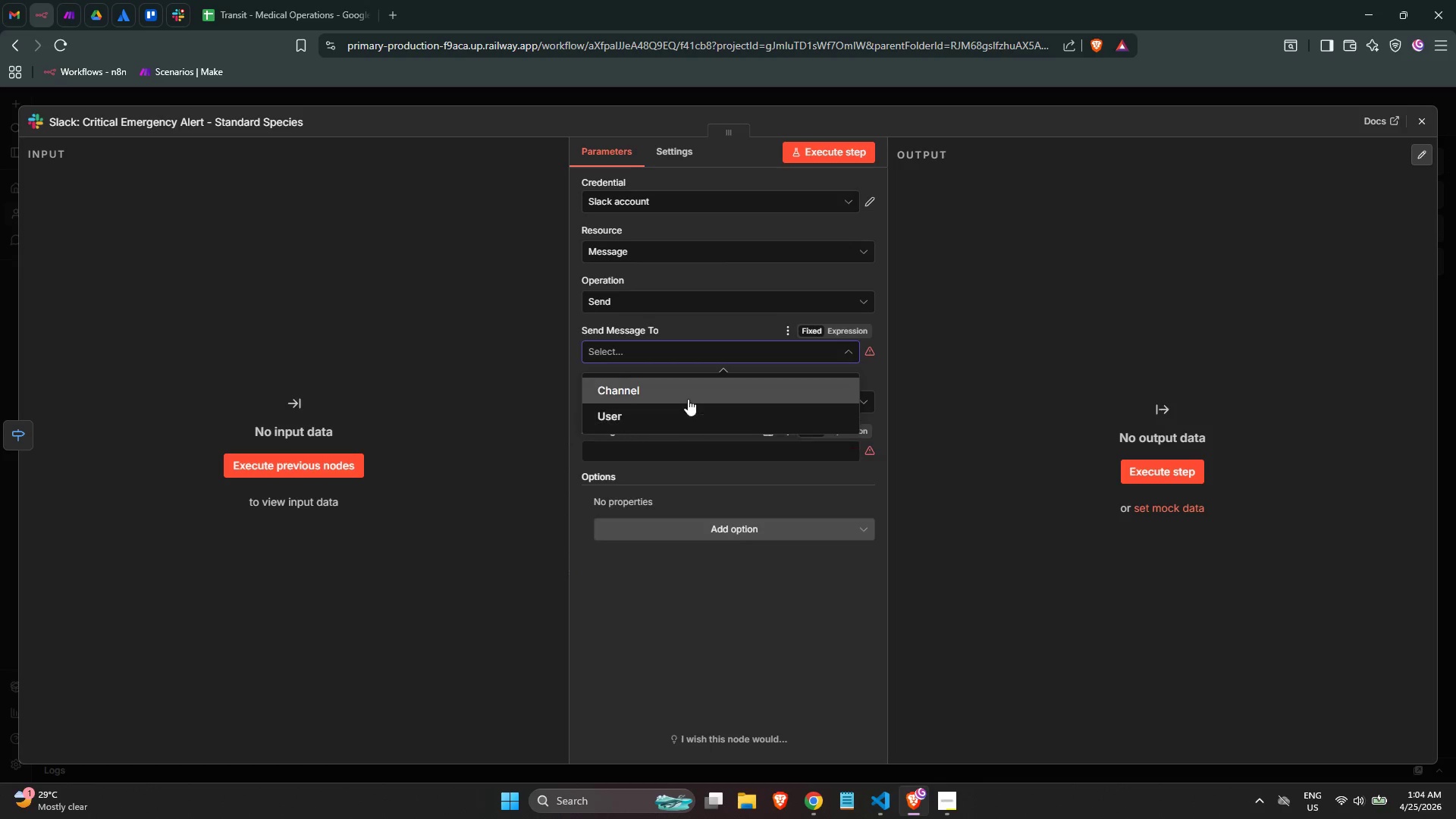 
left_click([686, 395])
 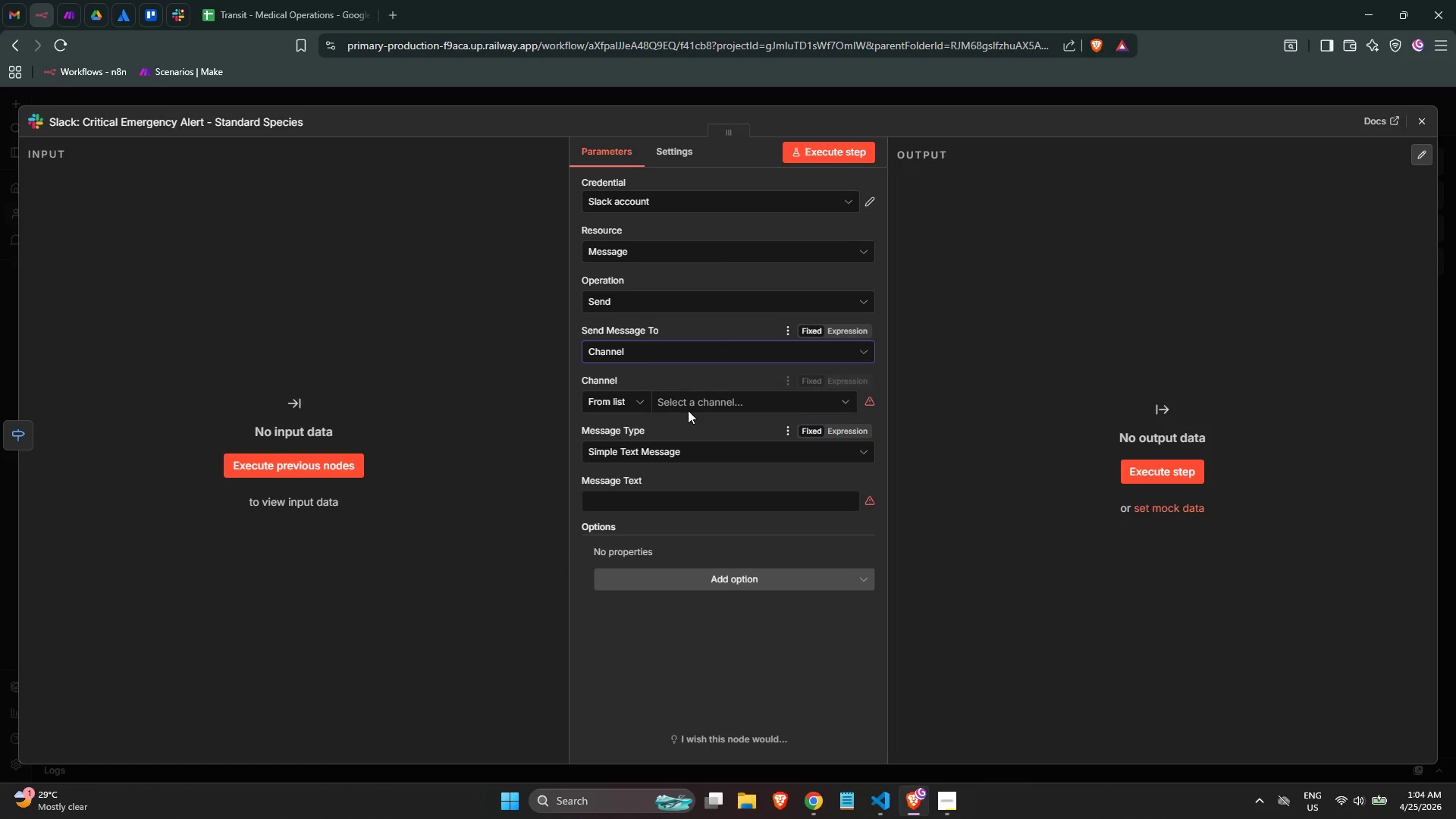 
left_click([686, 409])
 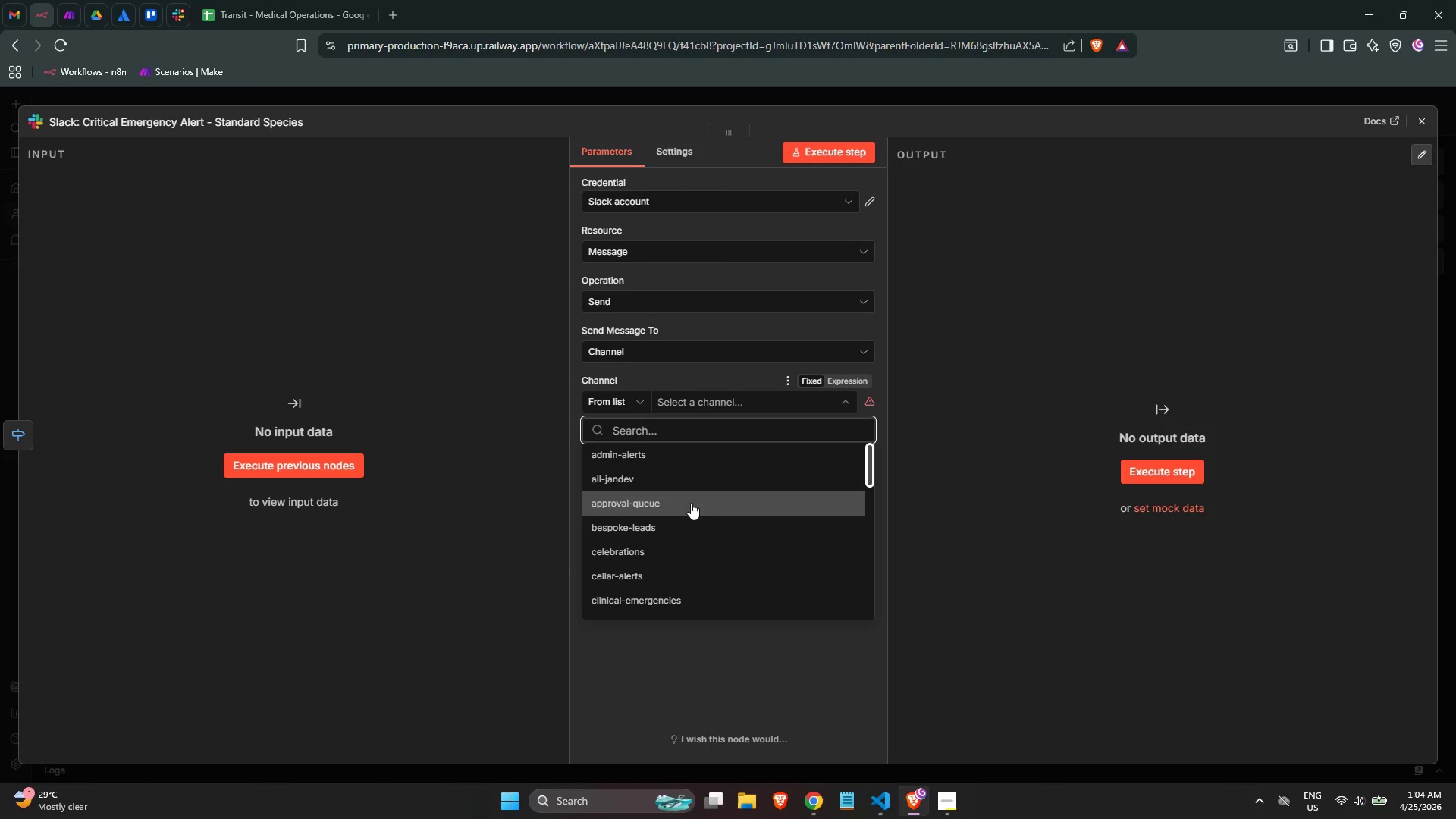 
wait(7.12)
 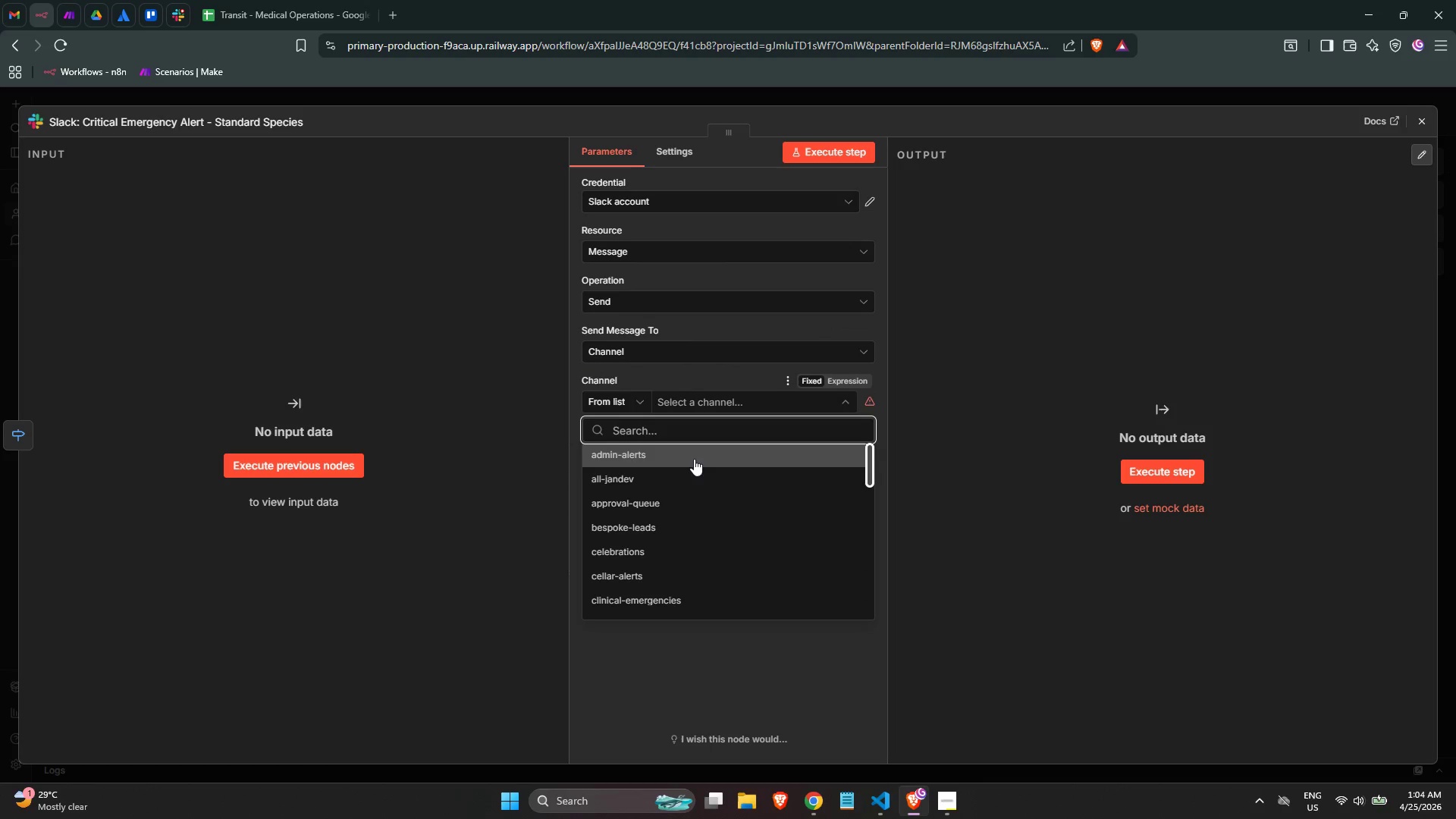 
type(res)
 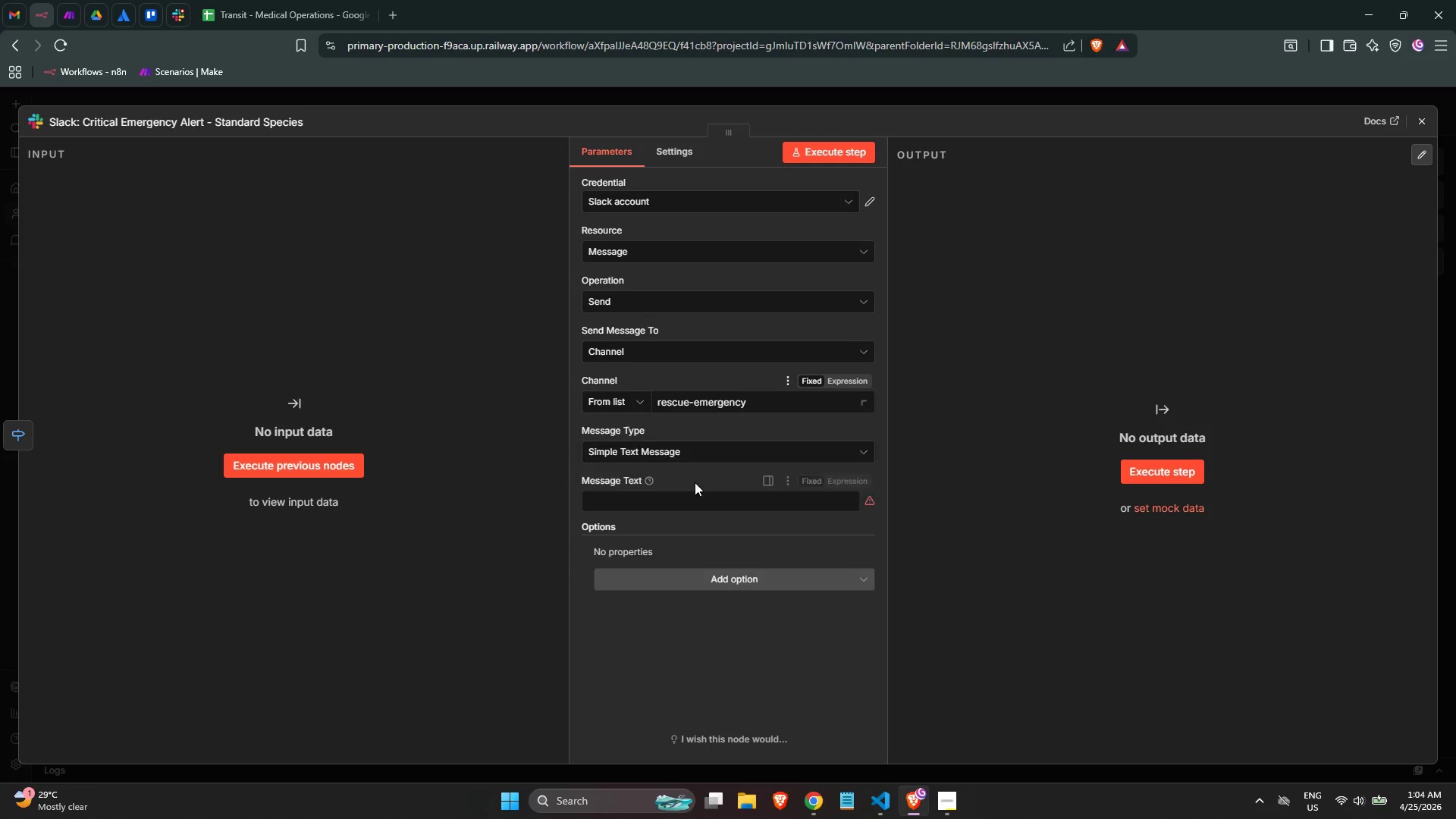 
left_click([701, 505])
 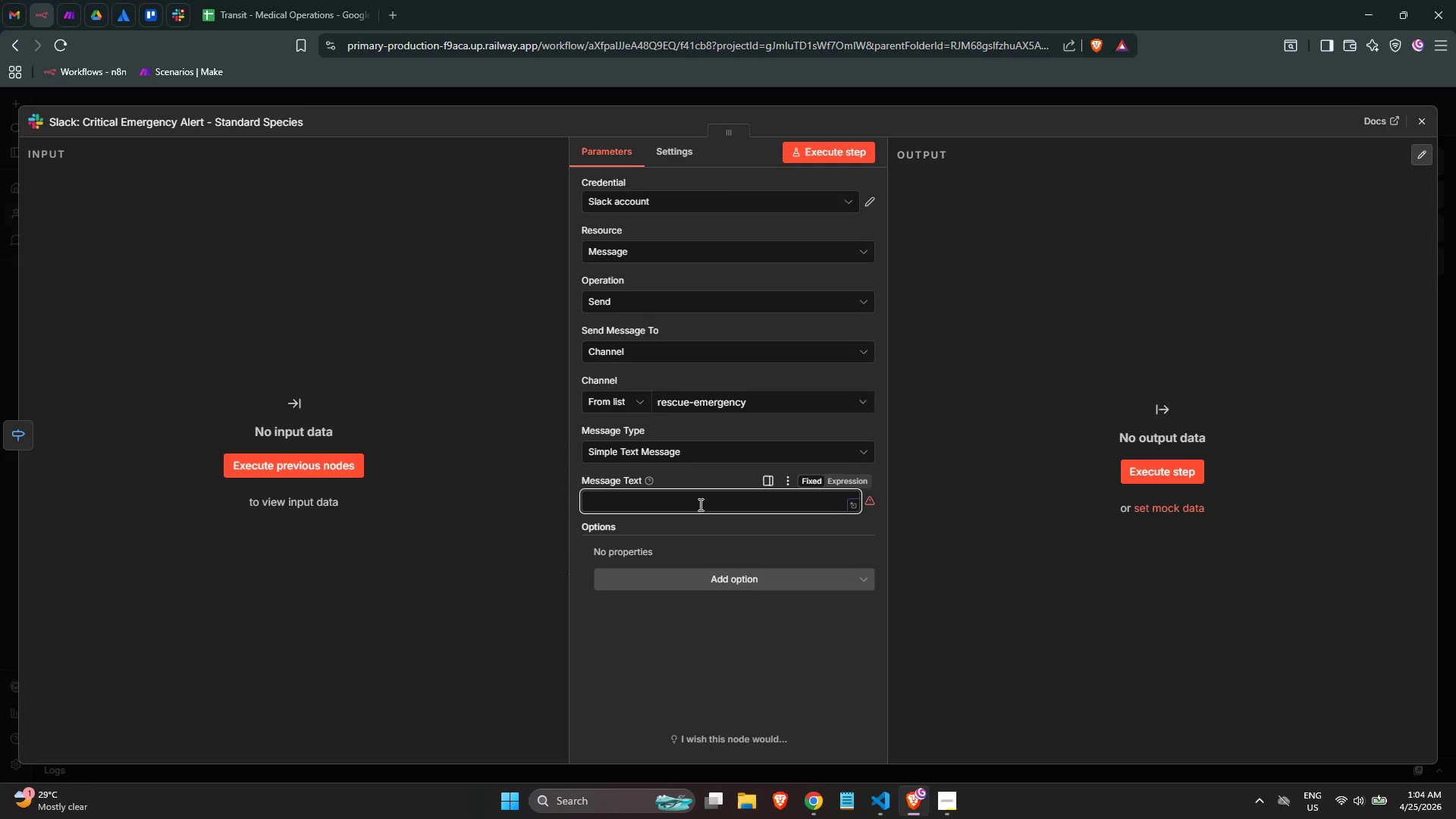 
scroll: coordinate [699, 504], scroll_direction: down, amount: 1.0
 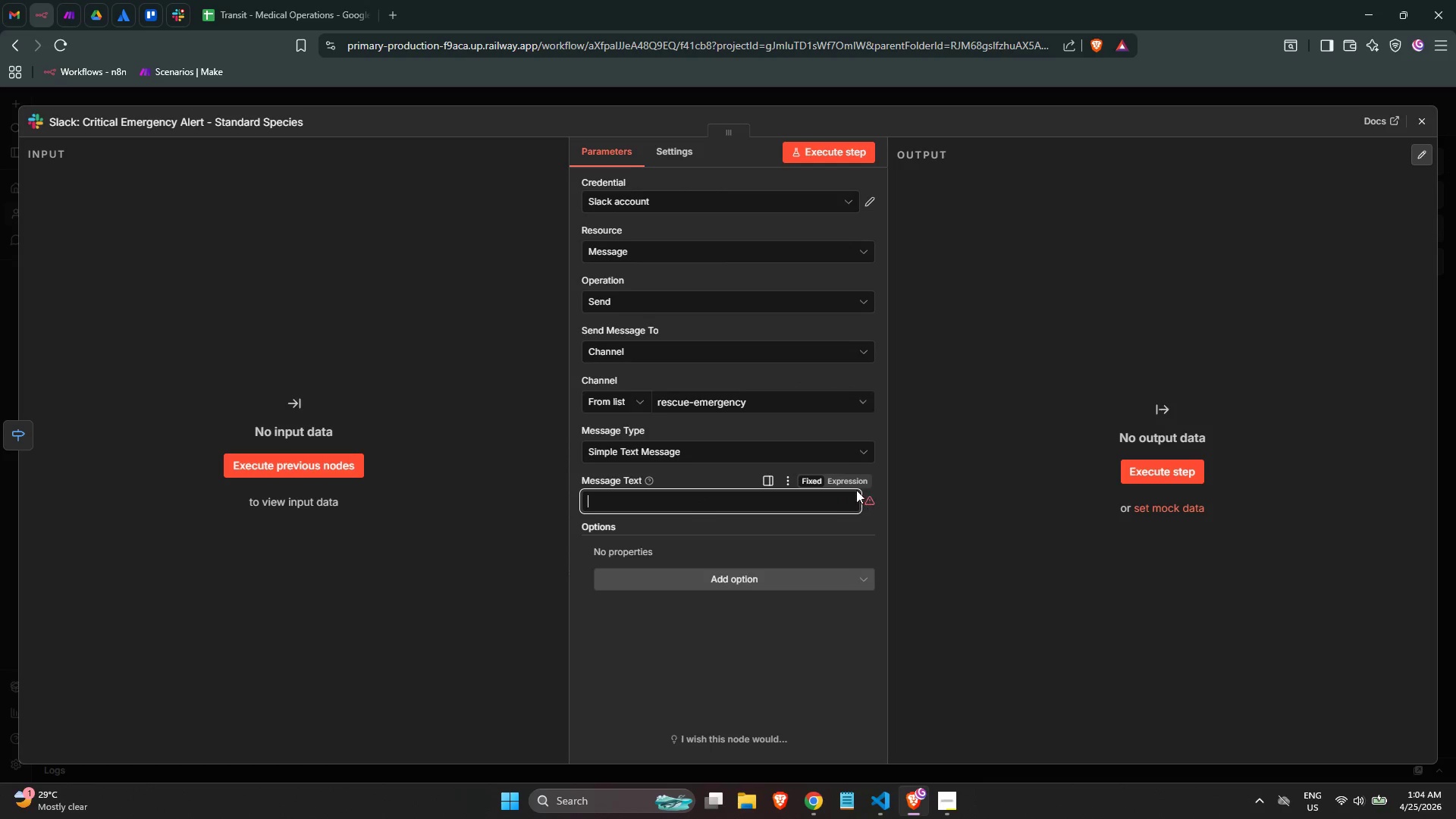 
left_click([853, 487])
 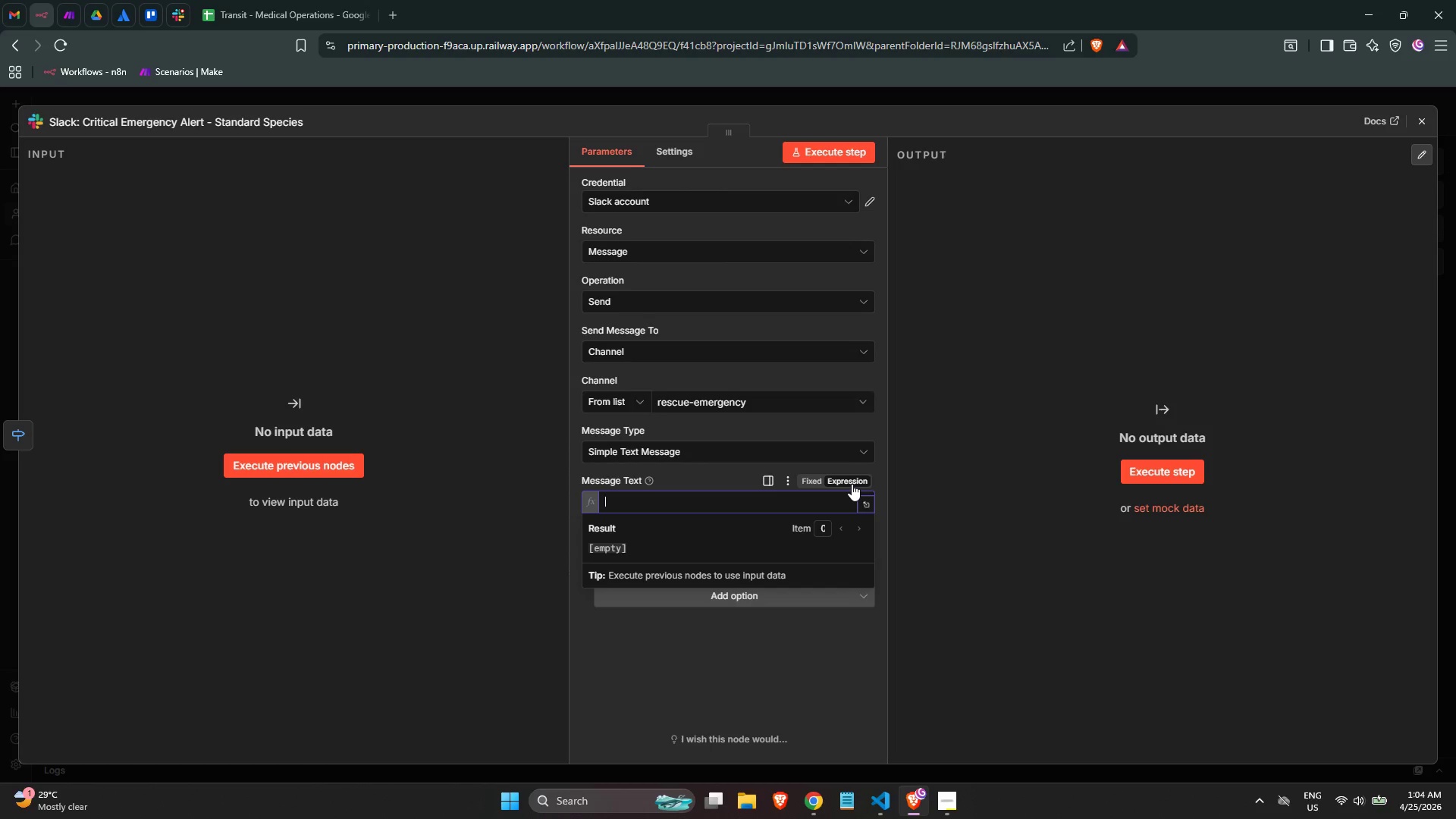 
wait(5.78)
 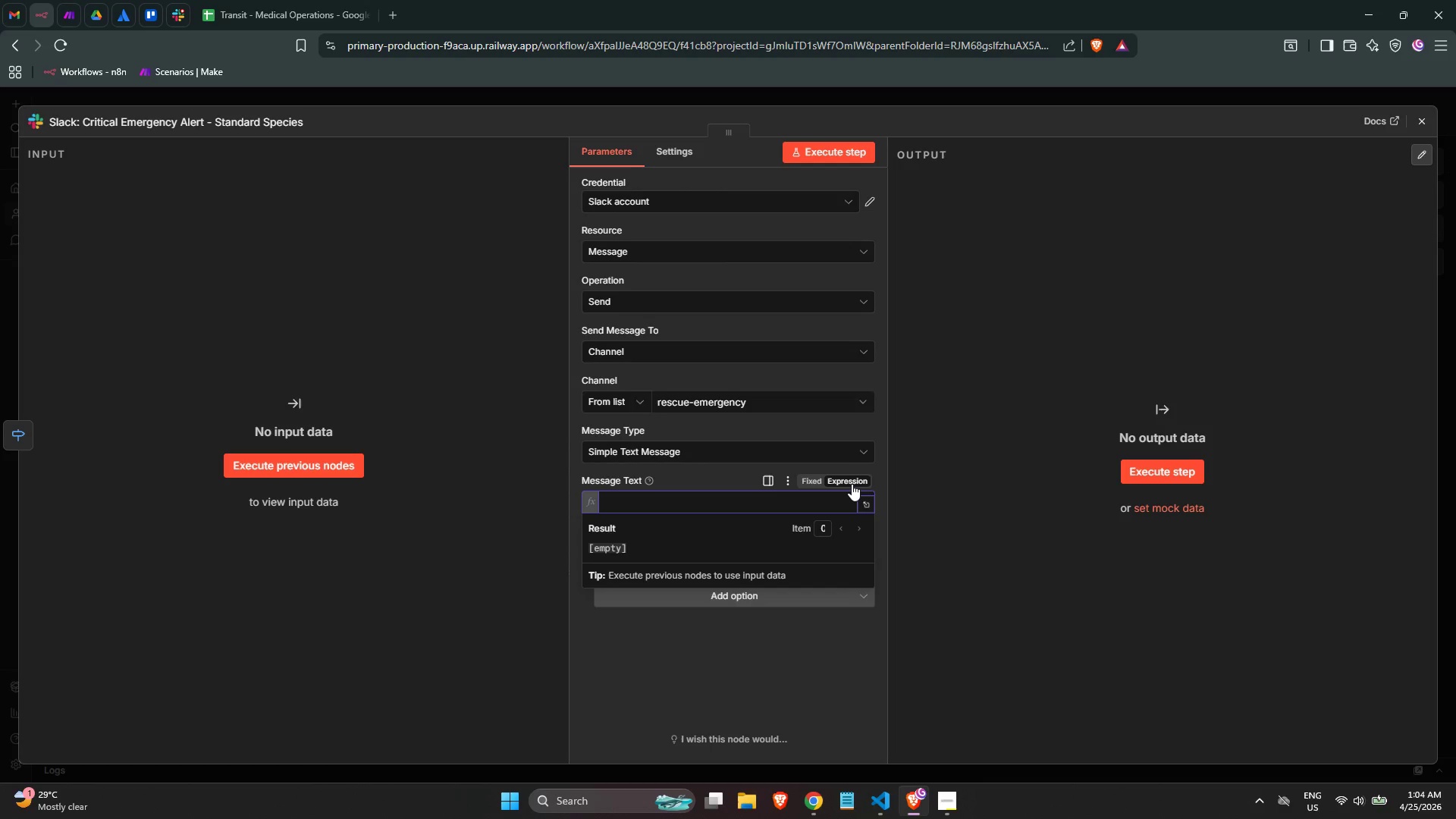 
key(Shift+8)
 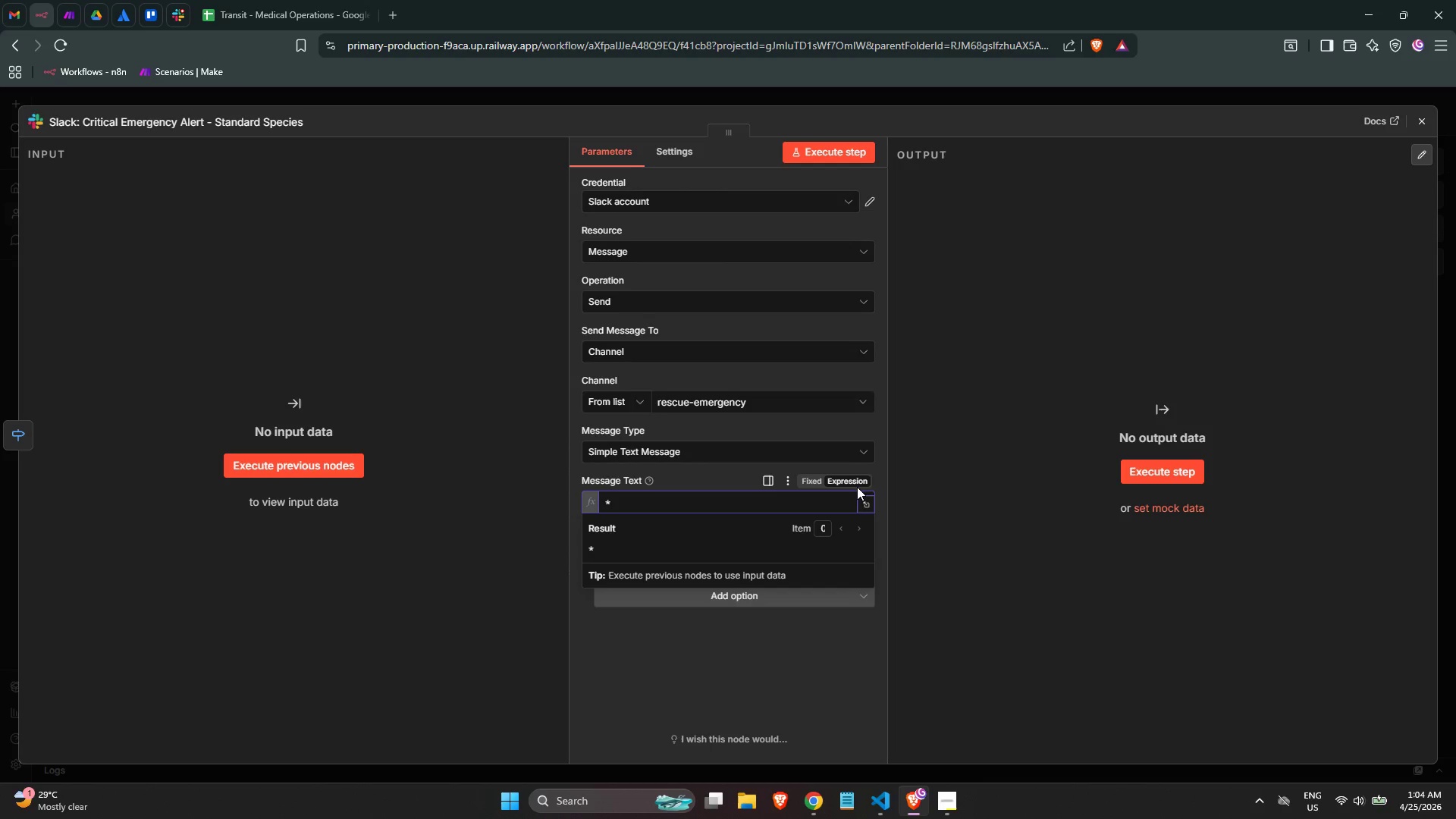 
key(Backspace)
 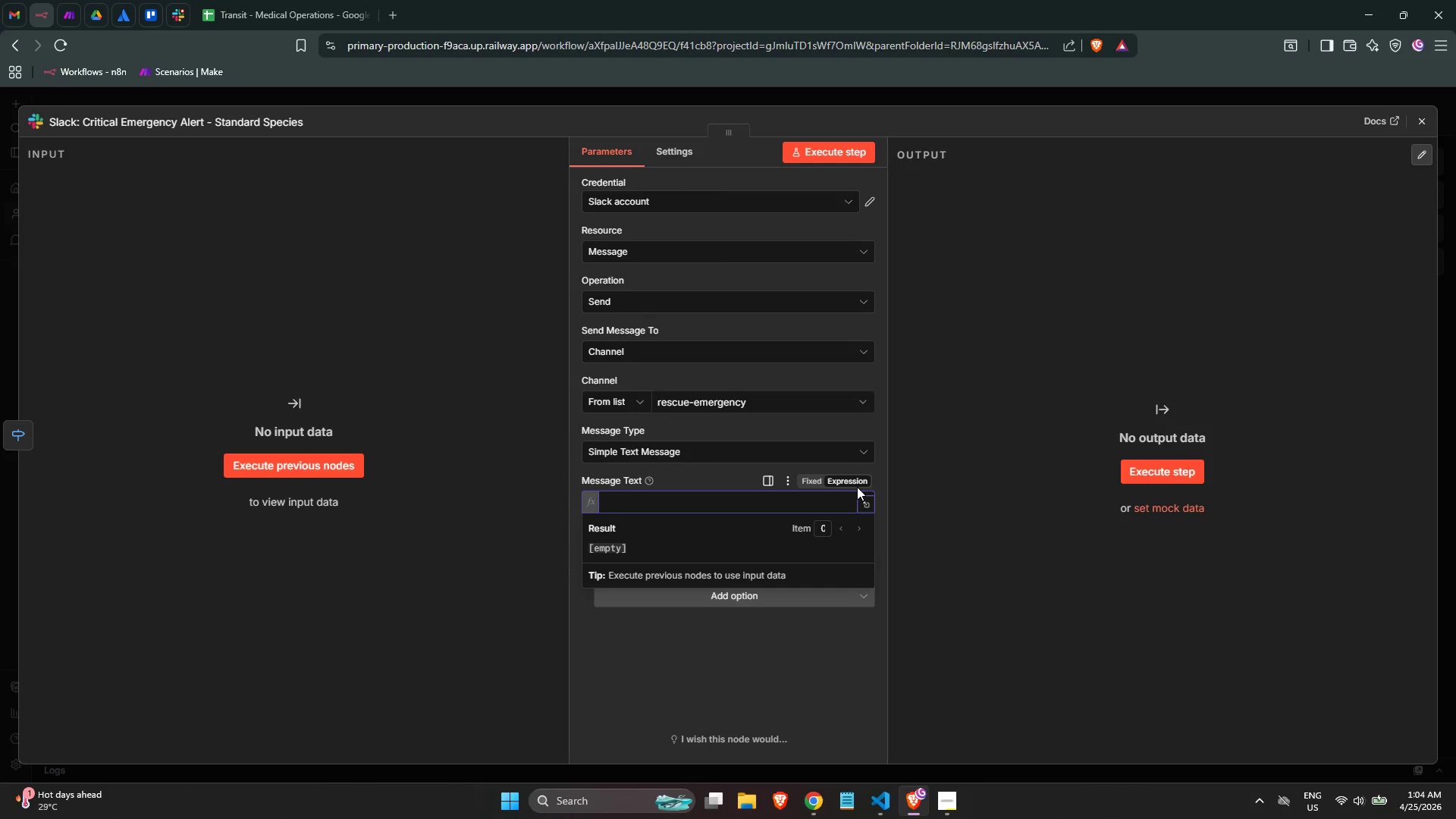 
key(Meta+MetaLeft)
 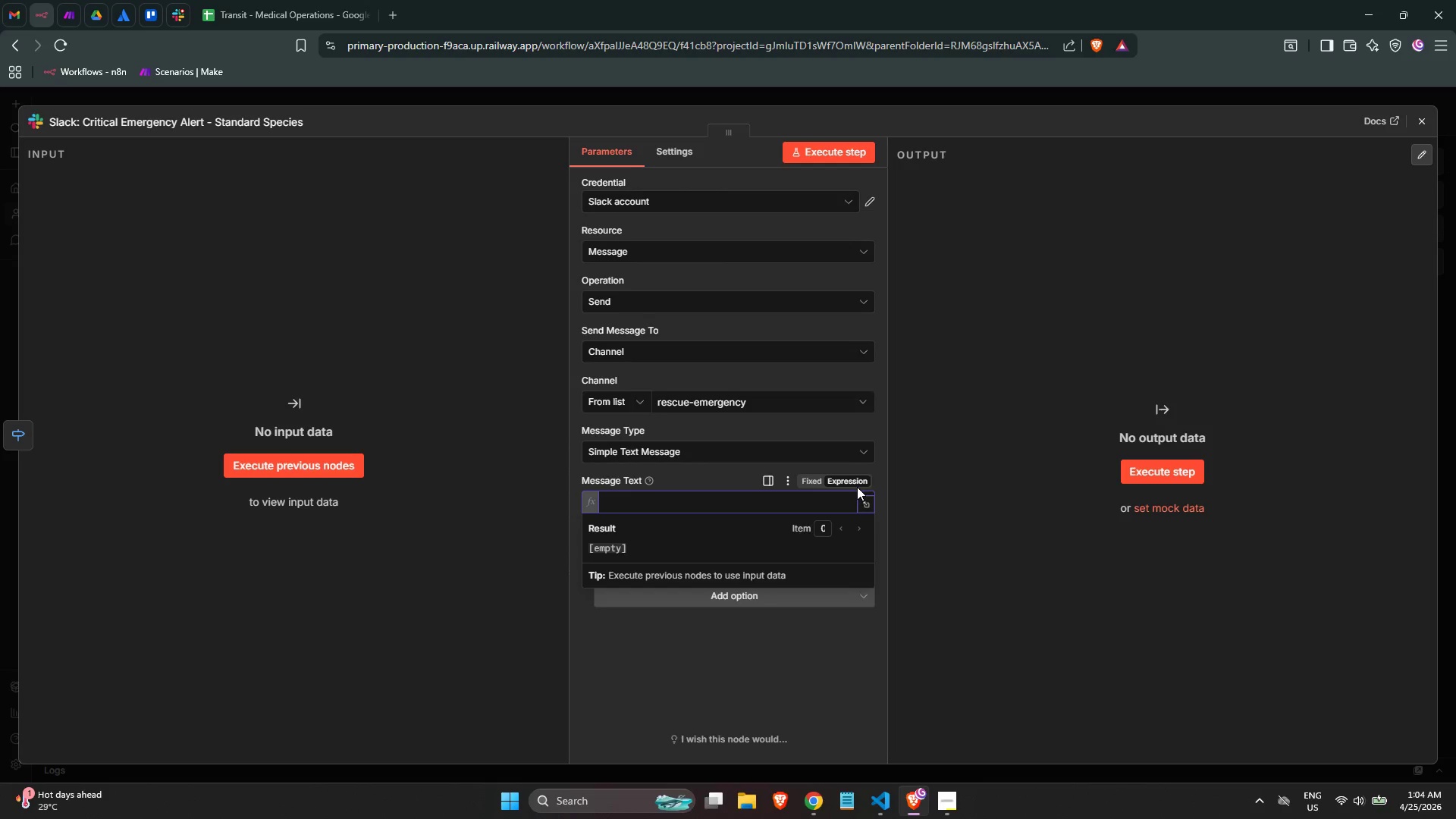 
key(Meta+Period)
 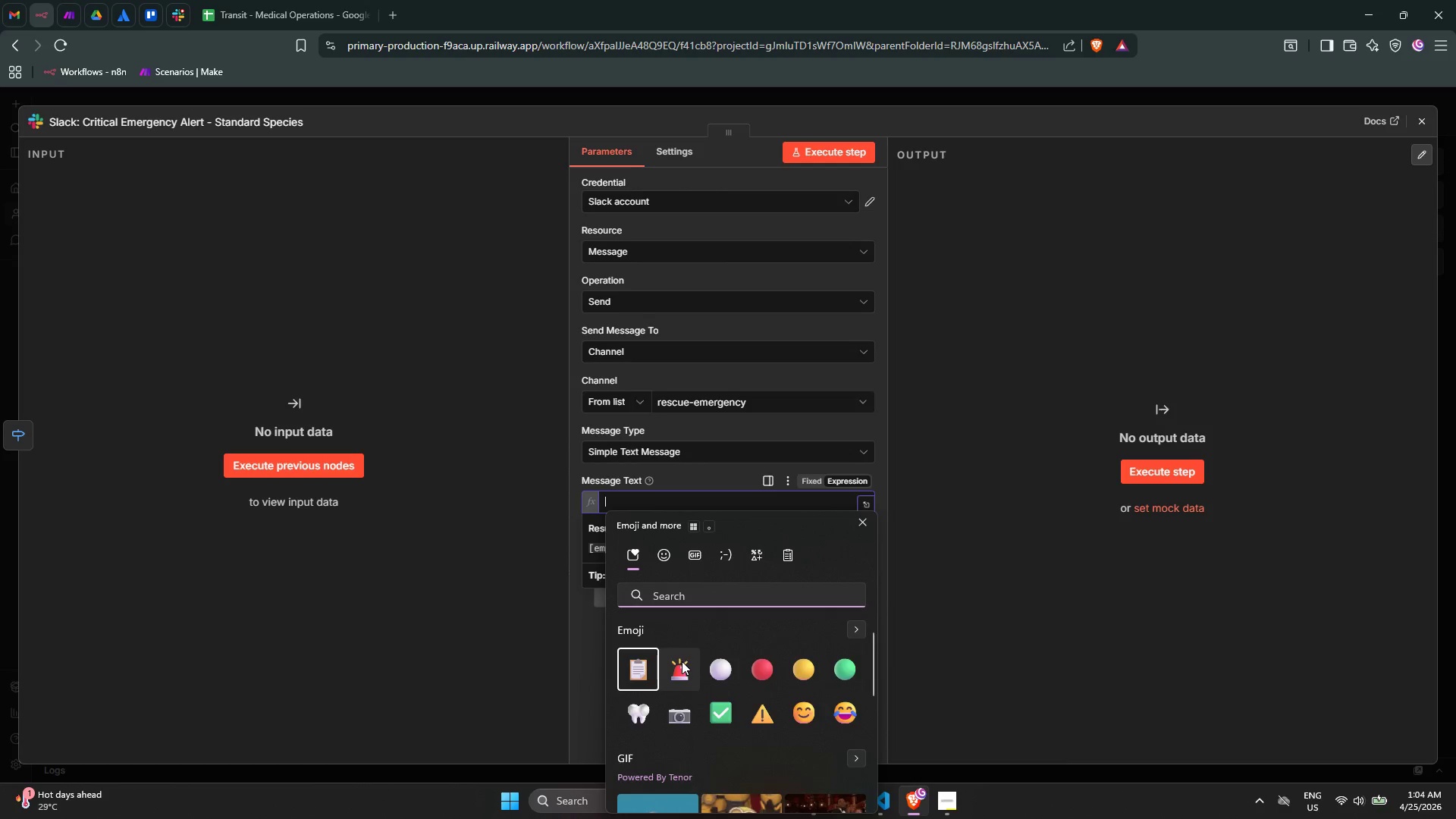 
type( *CRITICAL MEDICAL ALERT - Immeda)
key(Backspace)
type(idate)
key(Backspace)
key(Backspace)
key(Backspace)
key(Backspace)
type(ate Response Required* )
 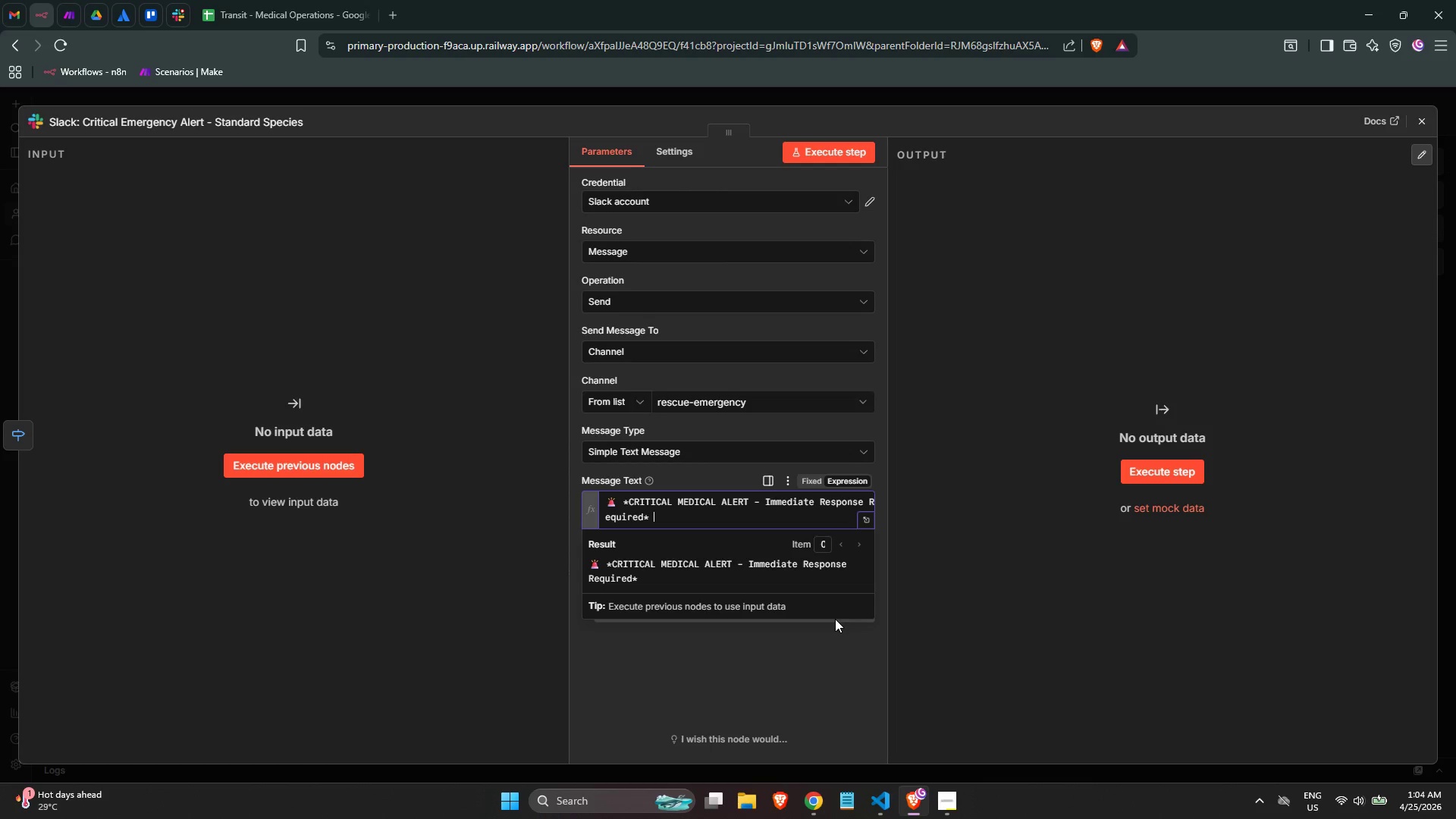 
key(Meta+MetaLeft)
 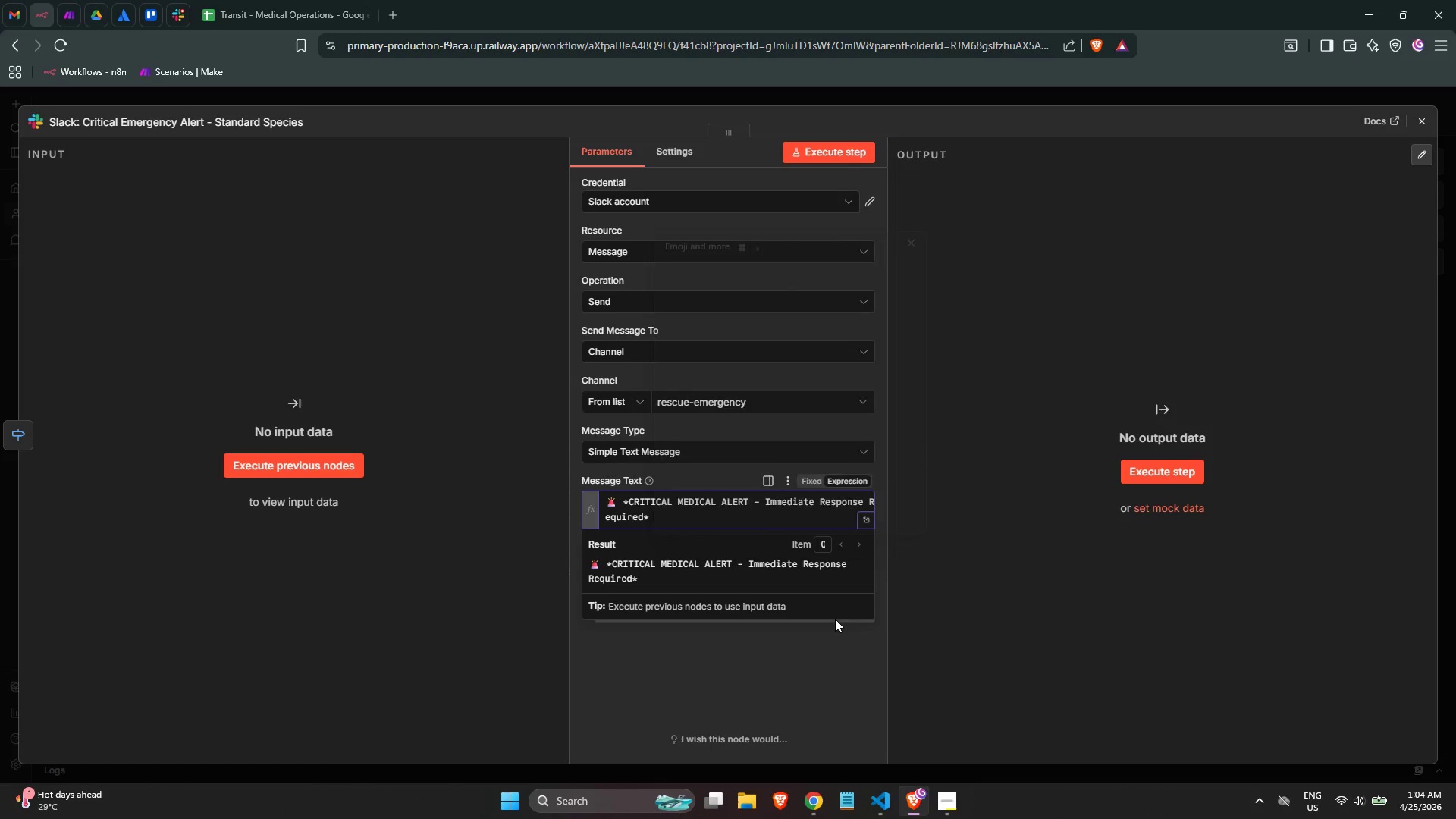 
key(Meta+Period)
 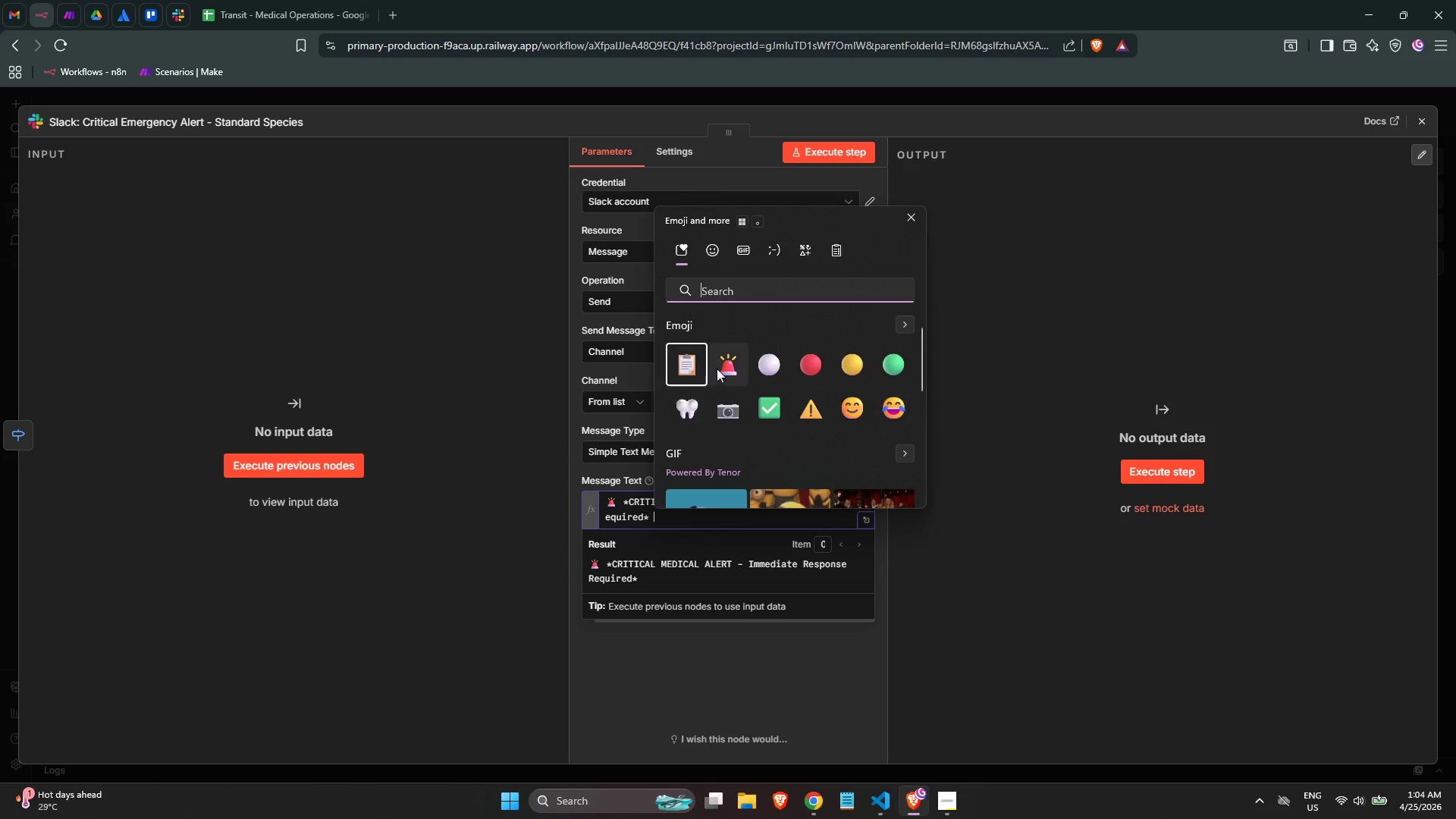 
left_click([724, 368])
 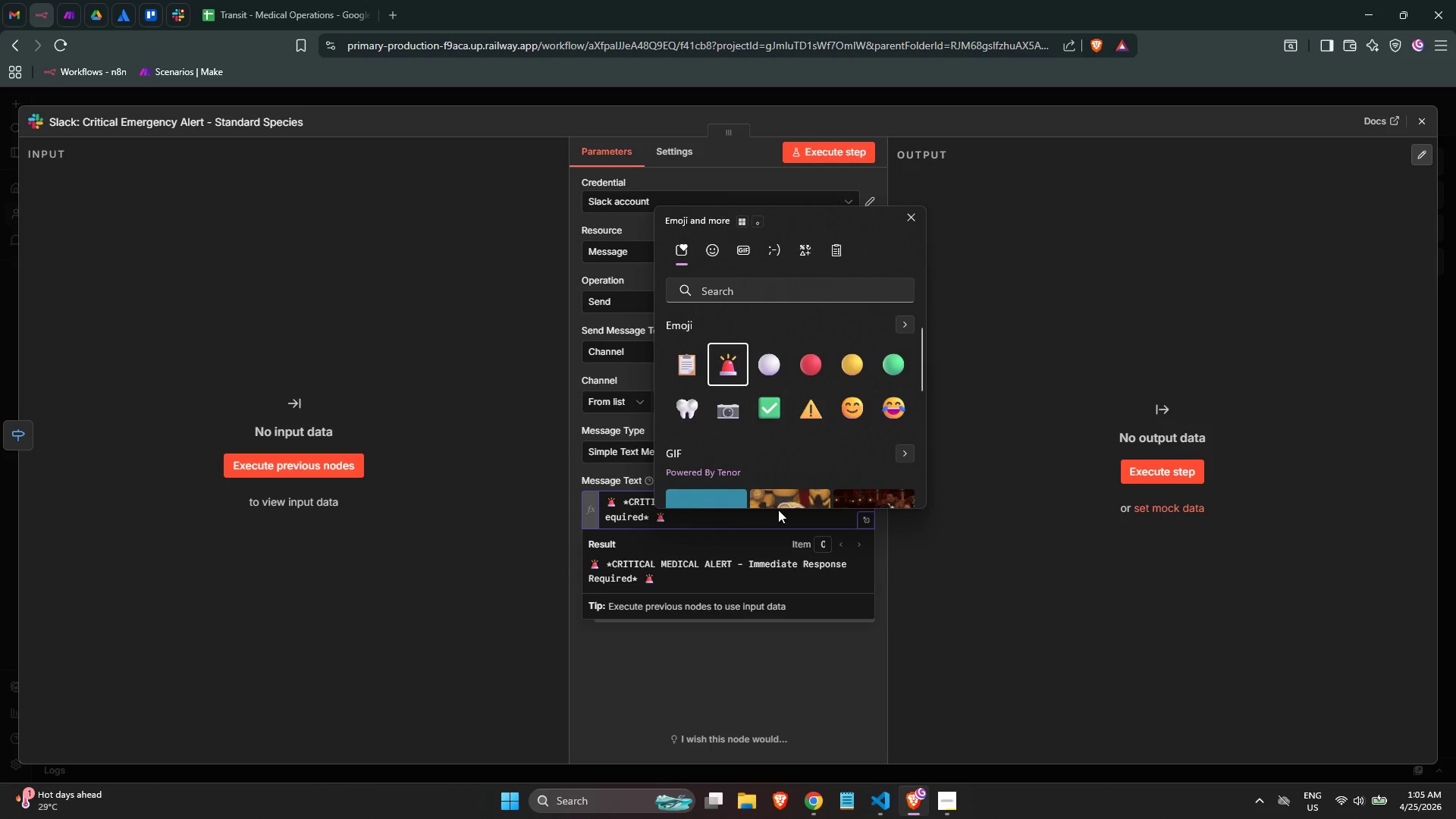 
key(NumpadEnter)
 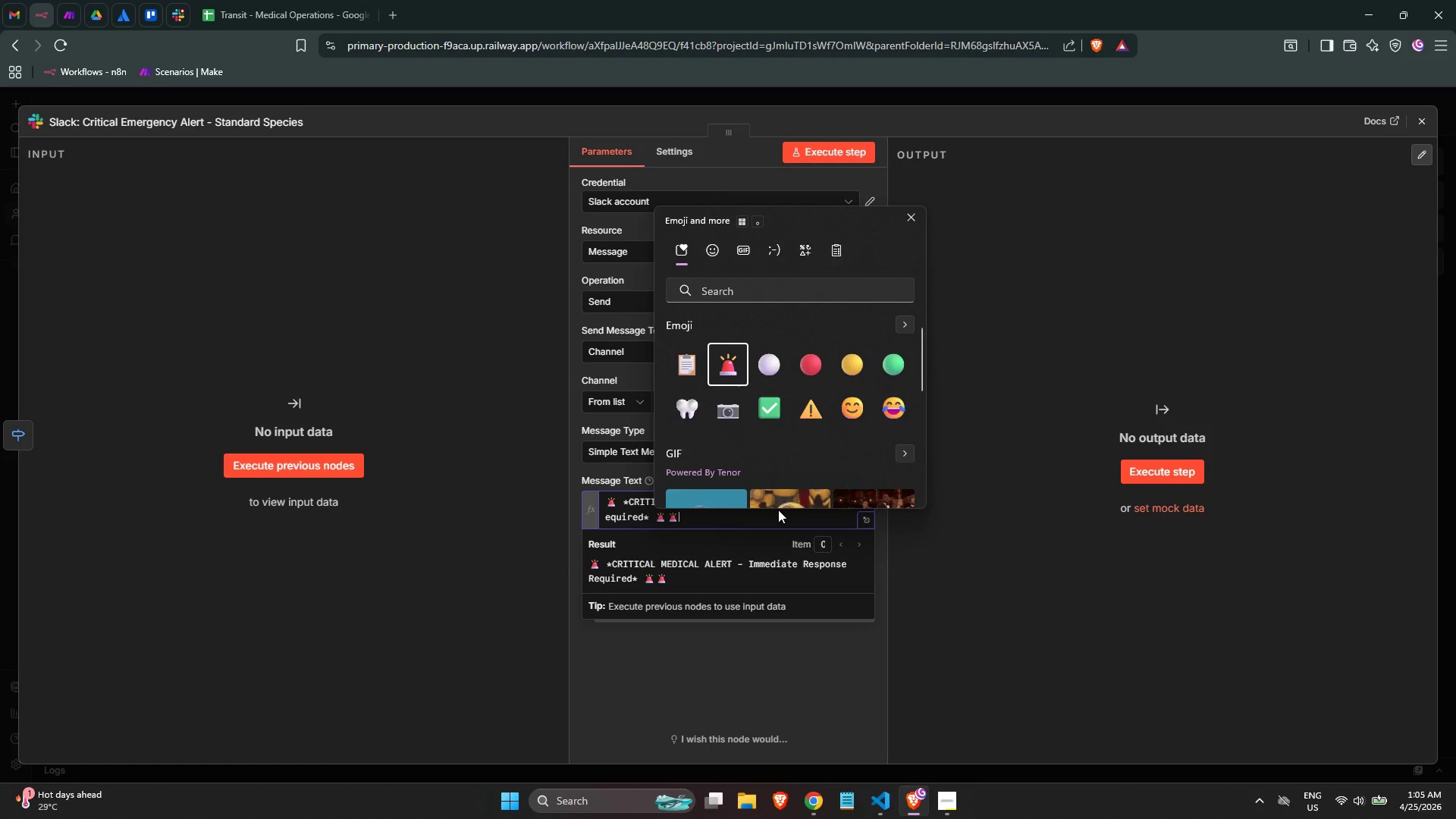 
key(Backspace)
 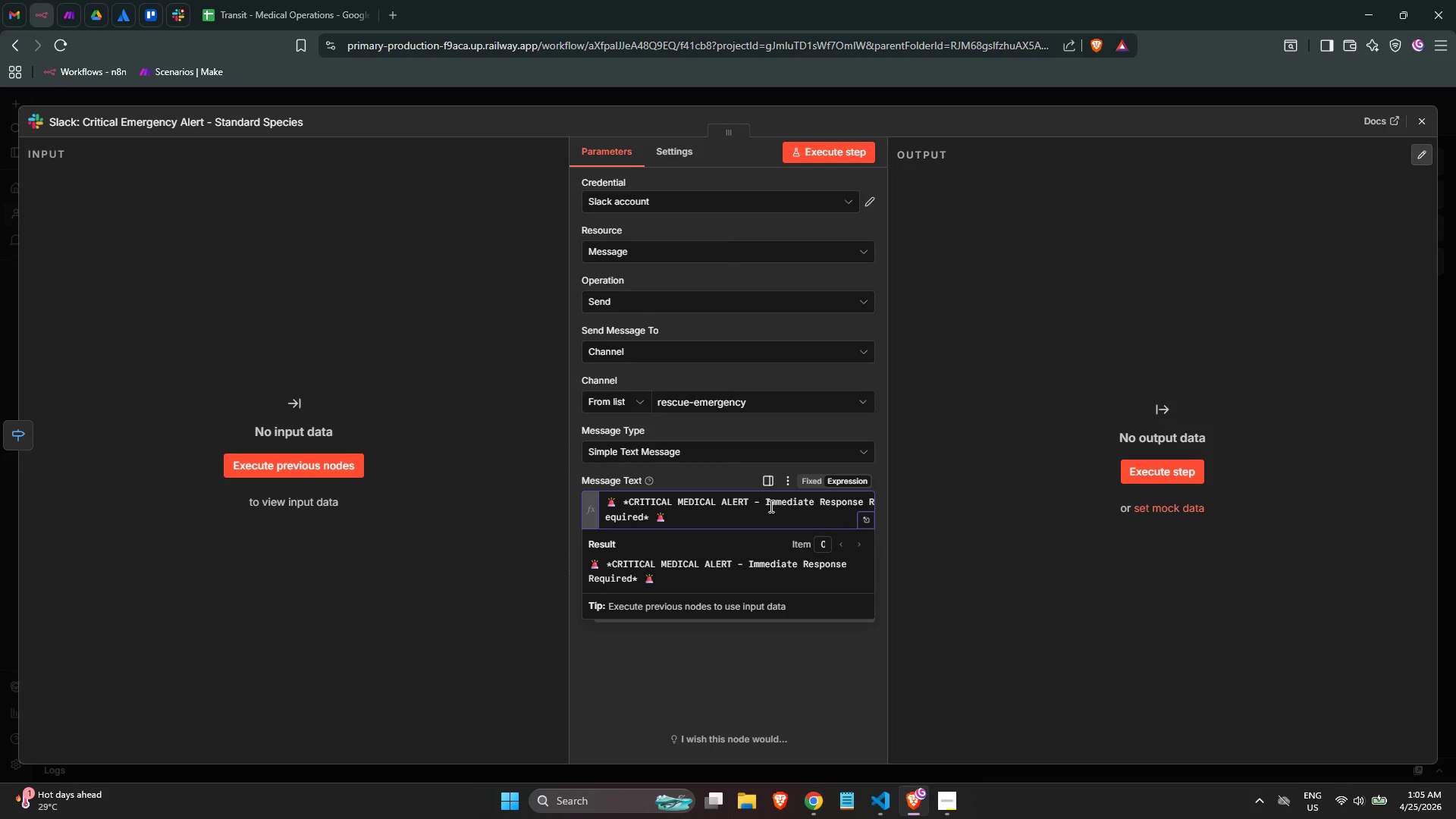 
key(Enter)
 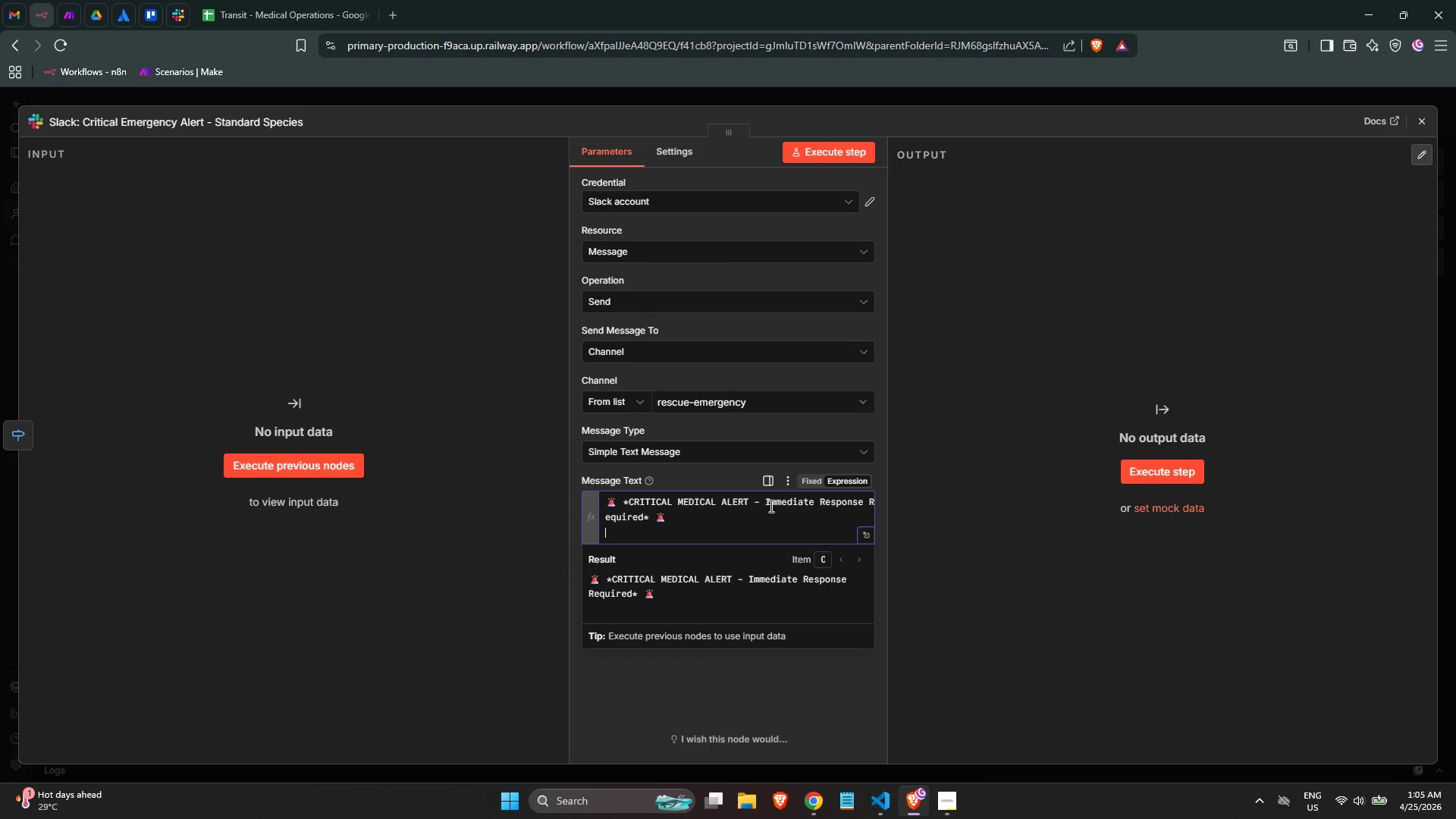 
key(Enter)
 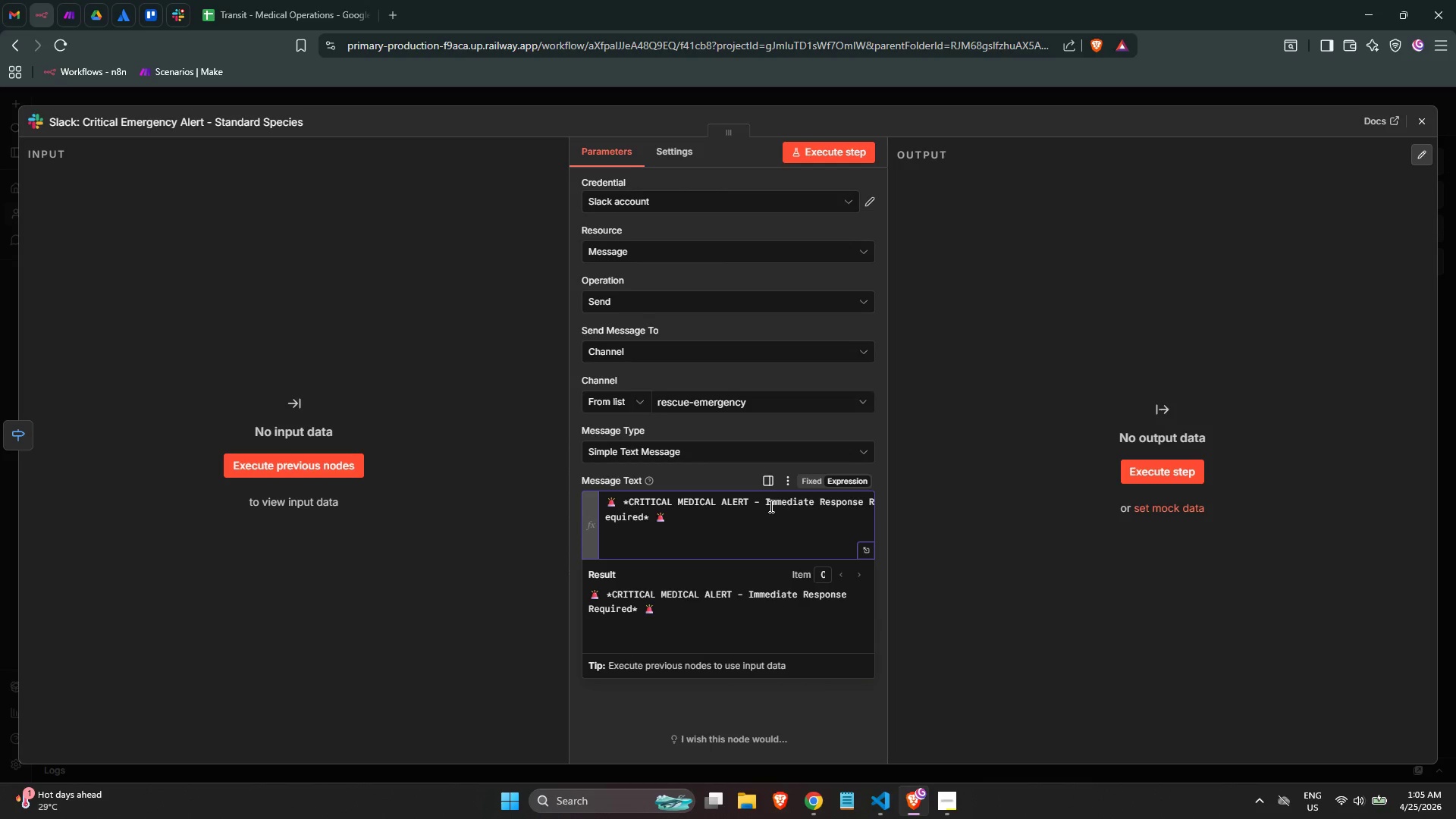 
type(*Alert ID:* {{)
 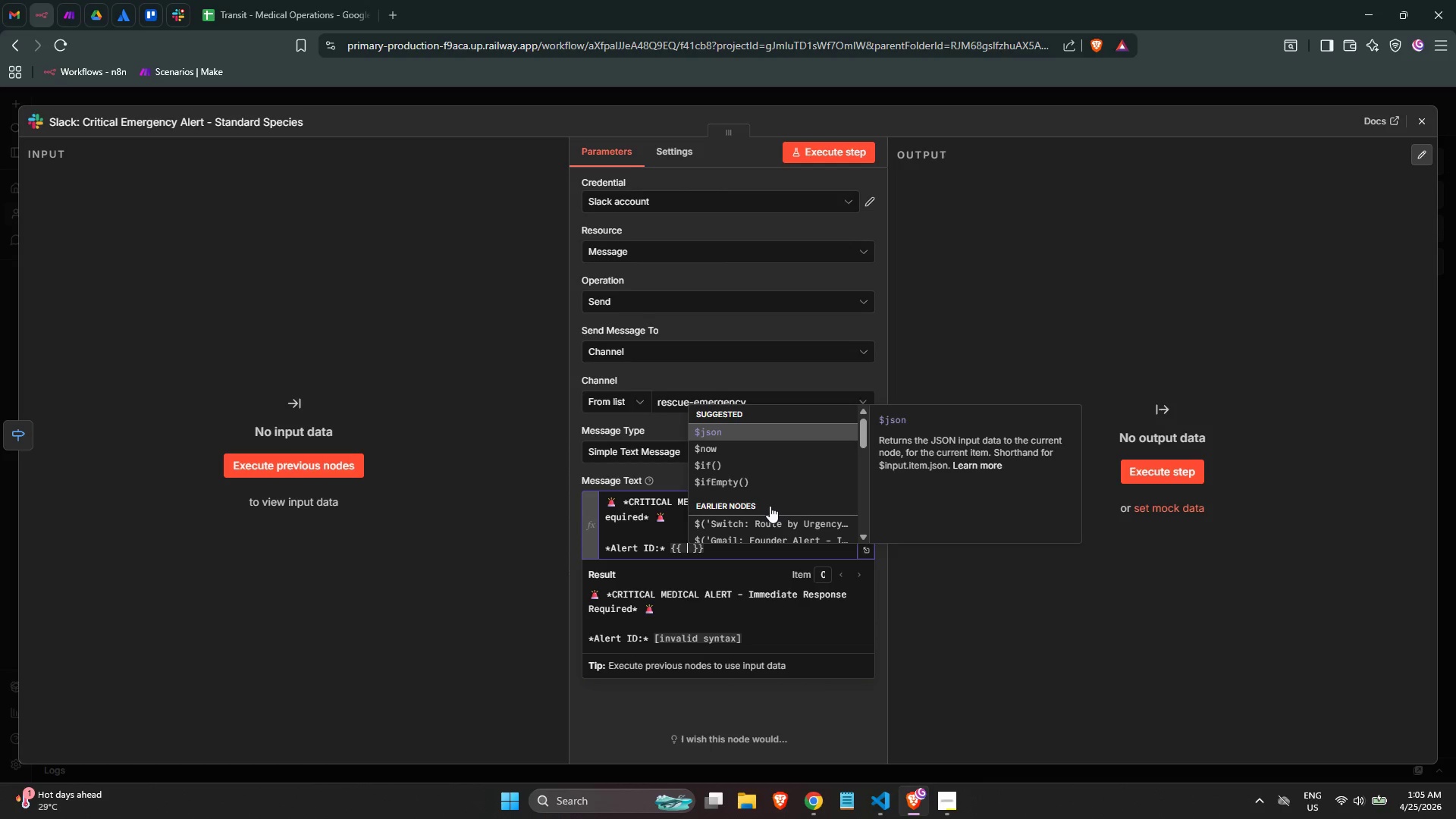 
key(Enter)
 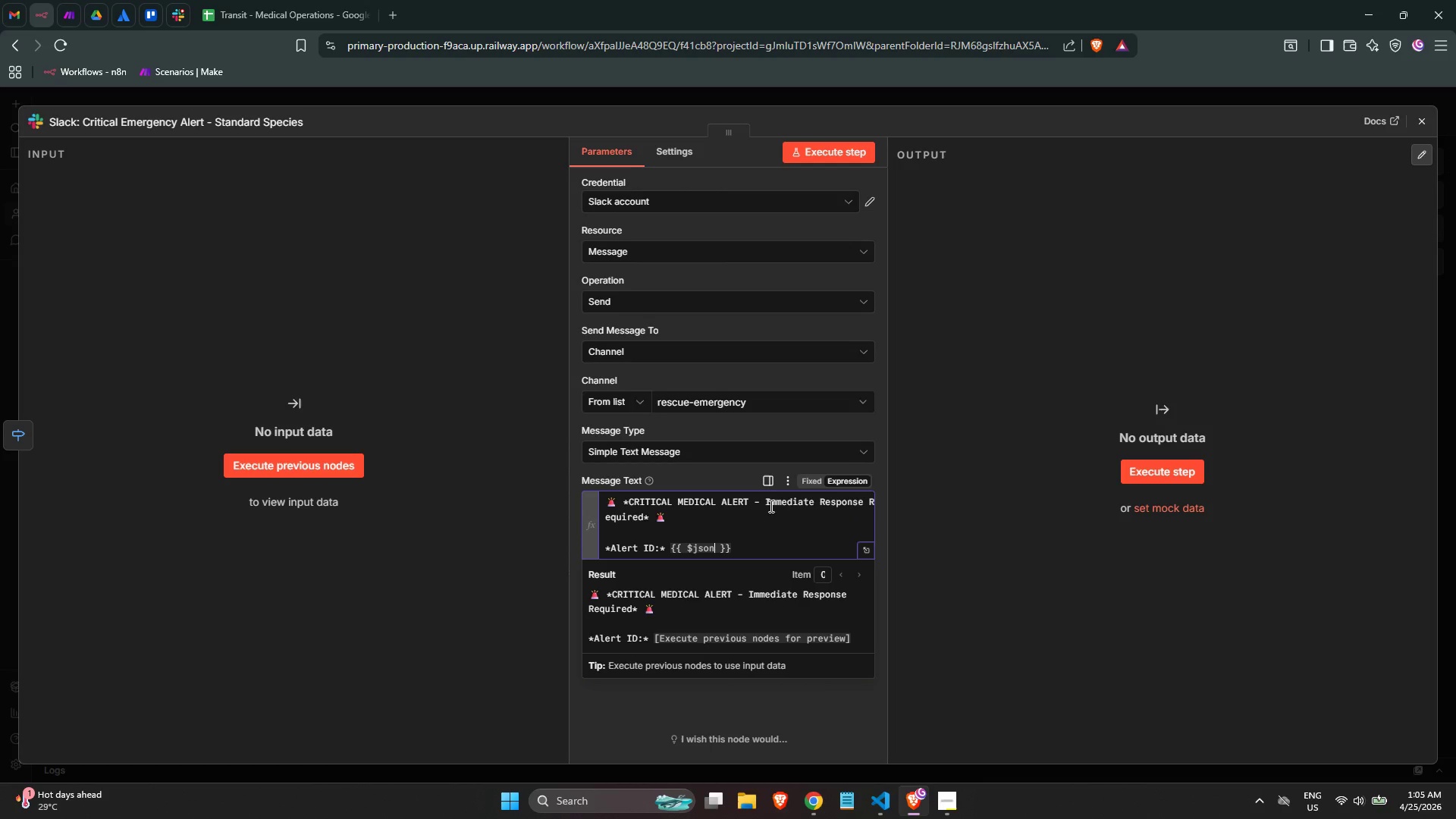 
type(.alert_id)
 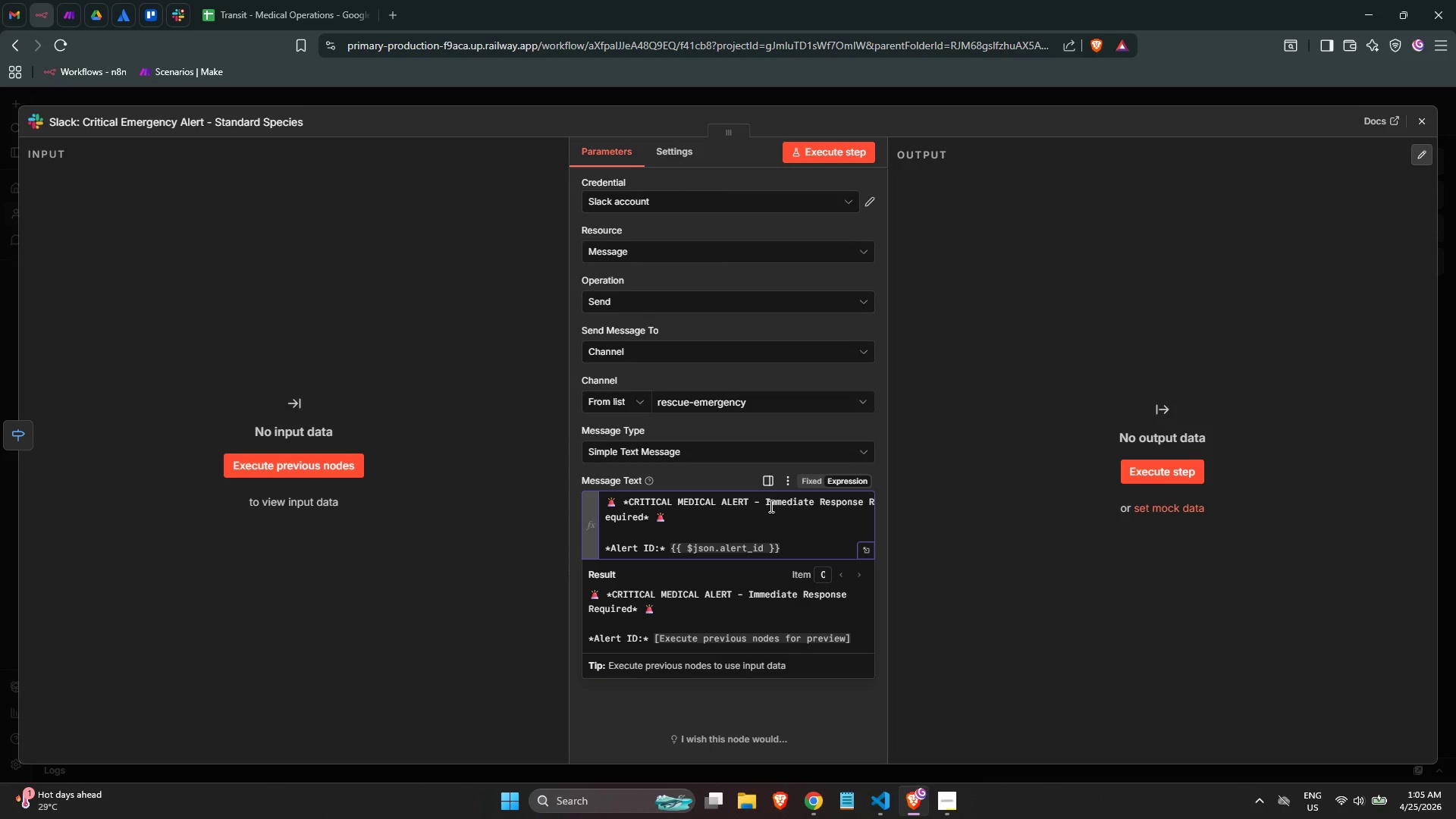 
key(ArrowRight)
 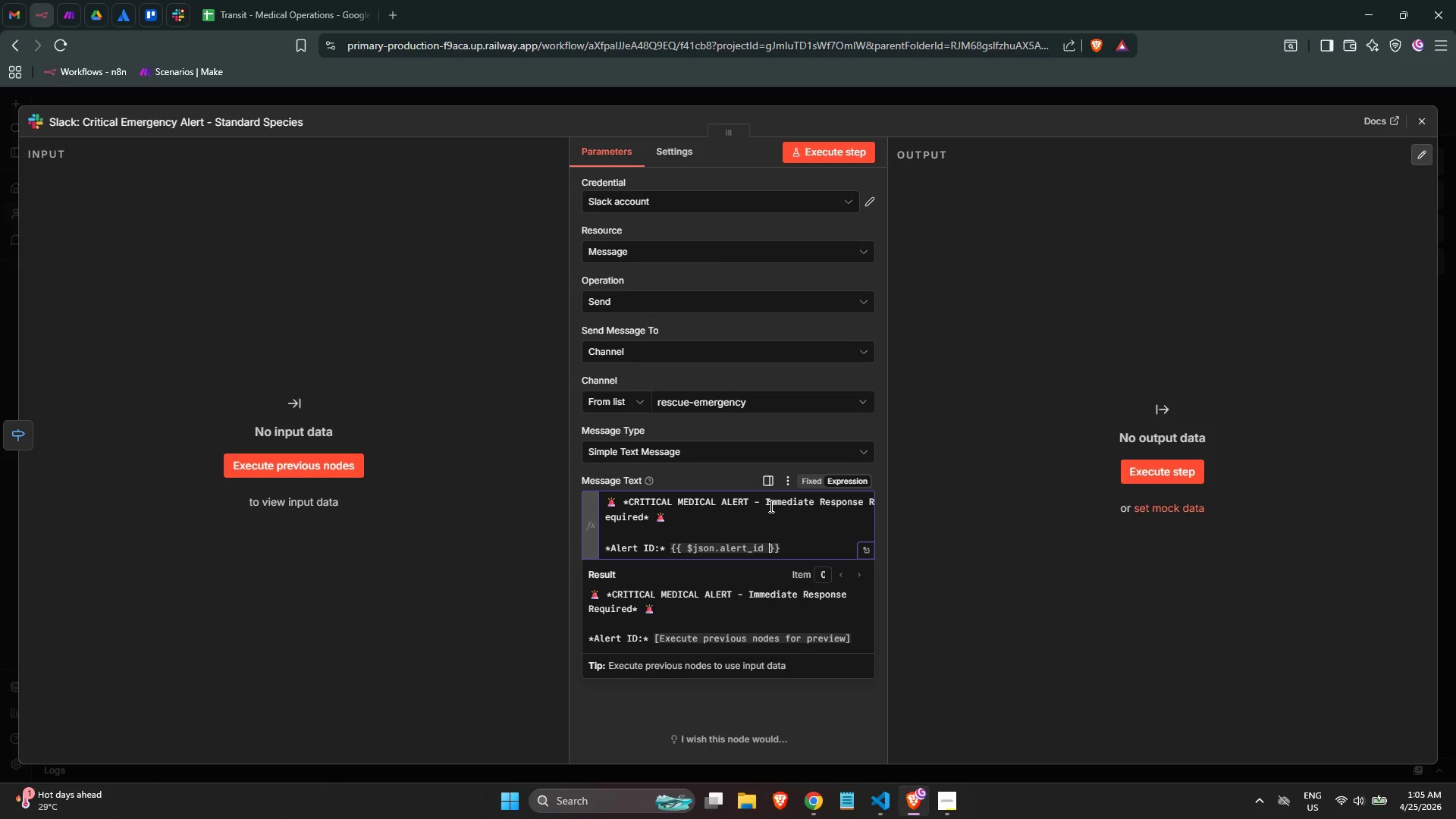 
key(ArrowRight)
 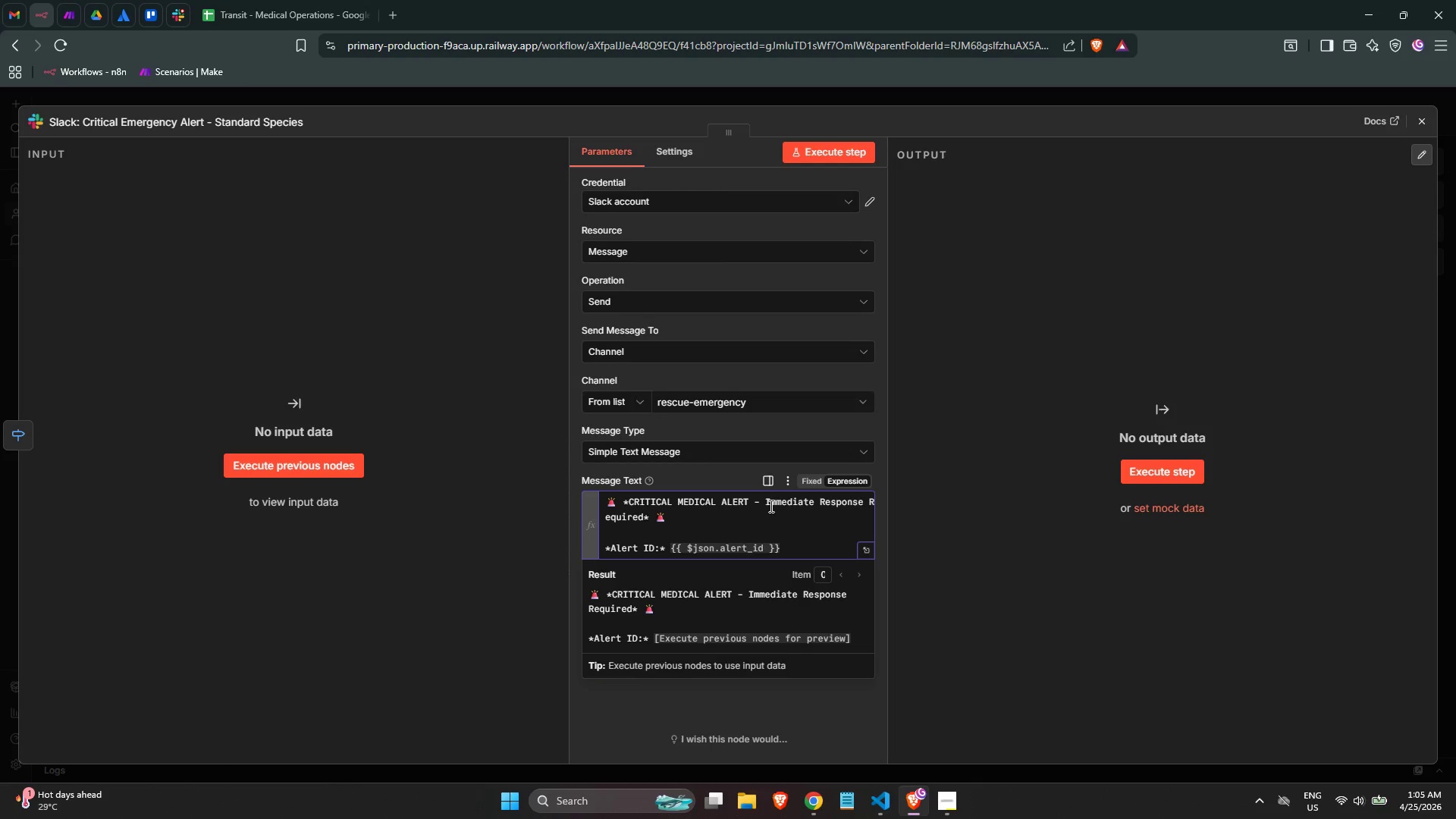 
key(ArrowRight)
 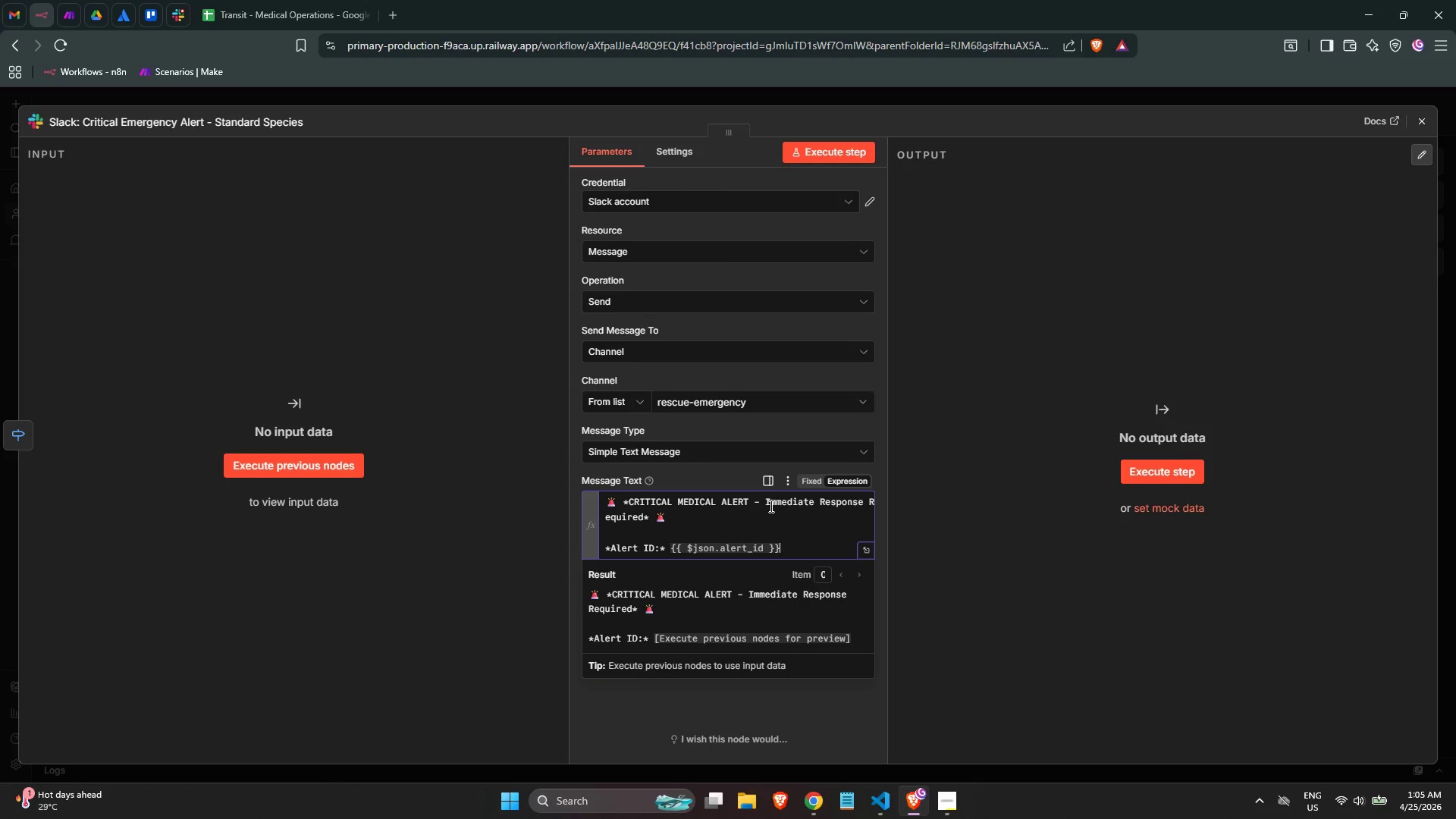 
key(ArrowRight)
 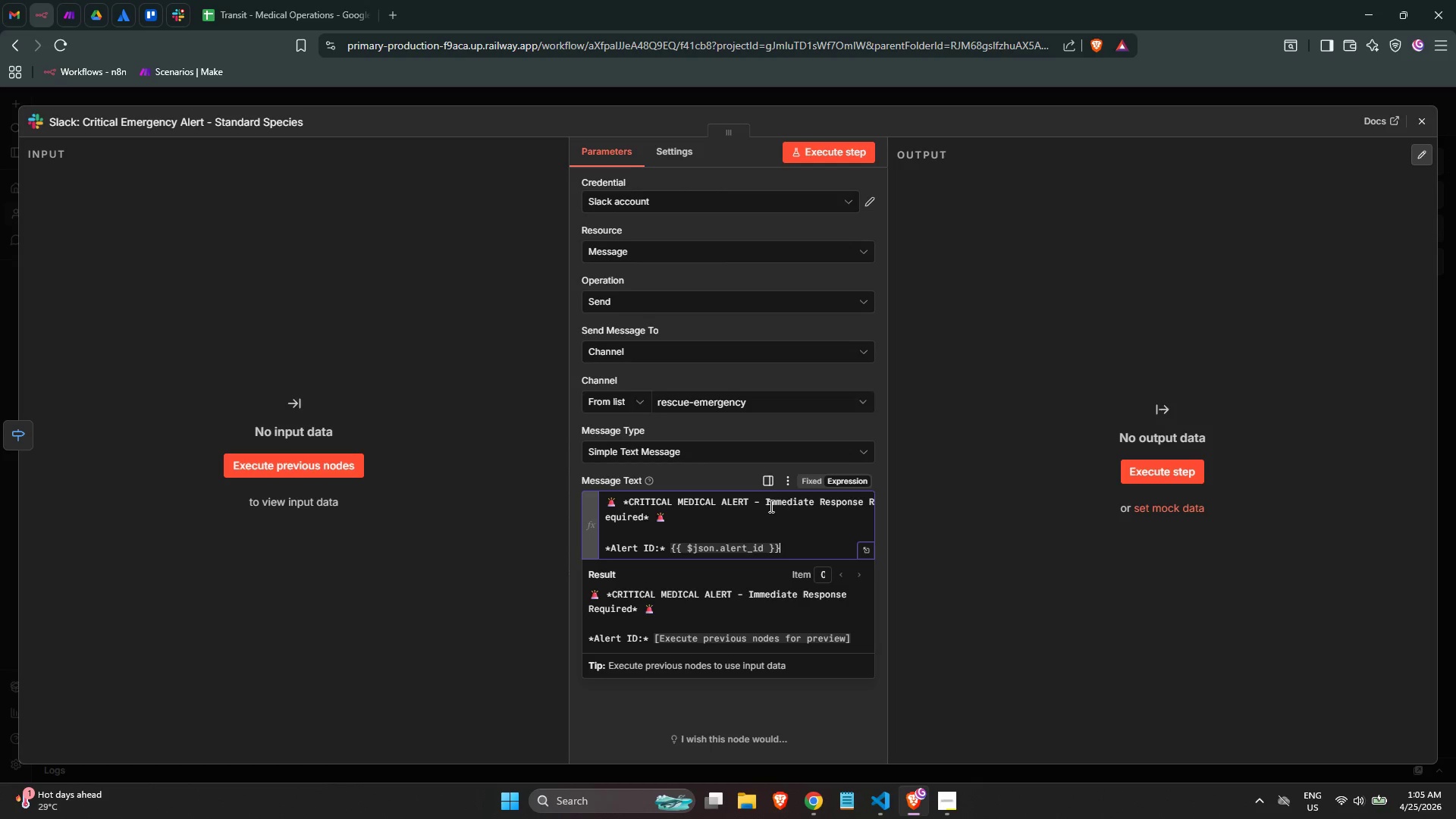 
key(Enter)
 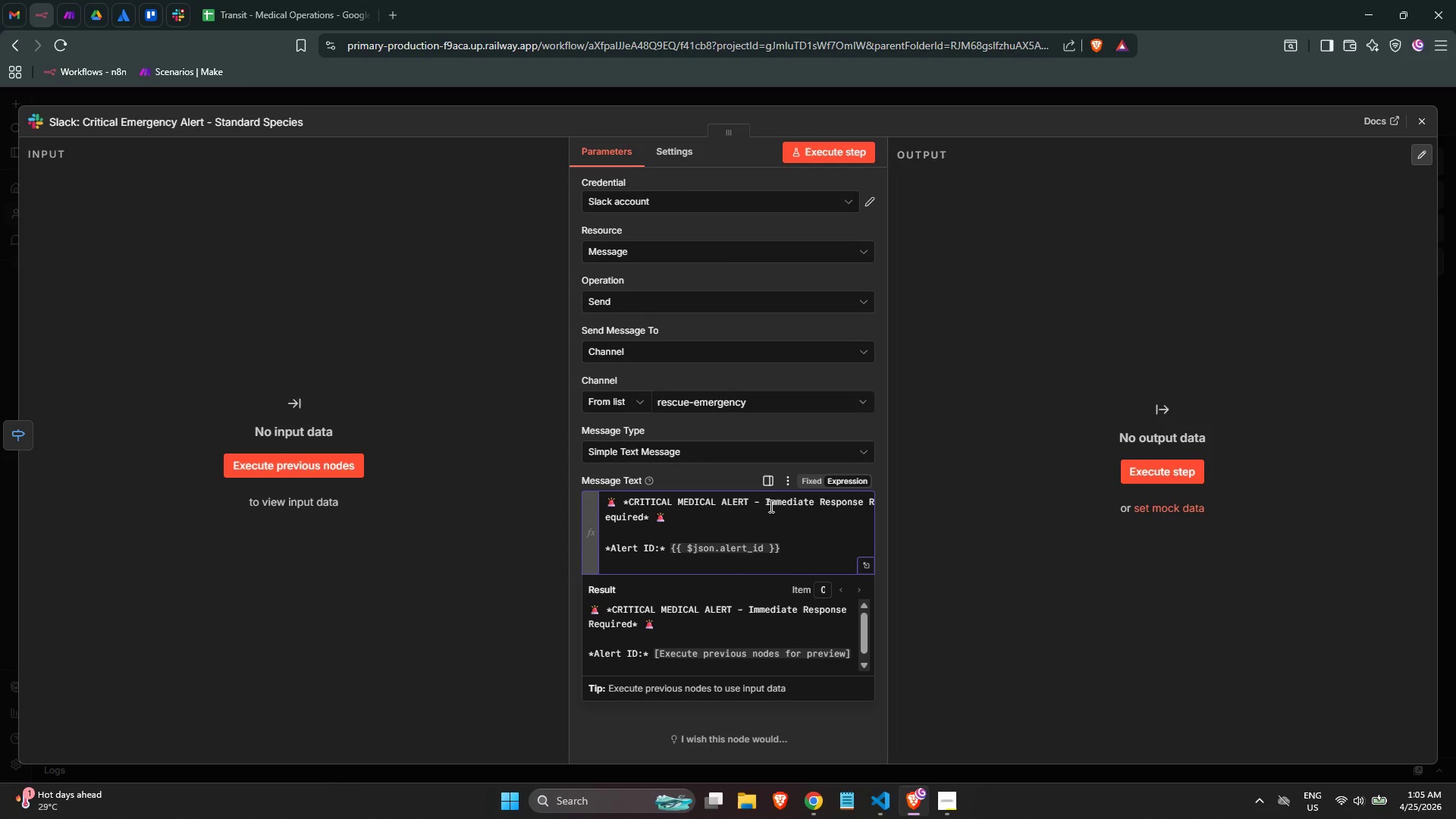 
hold_key(key=ShiftLeft, duration=0.61)
 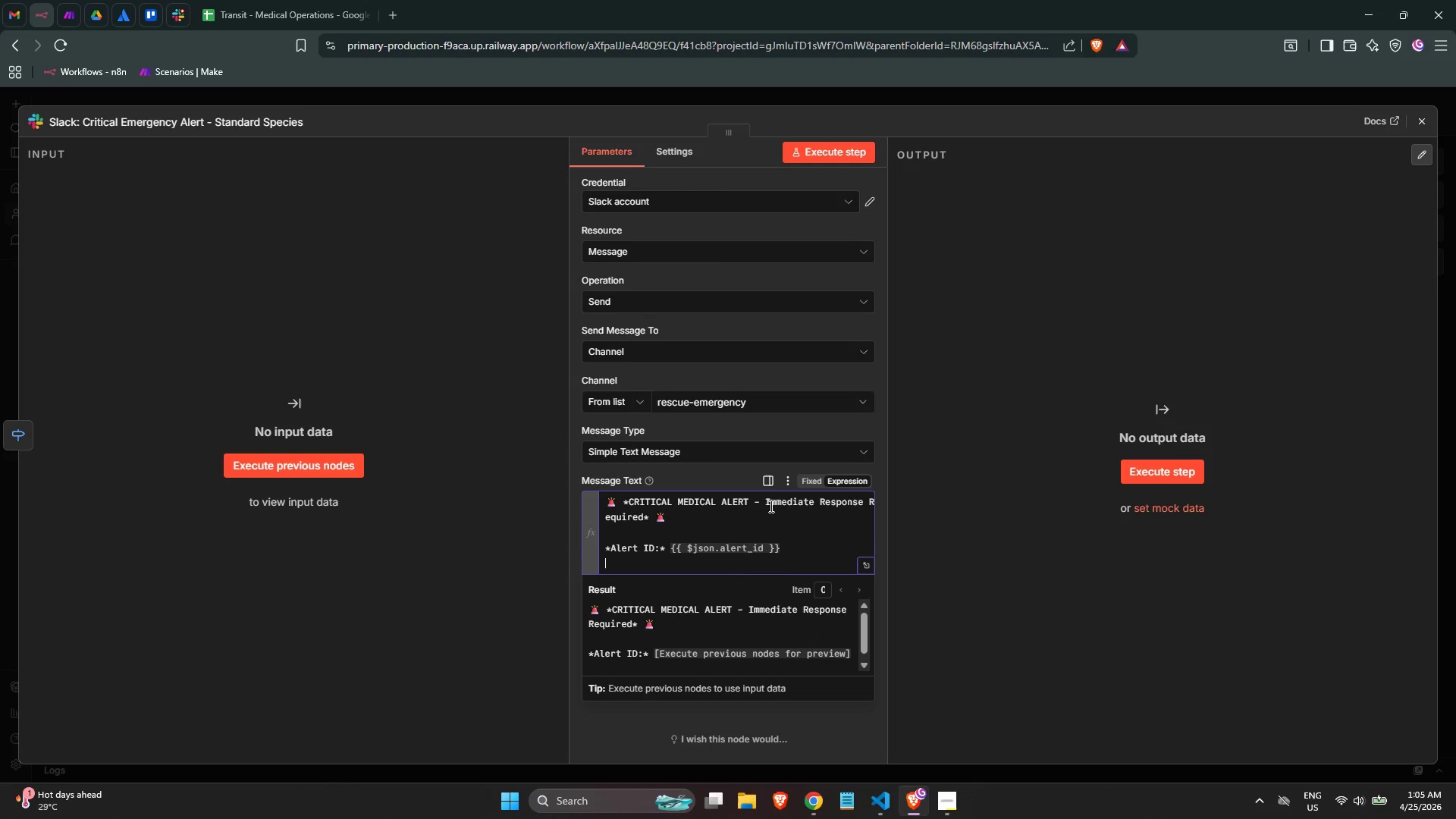 
type(*Time:L)
key(Backspace)
type(* {{)
 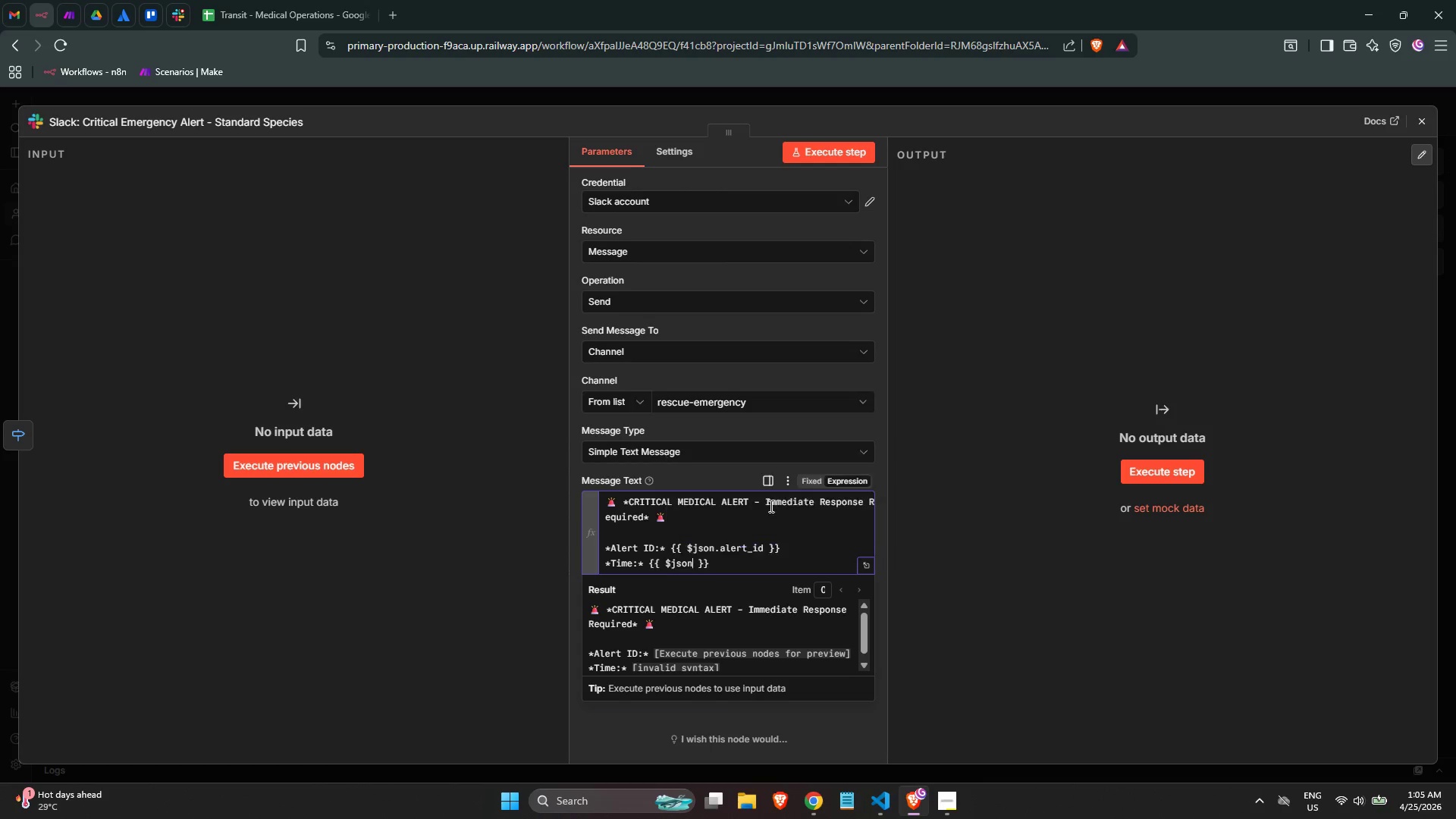 
 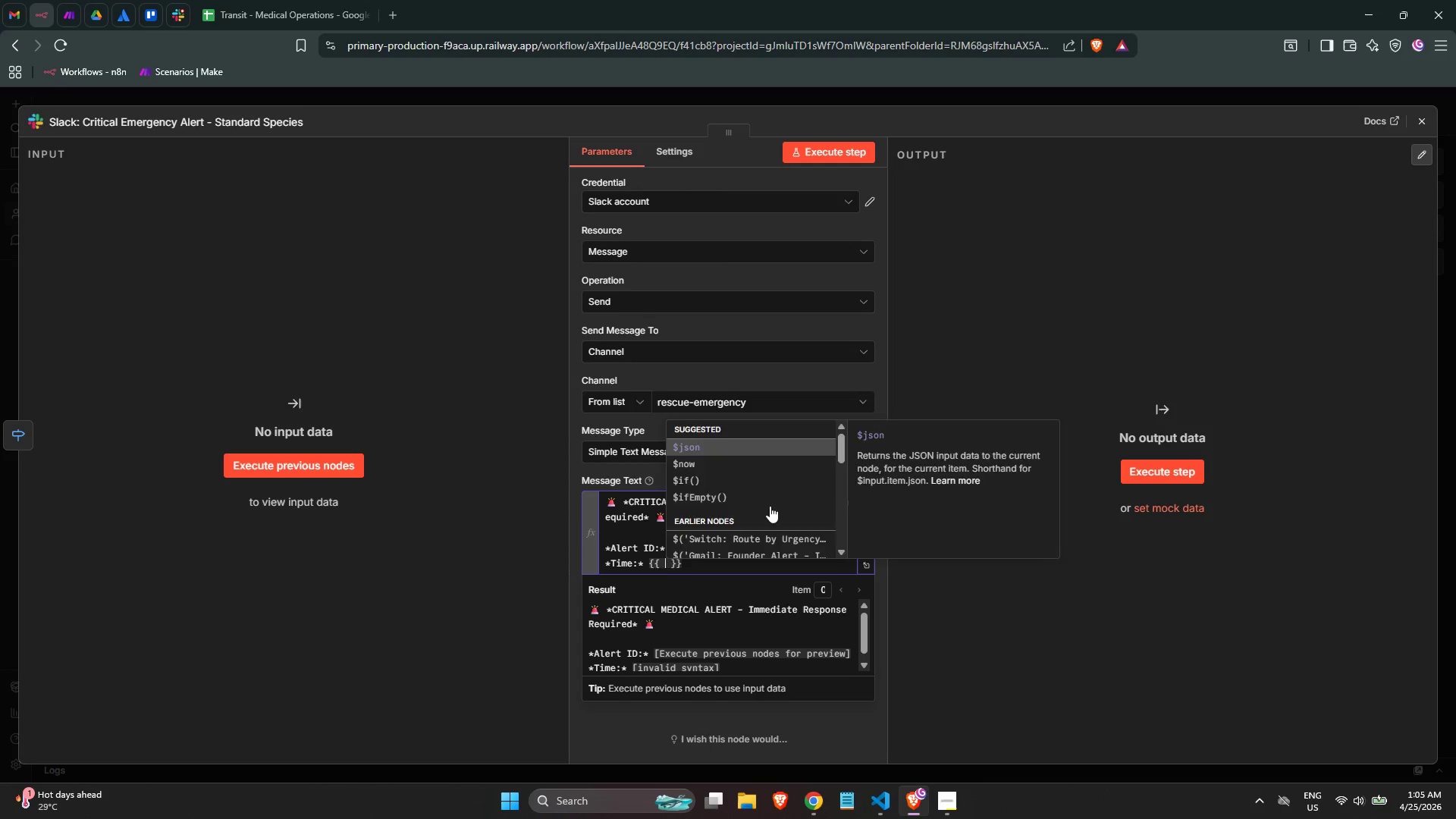 
key(Enter)
 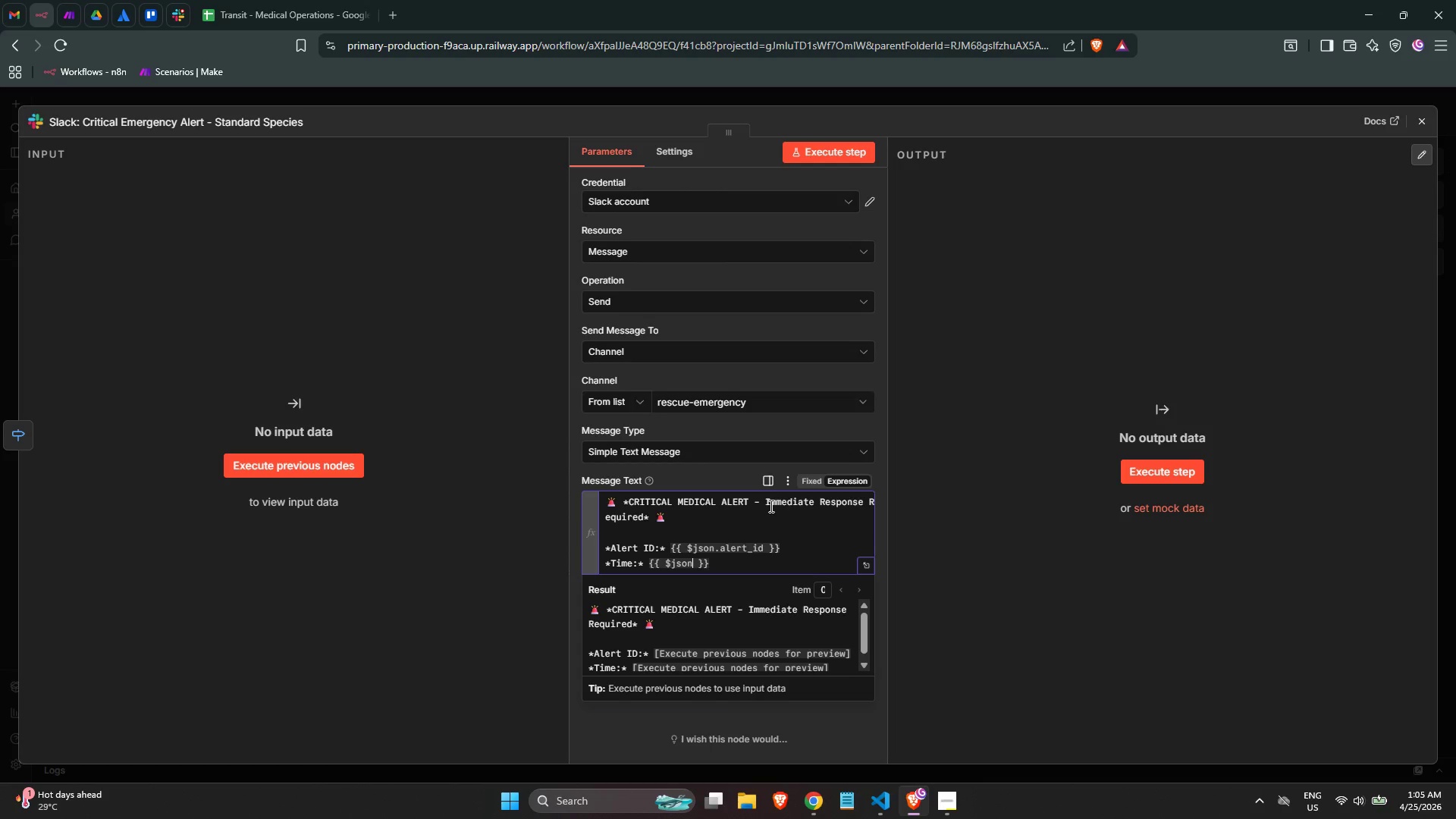 
type(.logged-at_r)
 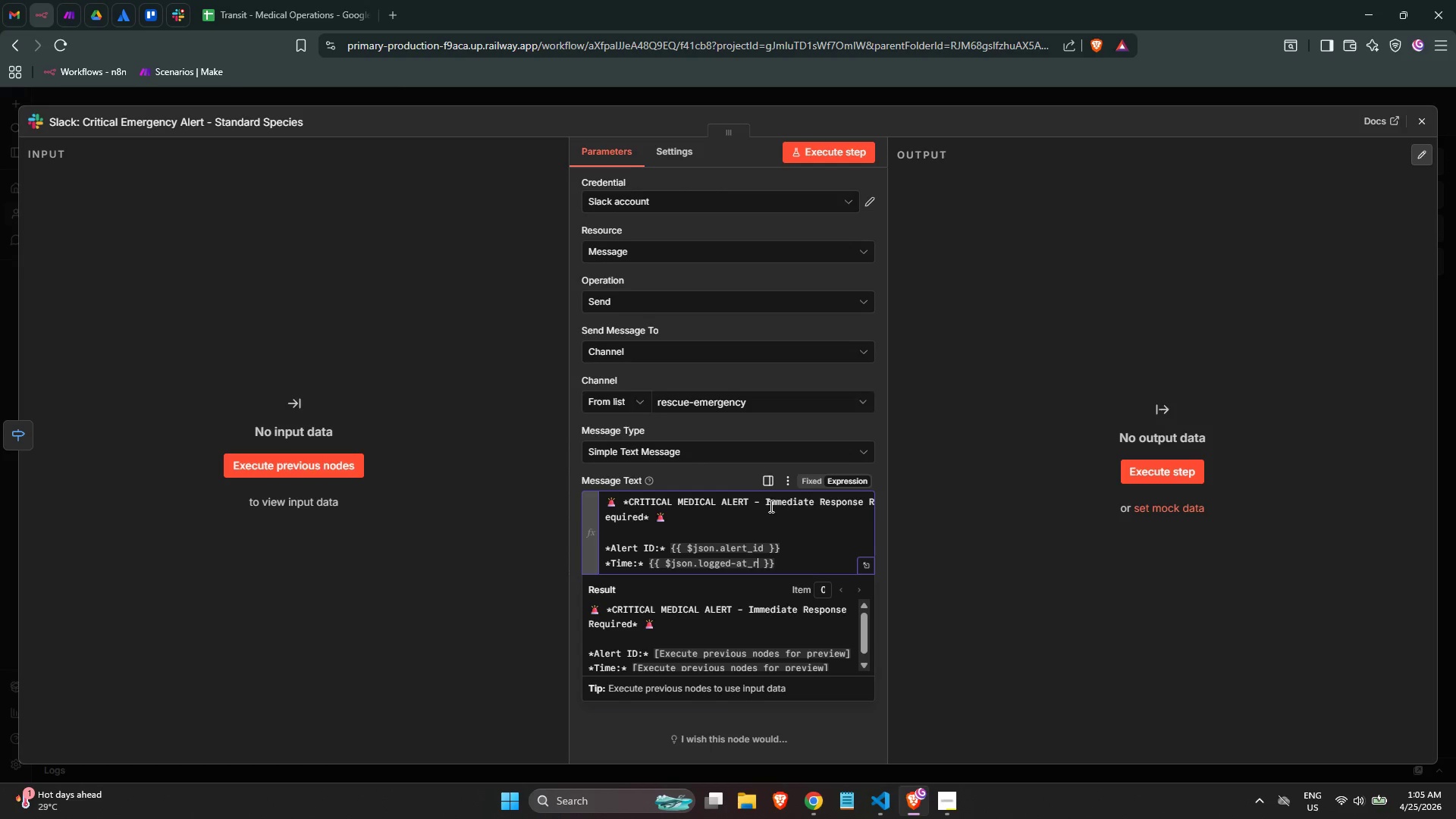 
key(ArrowLeft)
 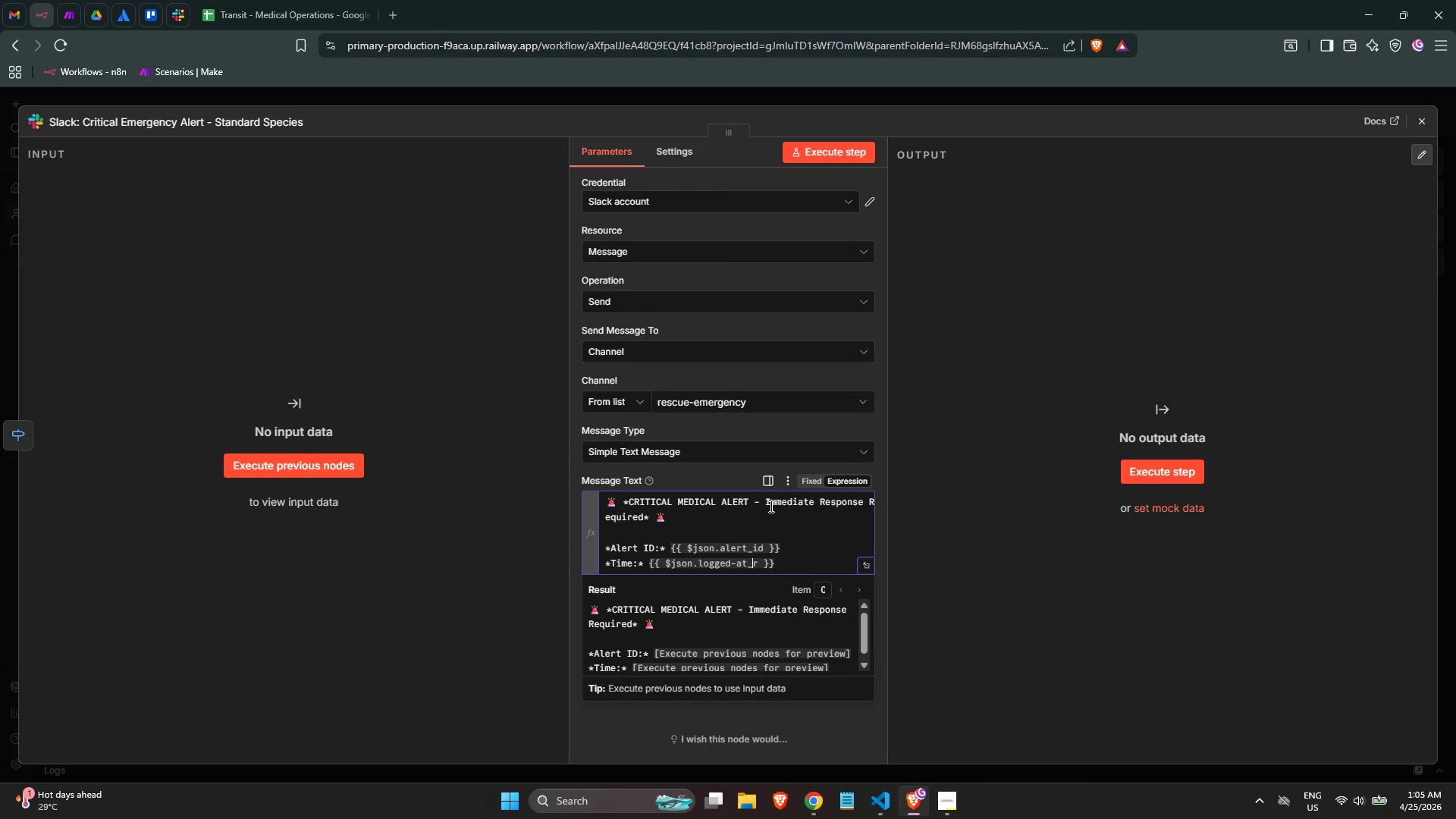 
key(ArrowLeft)
 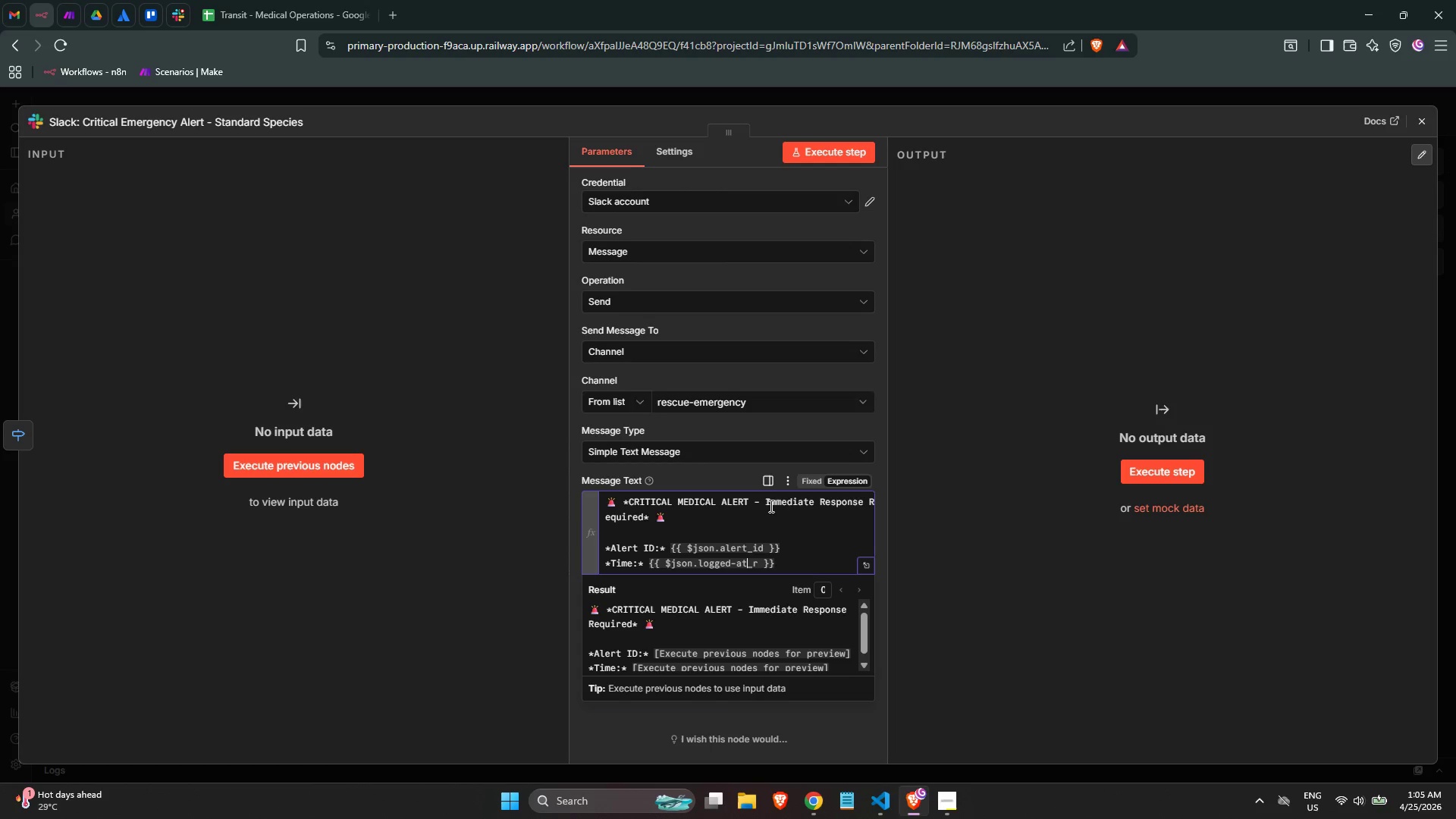 
key(ArrowLeft)
 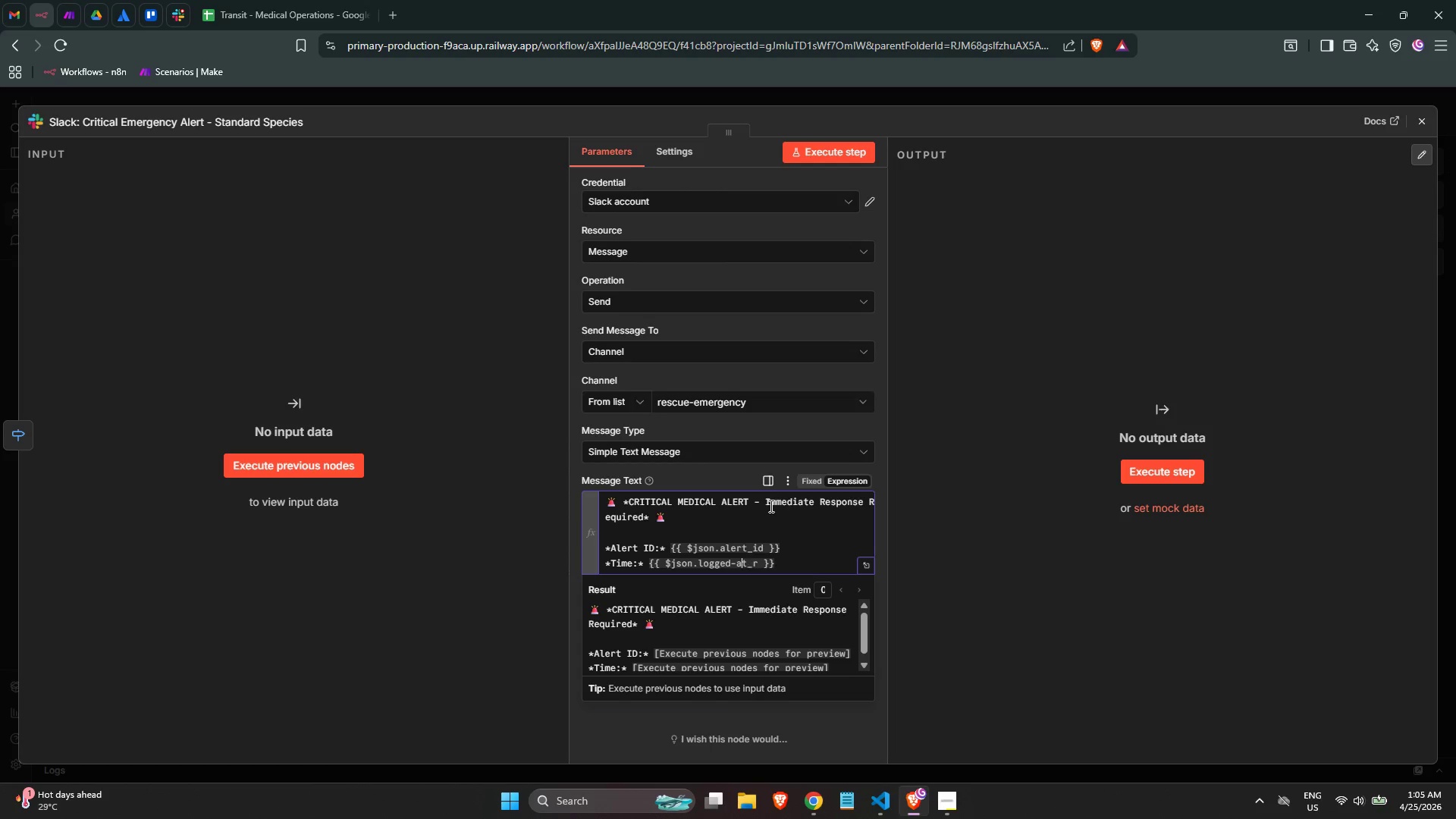 
key(ArrowLeft)
 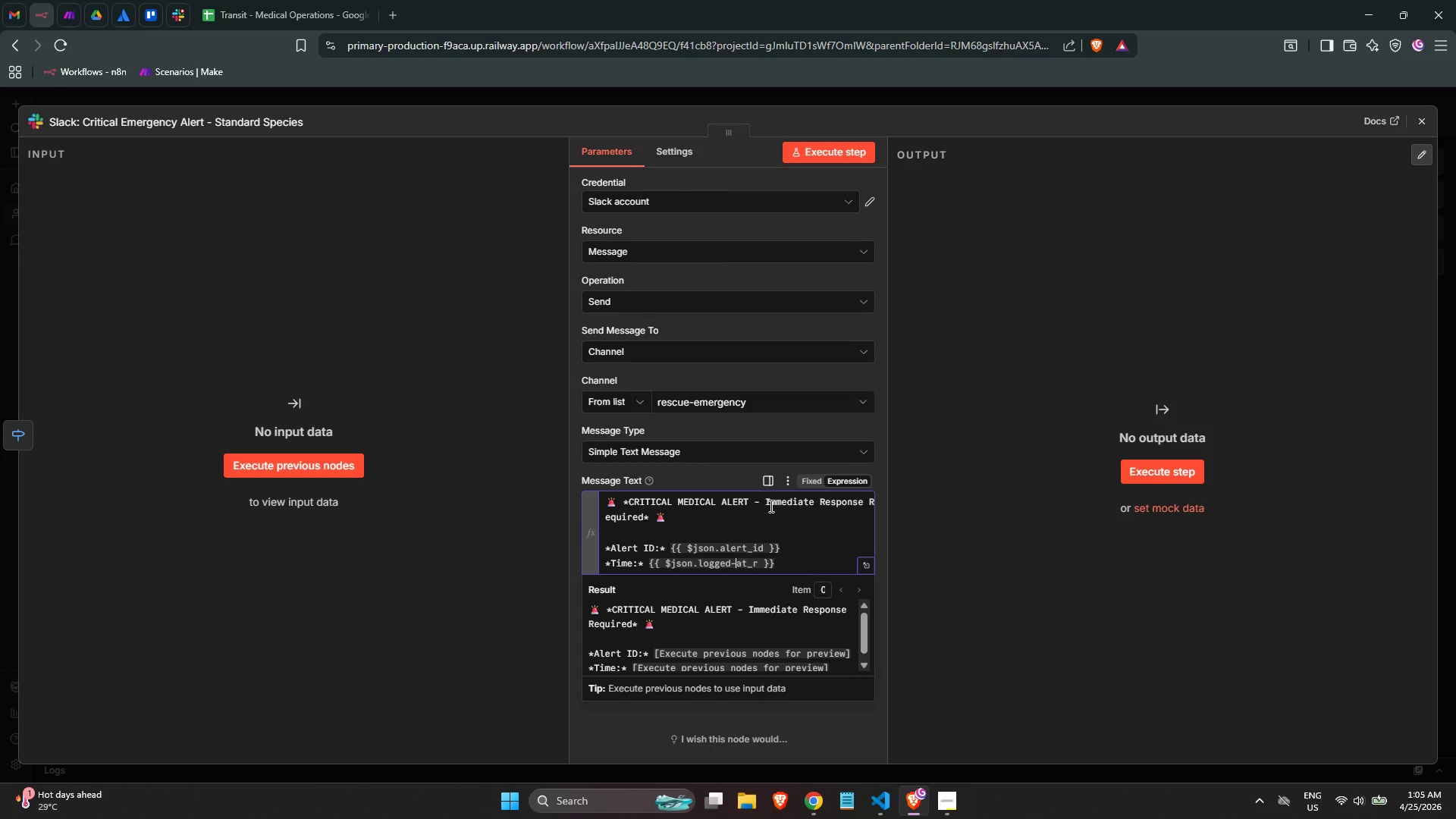 
key(Backspace)
 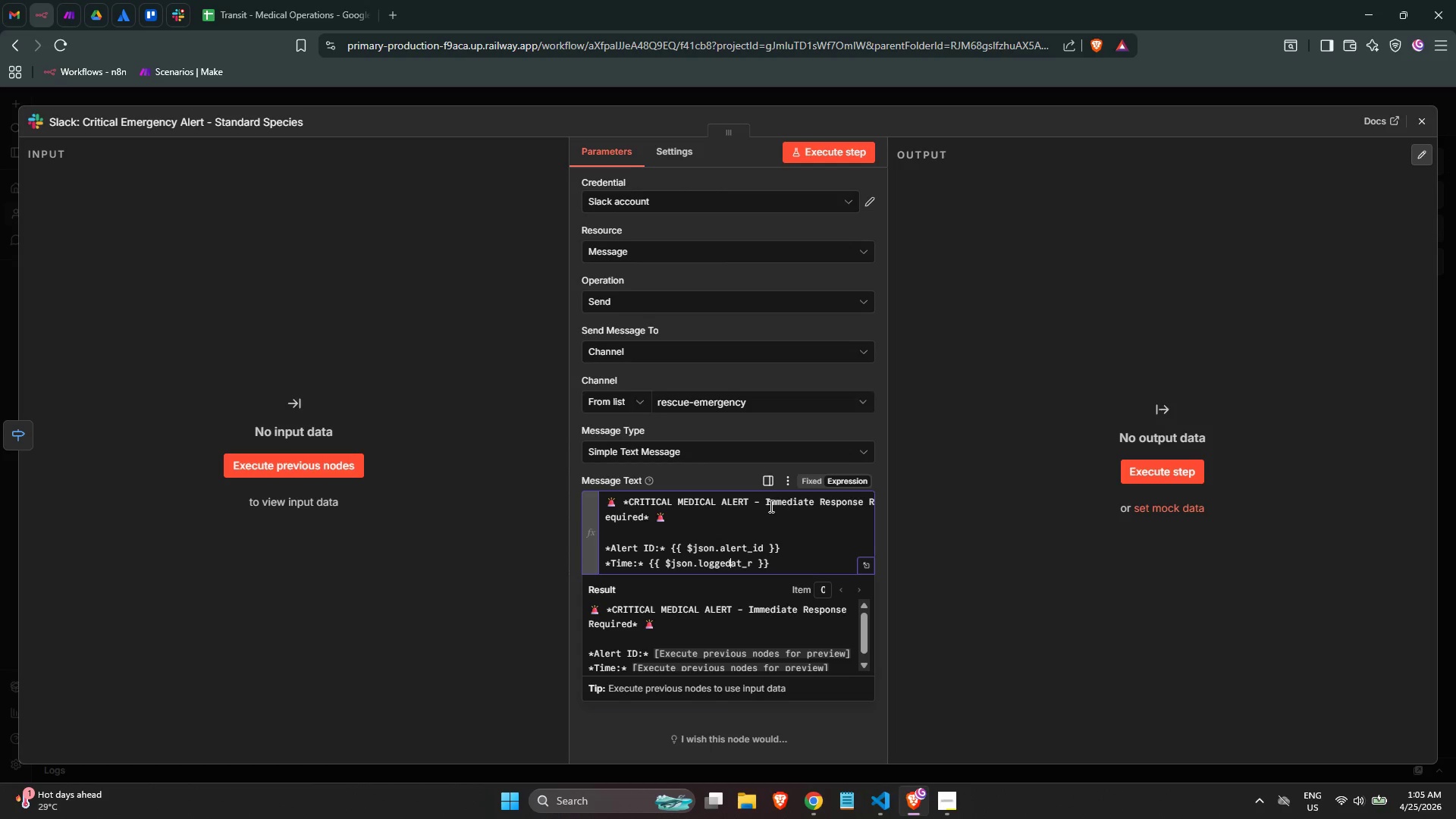 
key(Shift+ShiftLeft)
 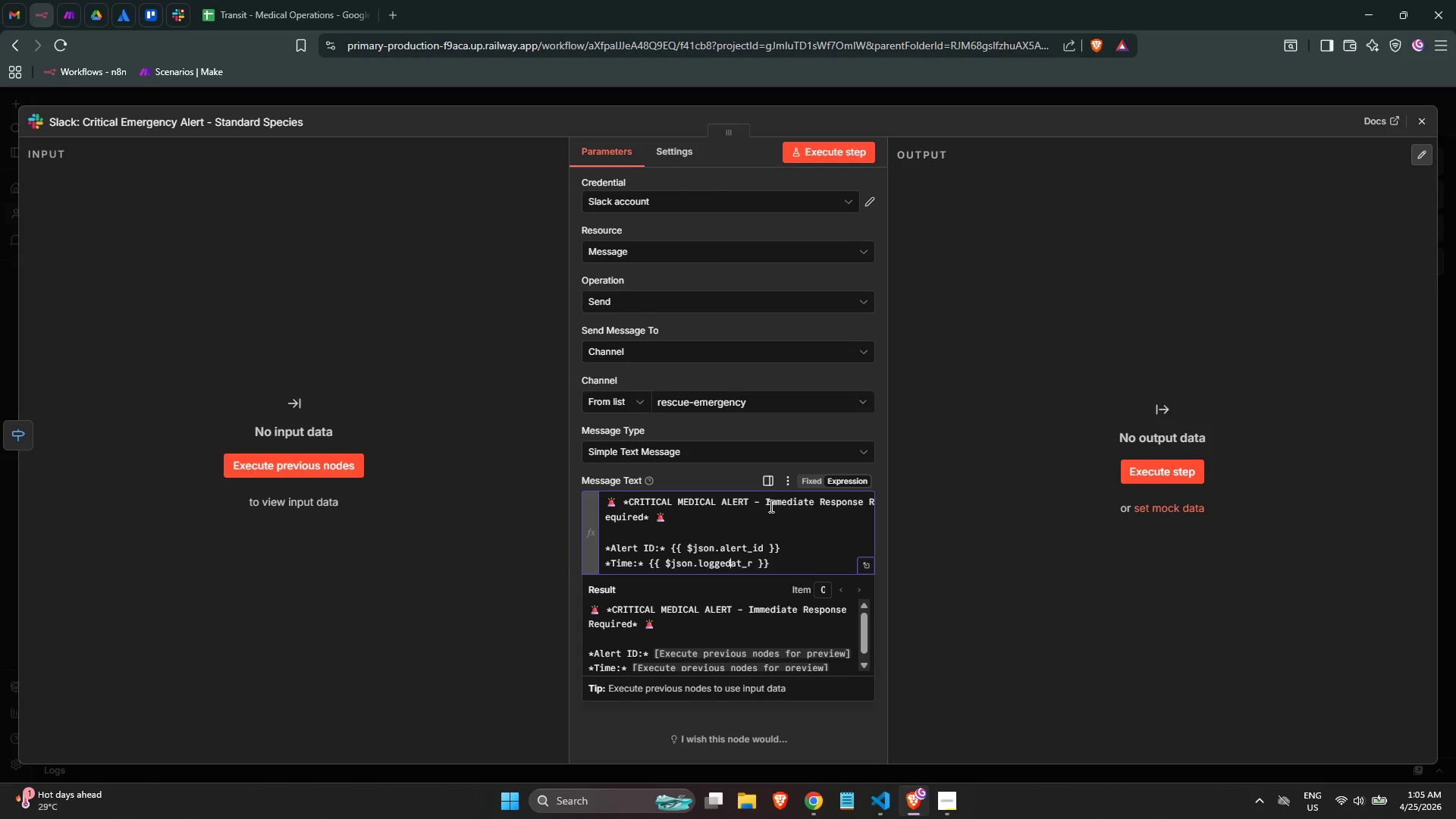 
key(Shift+Minus)
 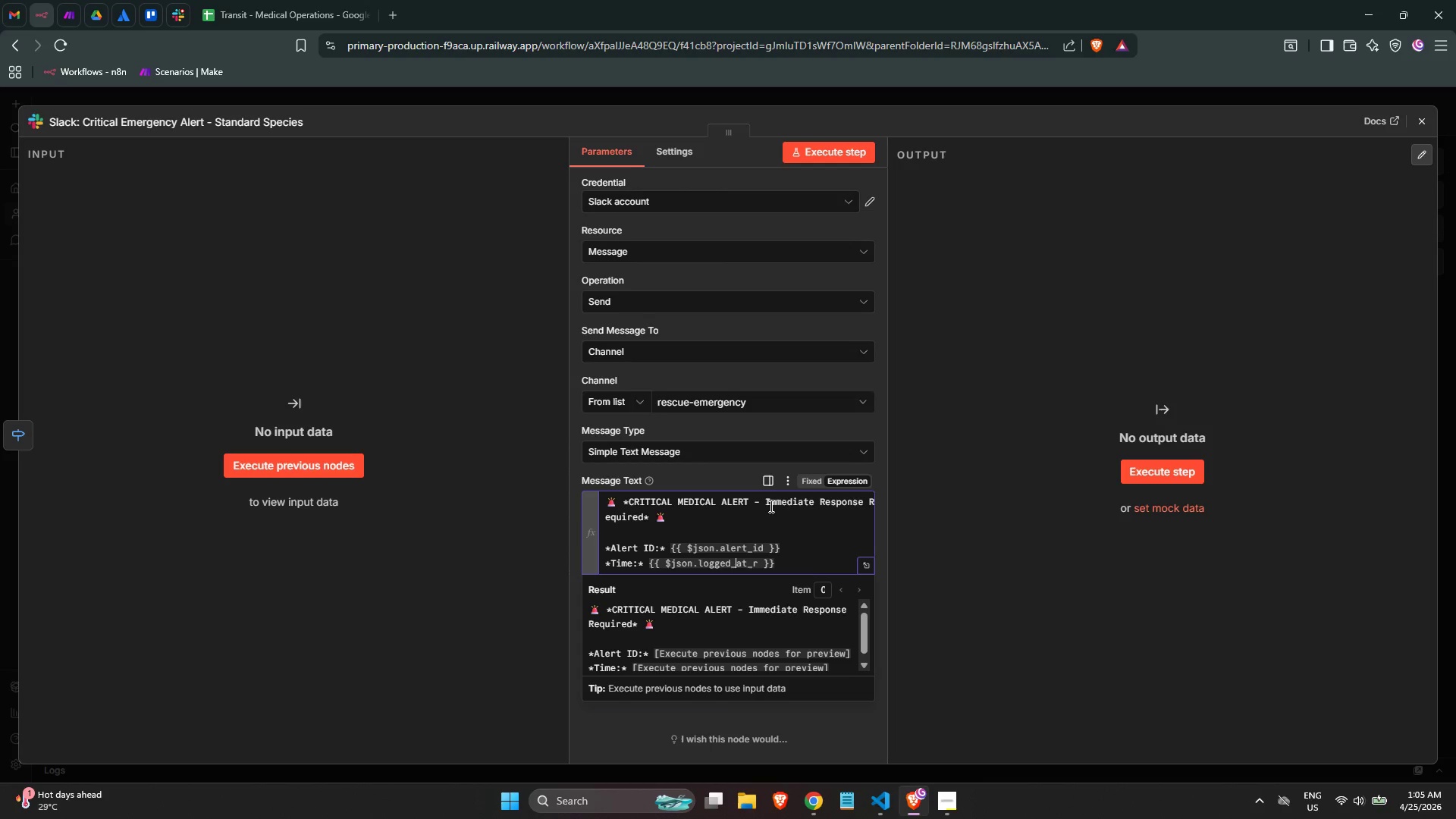 
key(ArrowRight)
 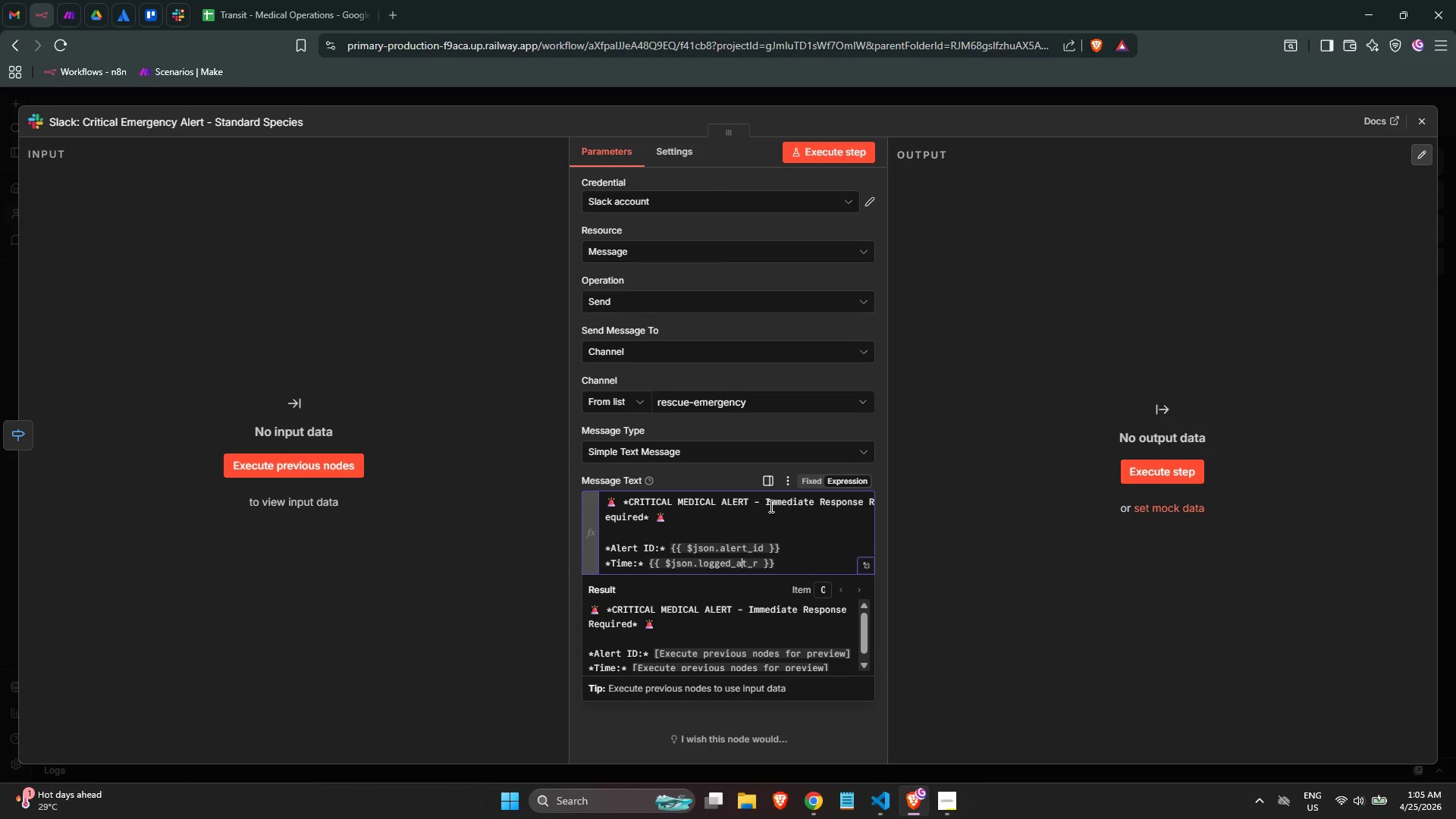 
key(ArrowRight)
 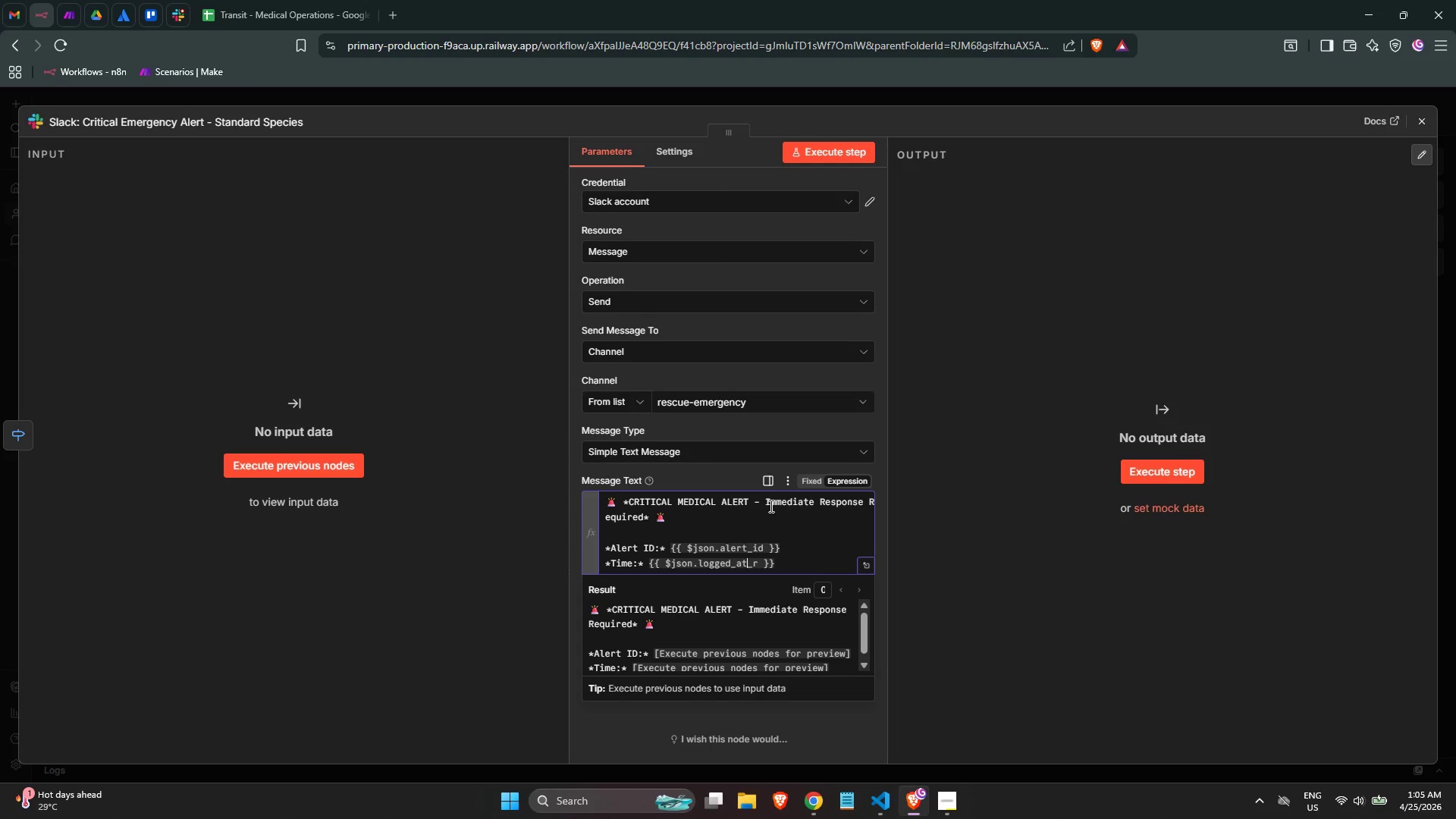 
key(ArrowRight)
 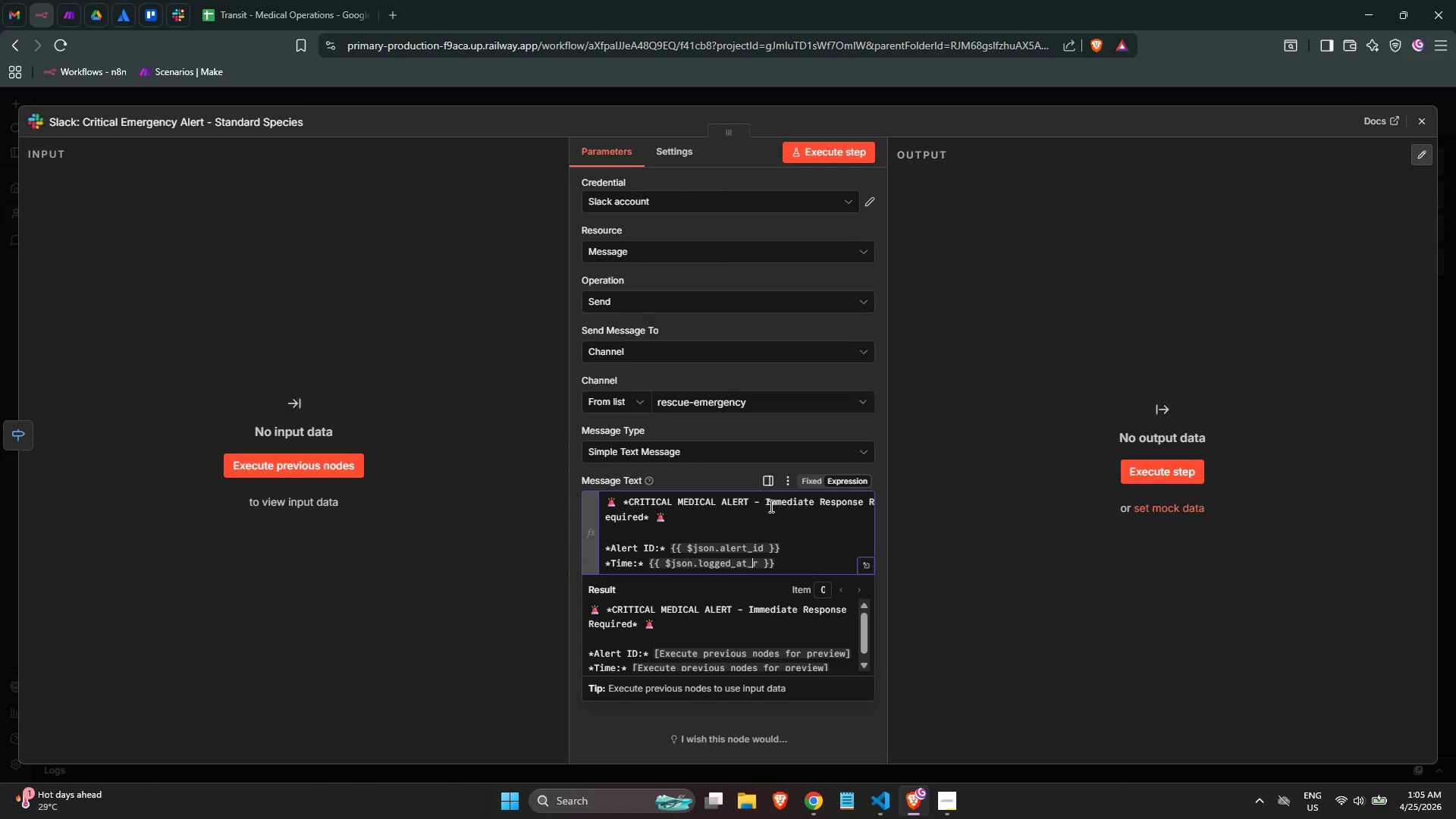 
key(ArrowRight)
 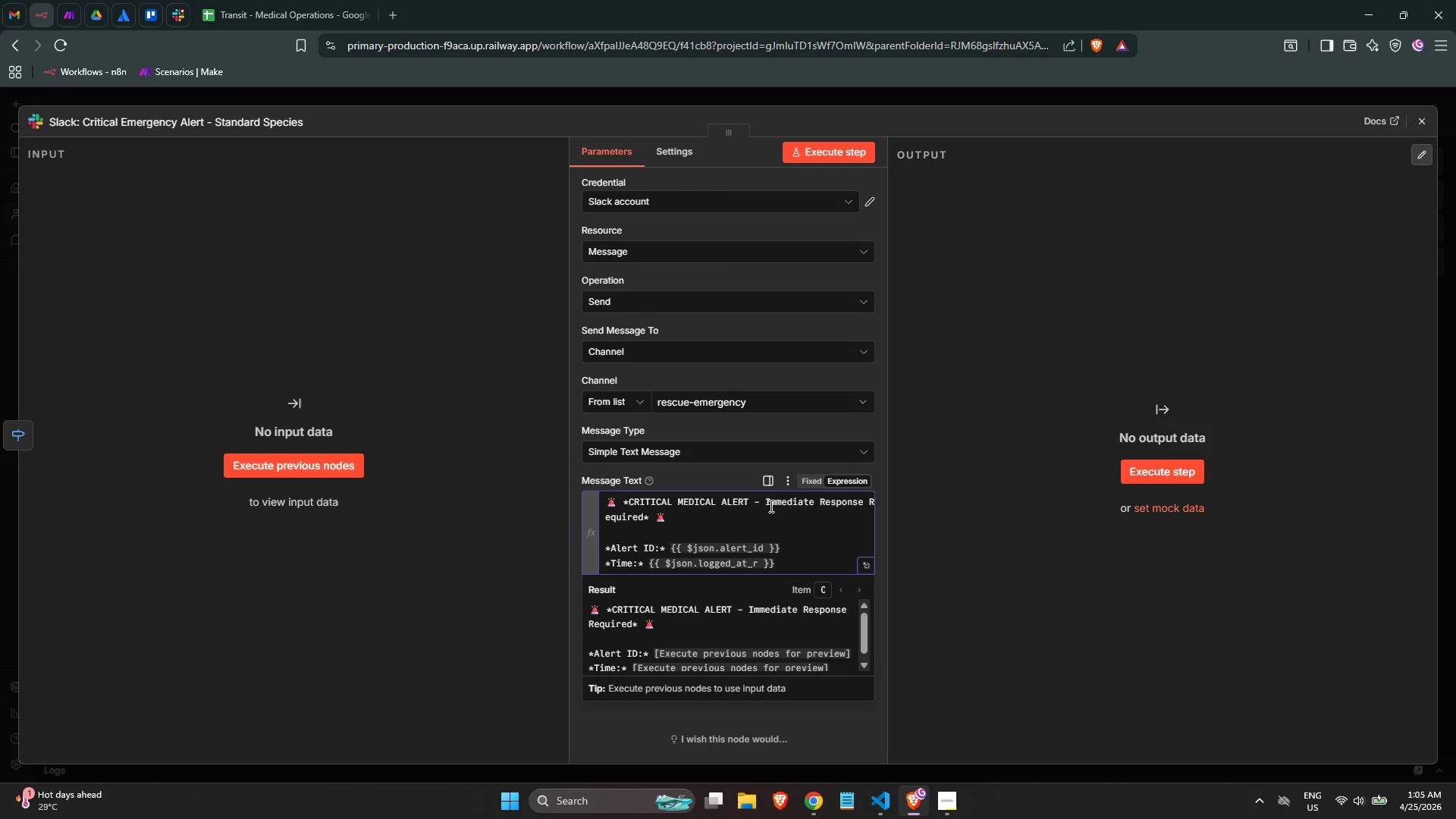 
type(eadable)
 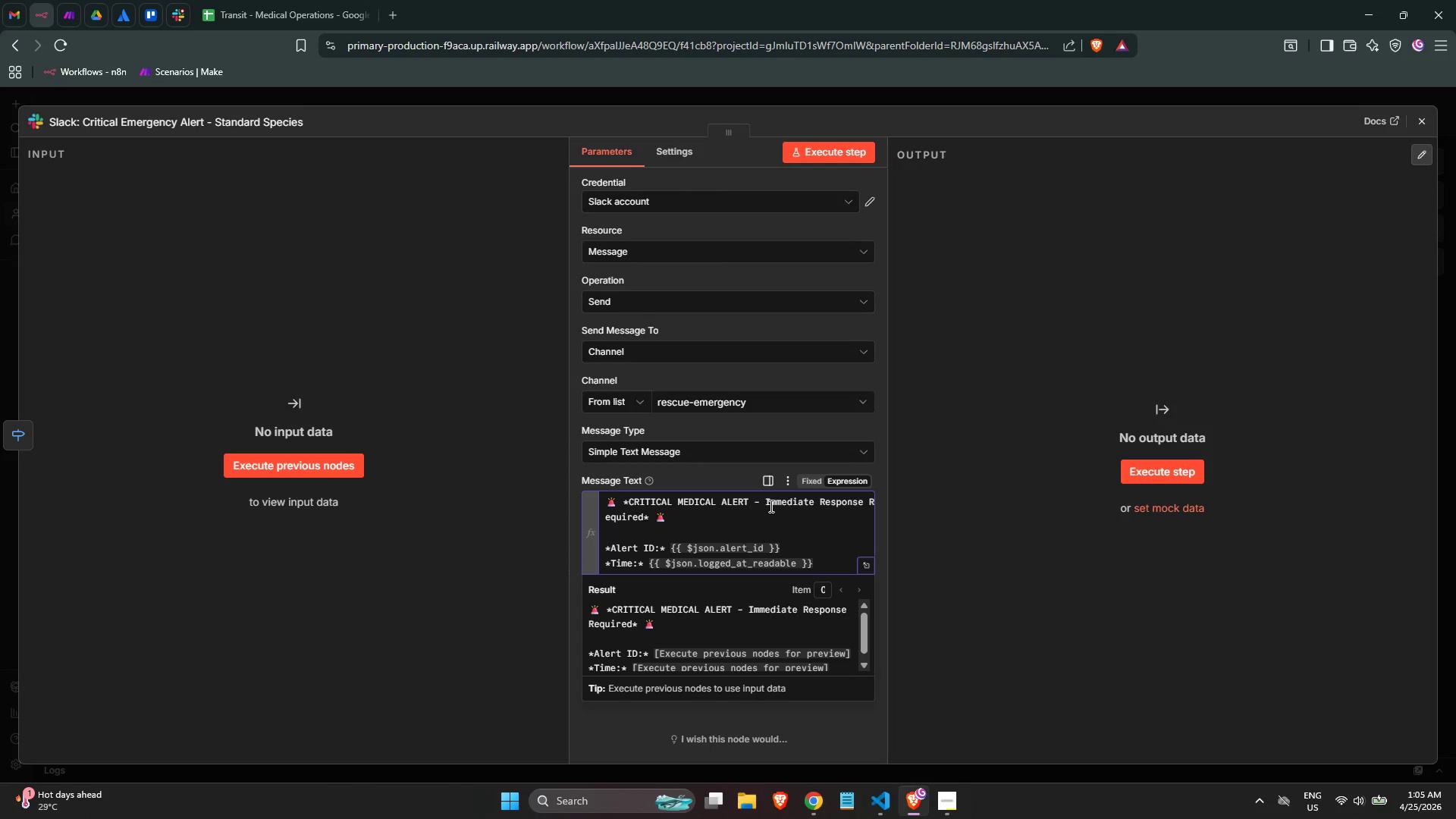 
key(ArrowRight)
 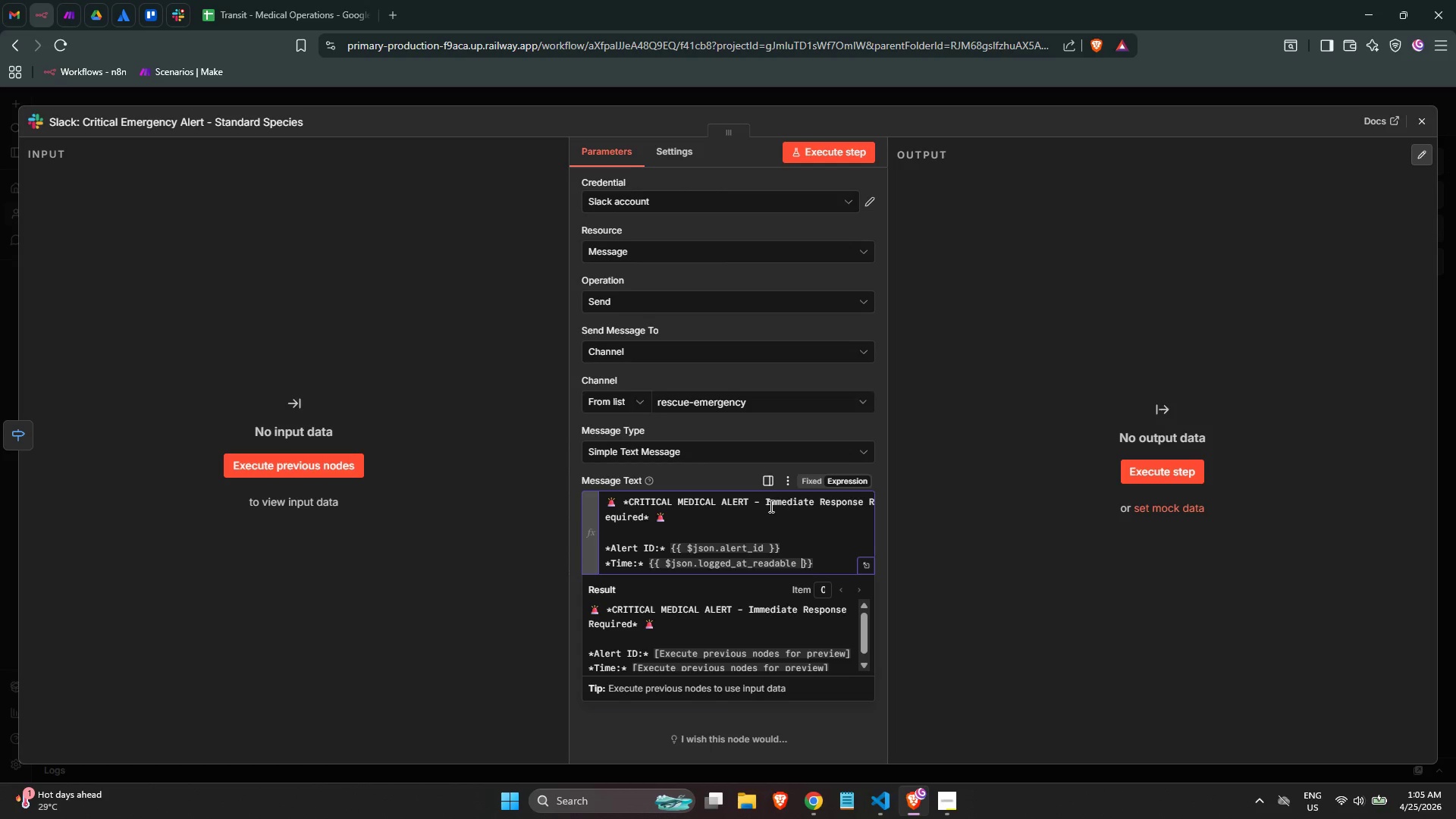 
key(ArrowRight)
 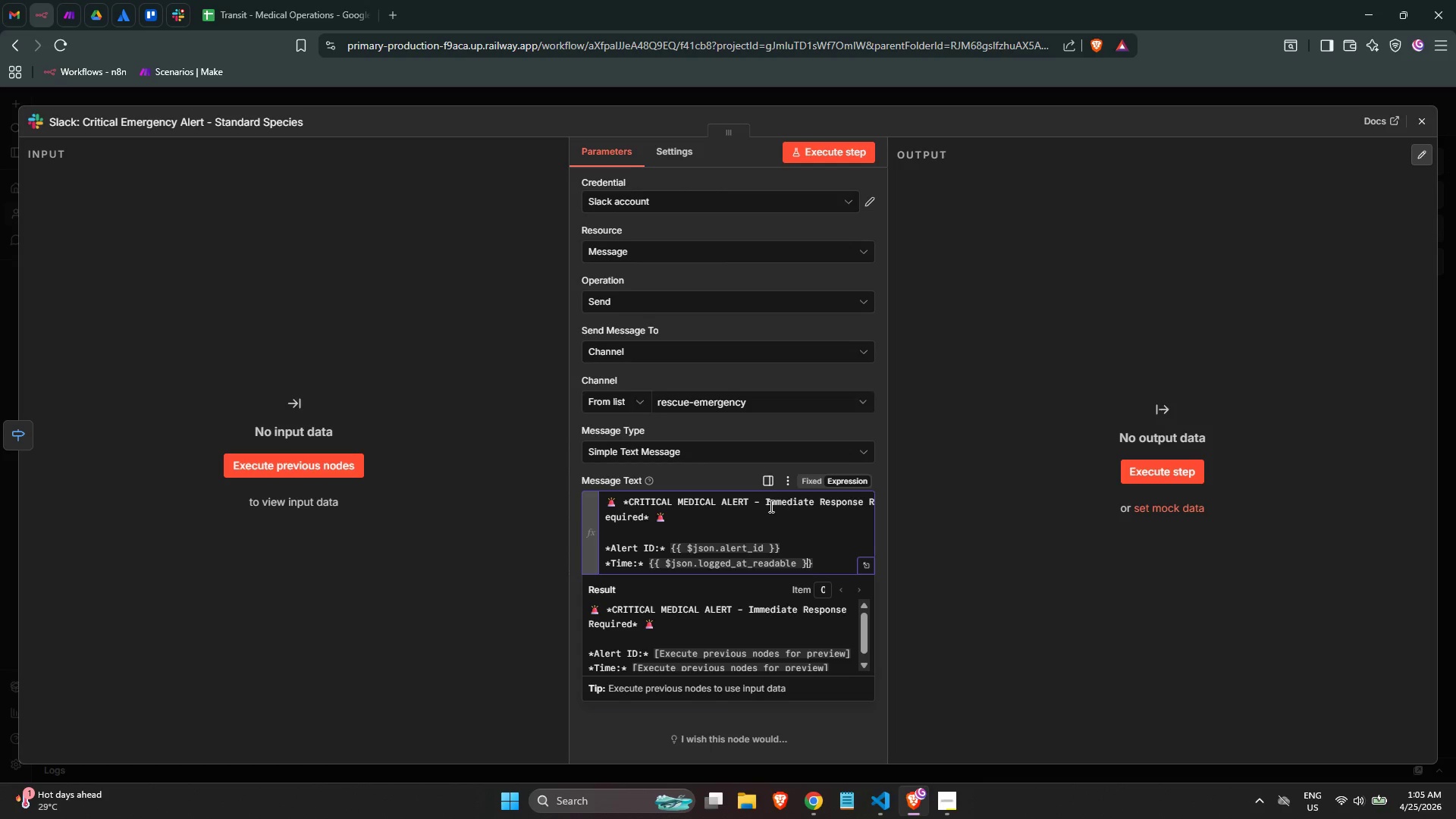 
key(ArrowRight)
 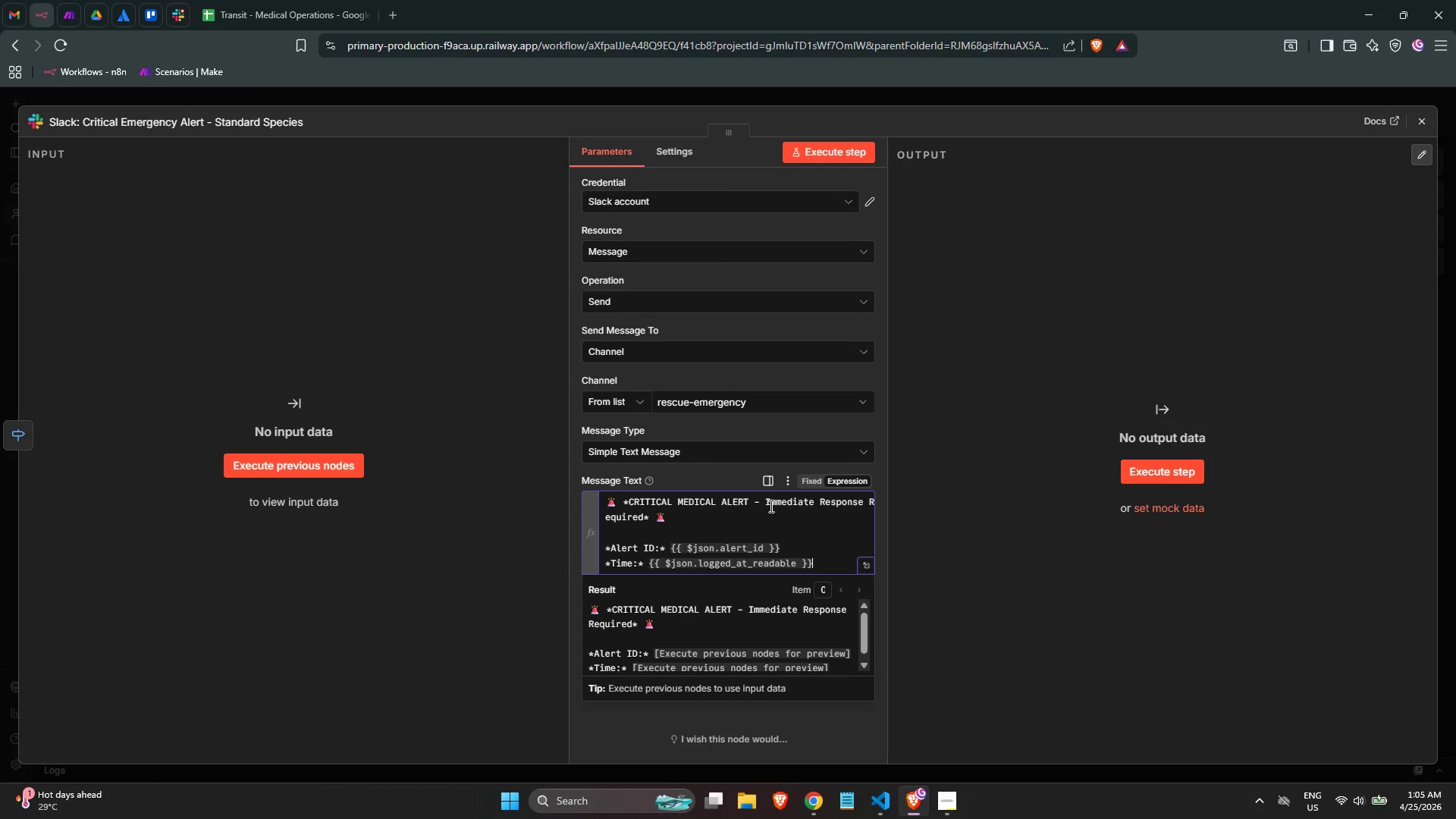 
key(ArrowRight)
 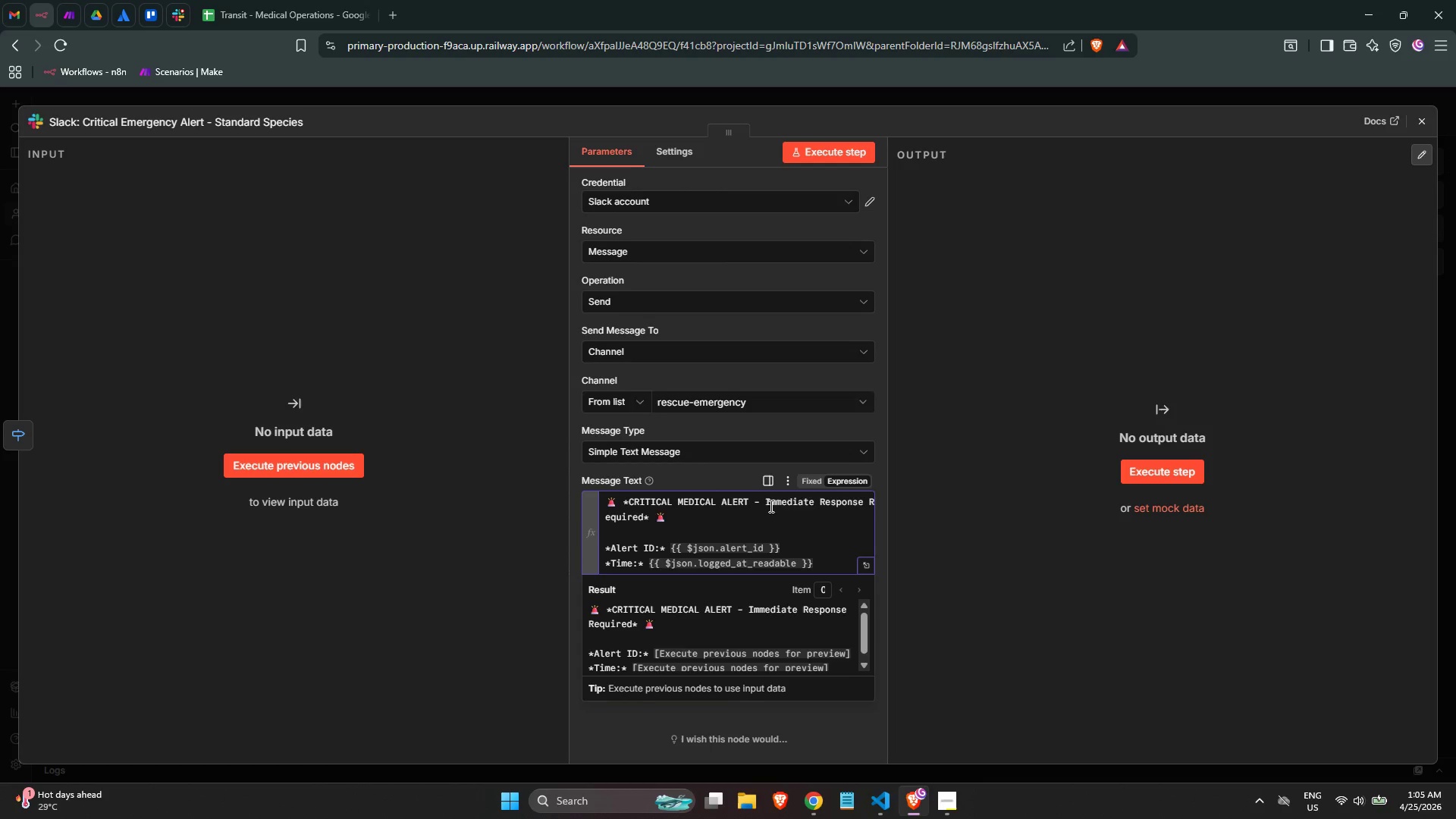 
key(Enter)
 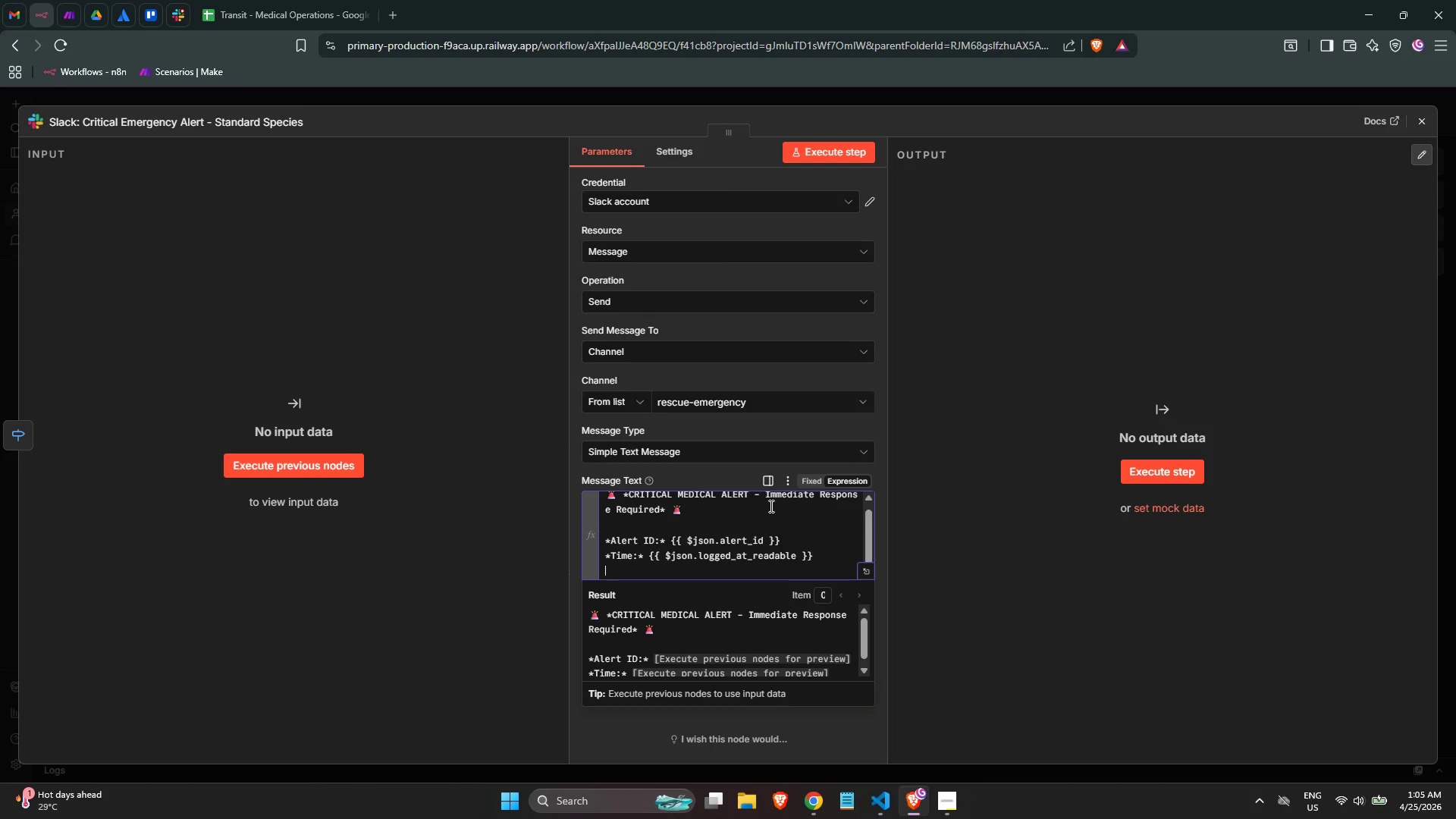 
key(Enter)
 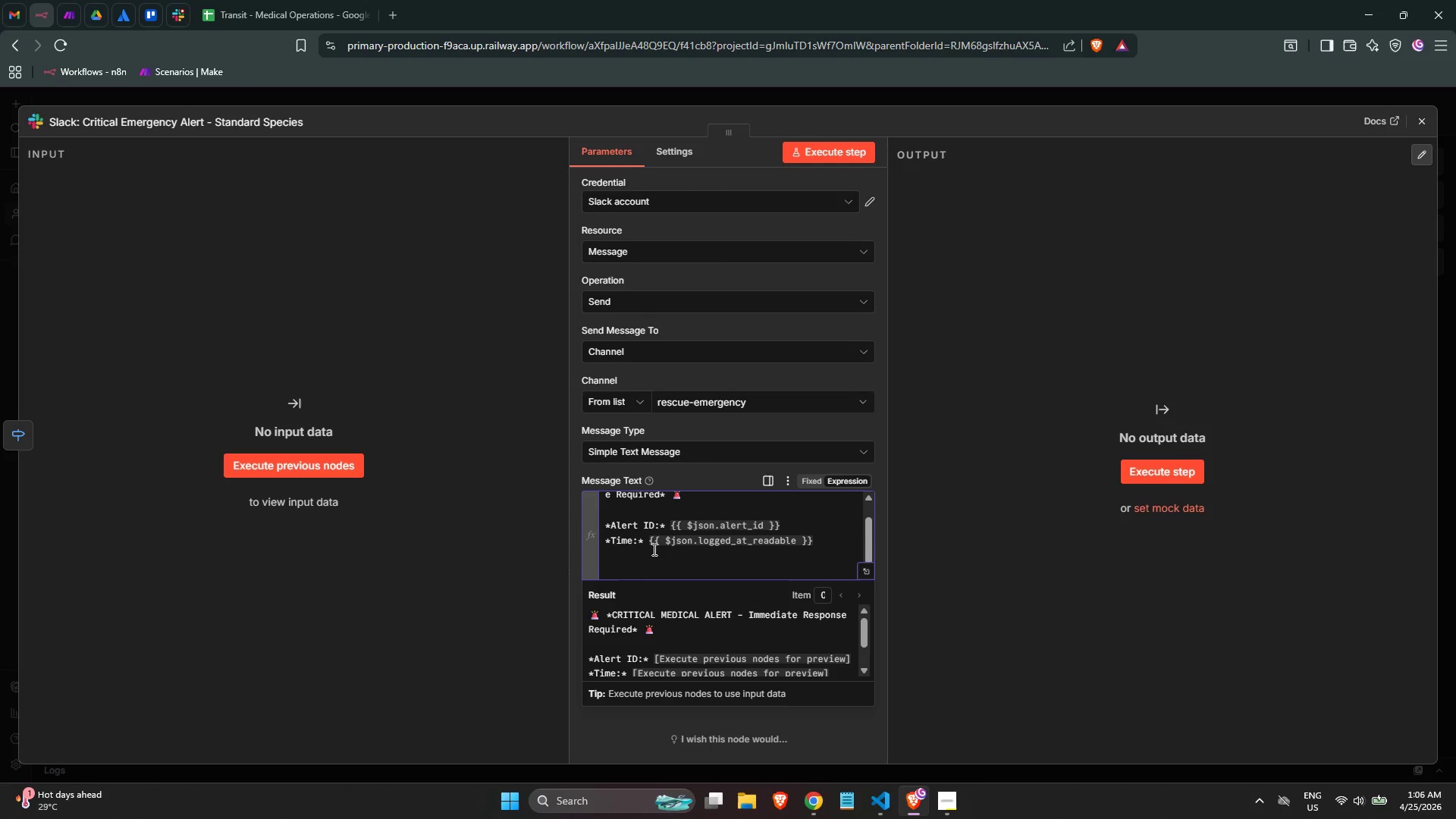 
wait(20.28)
 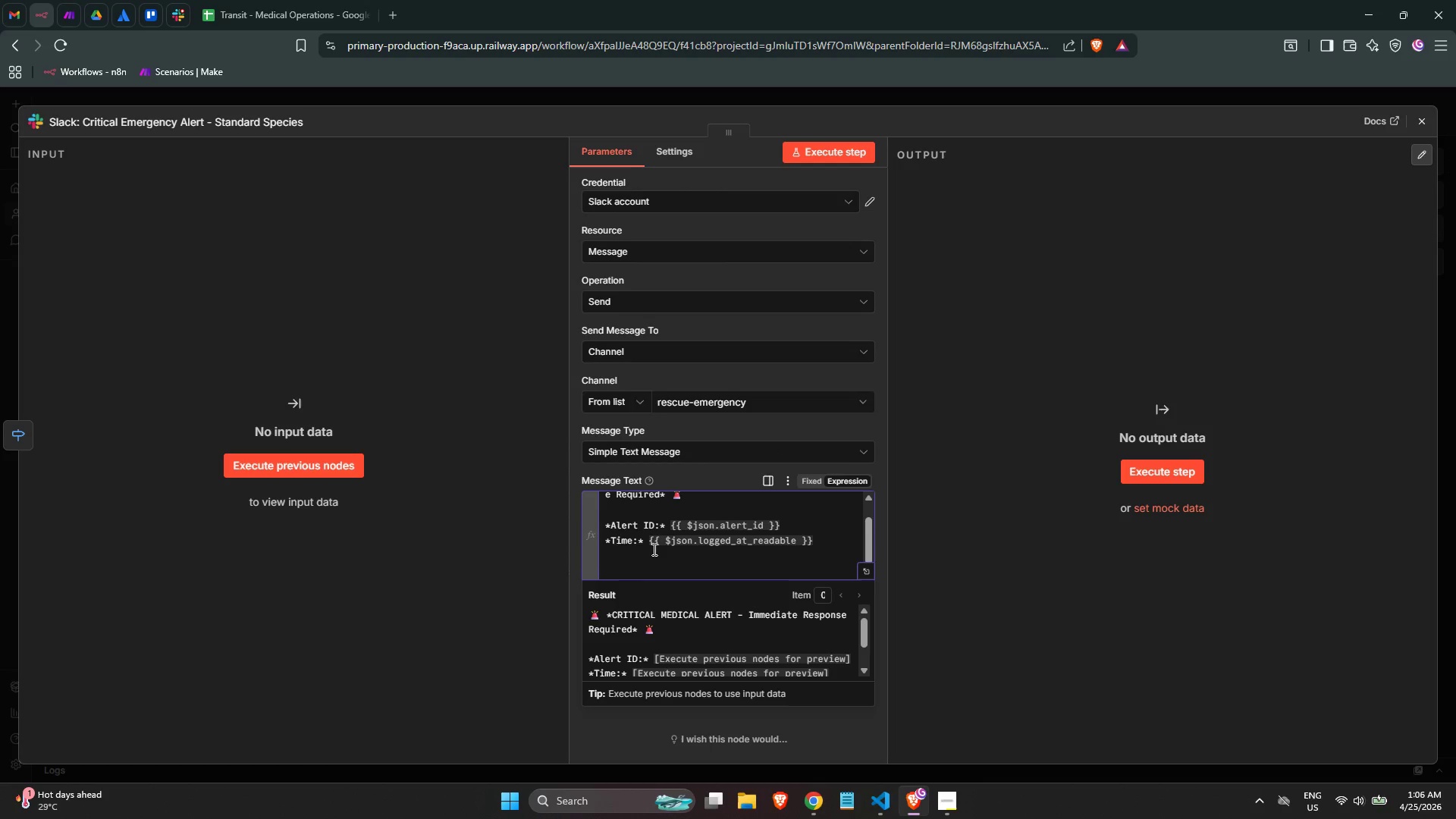 
left_click([690, 560])
 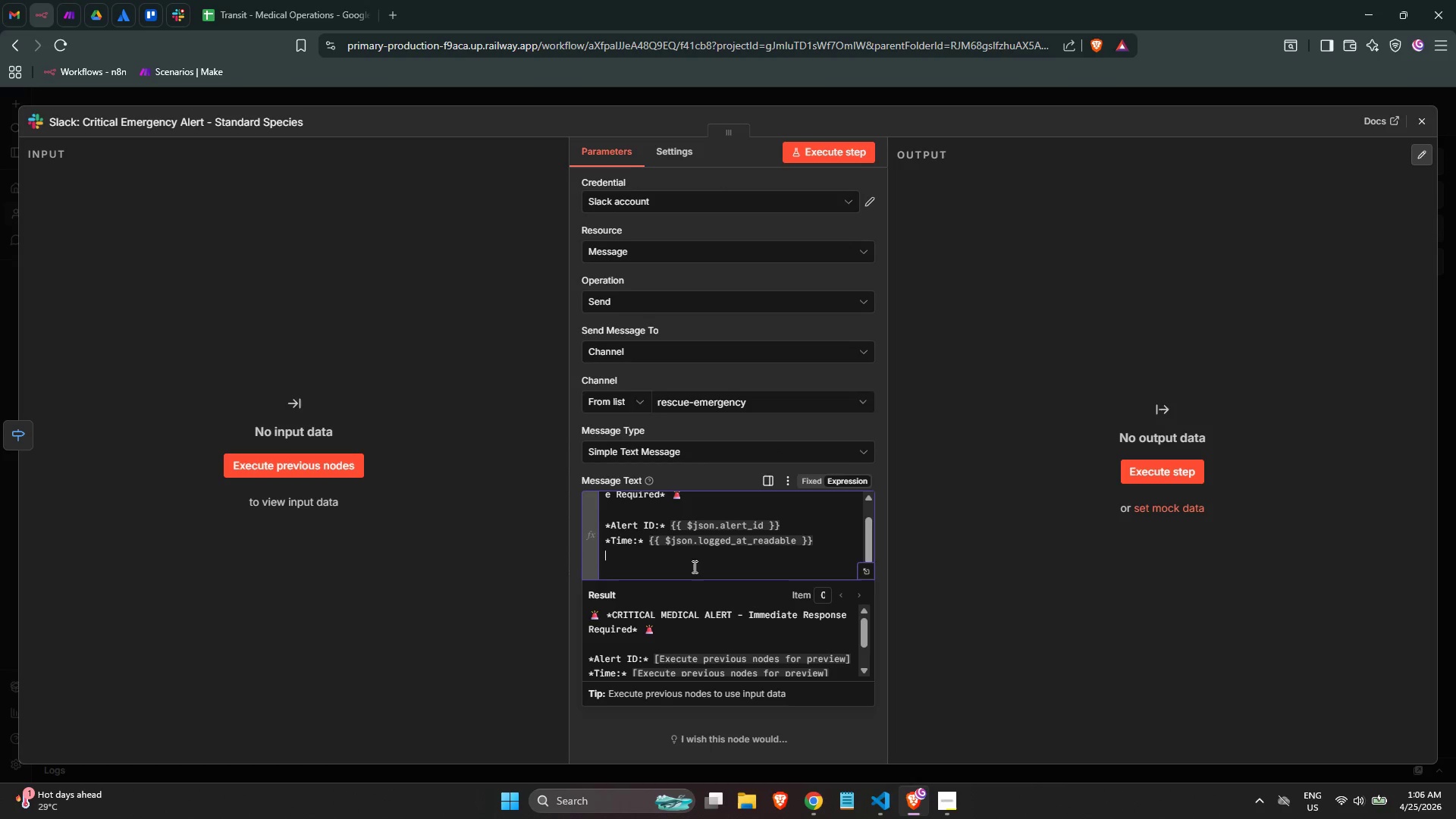 
left_click([693, 566])
 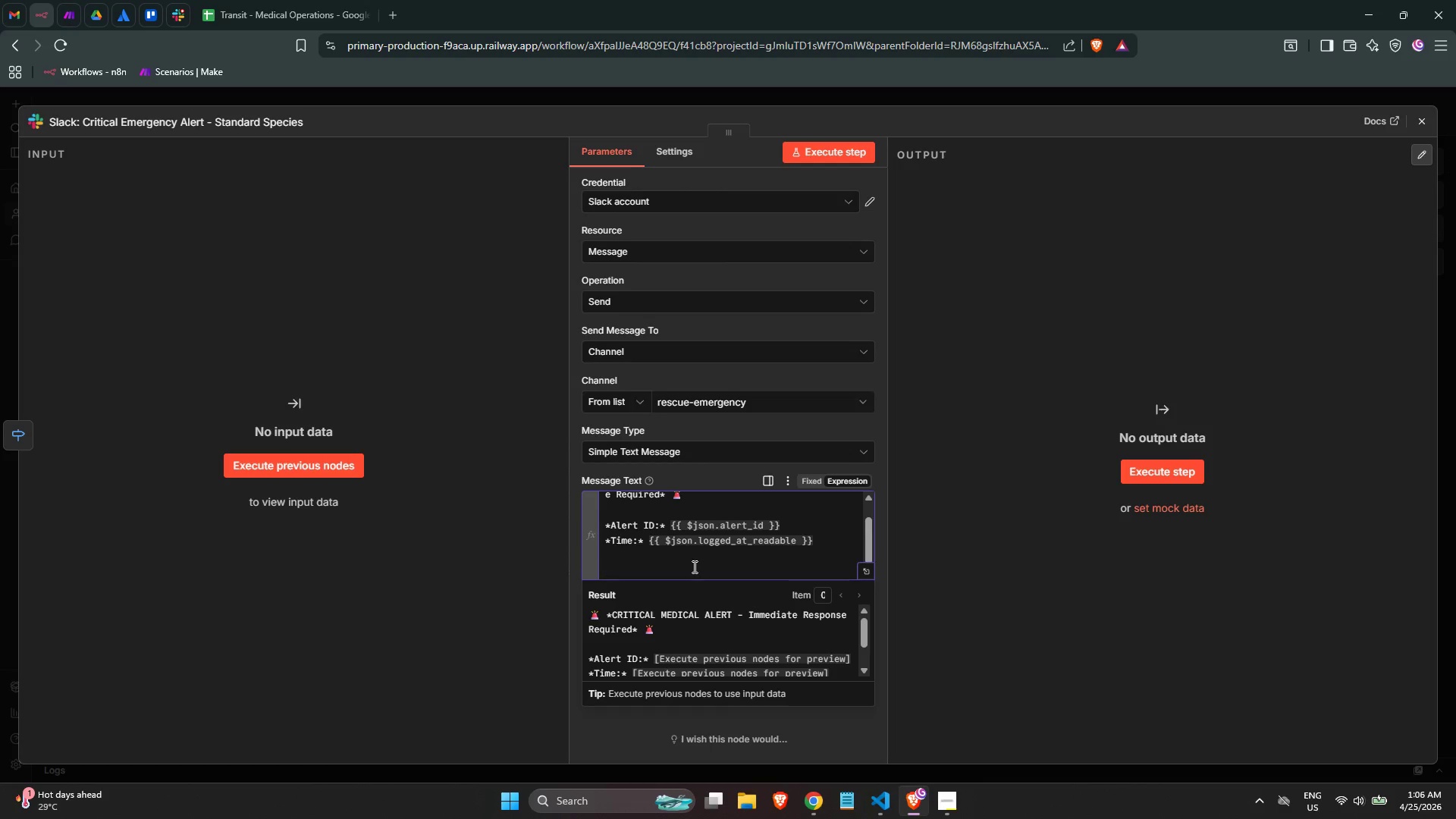 
key(Backspace)
 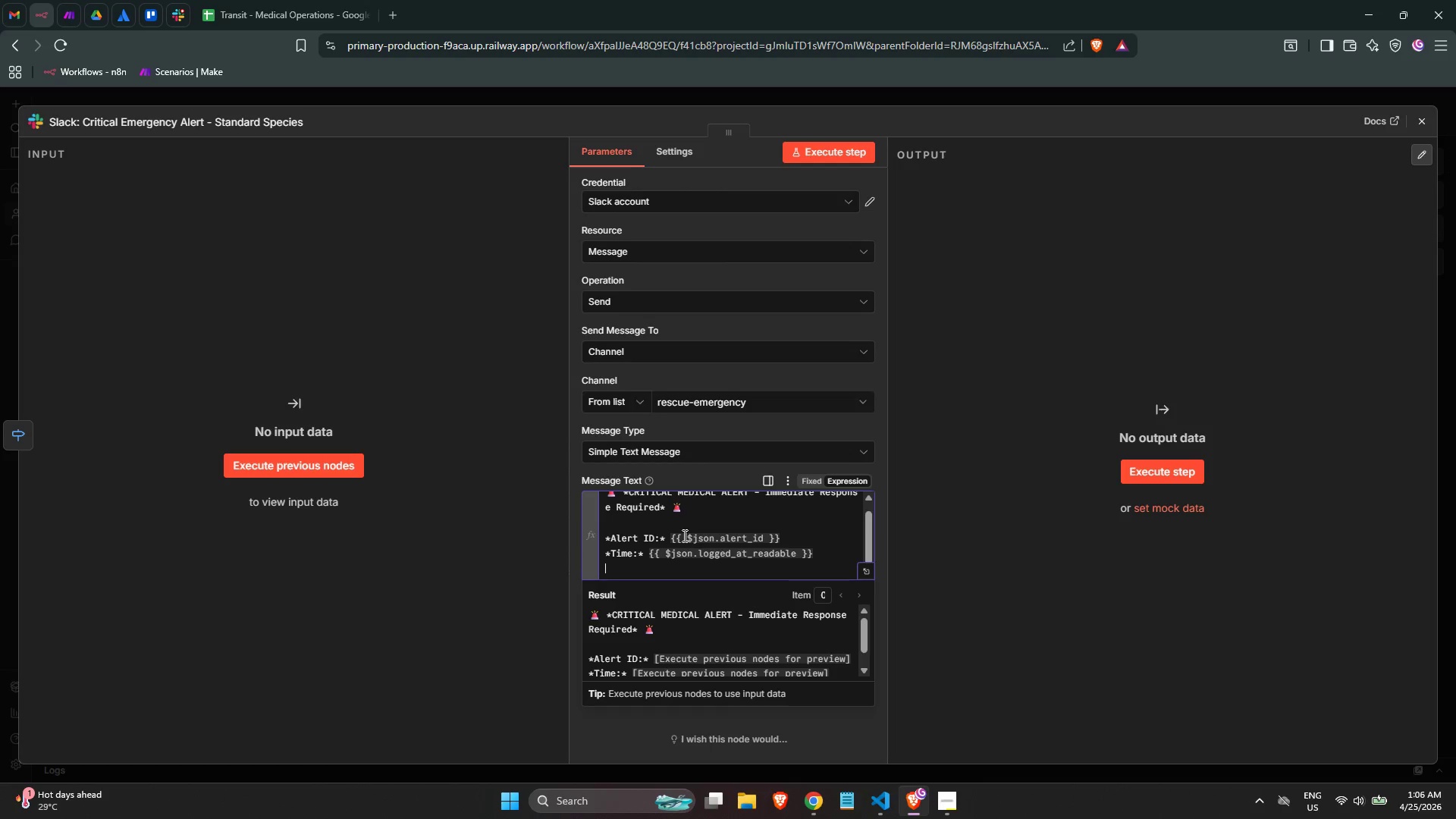 
wait(13.47)
 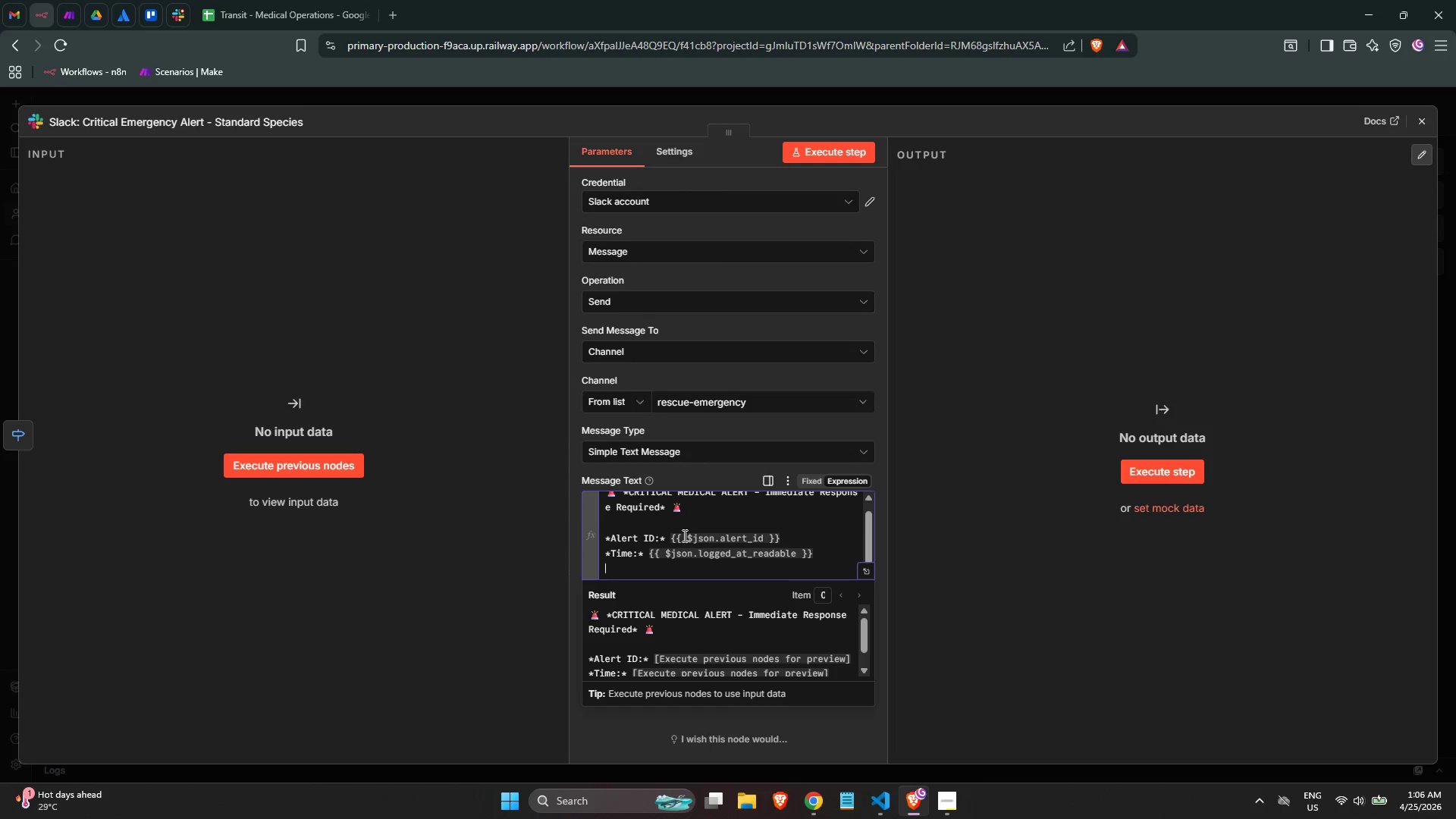 
key(Enter)
 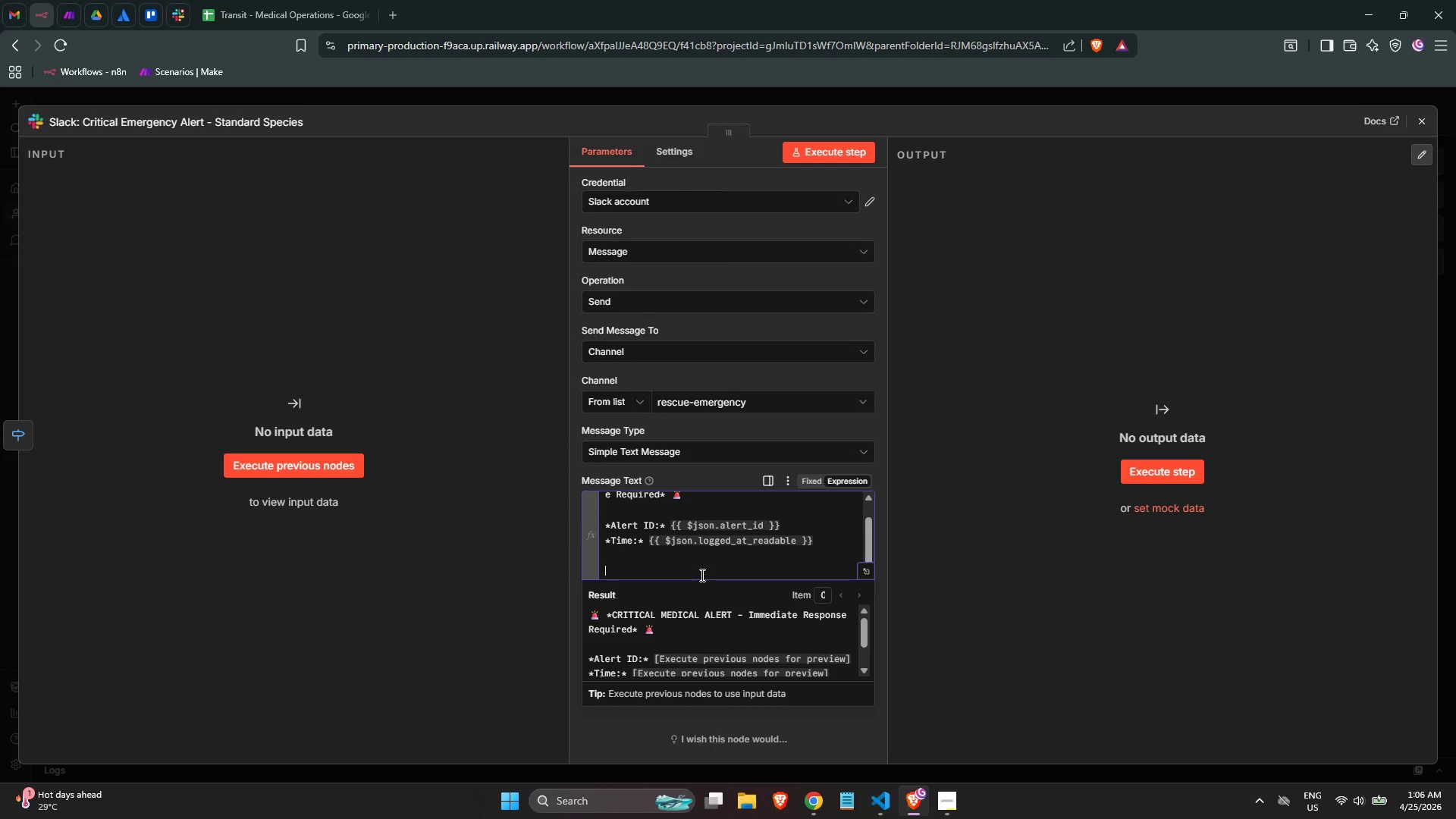 
key(Shift+9)
 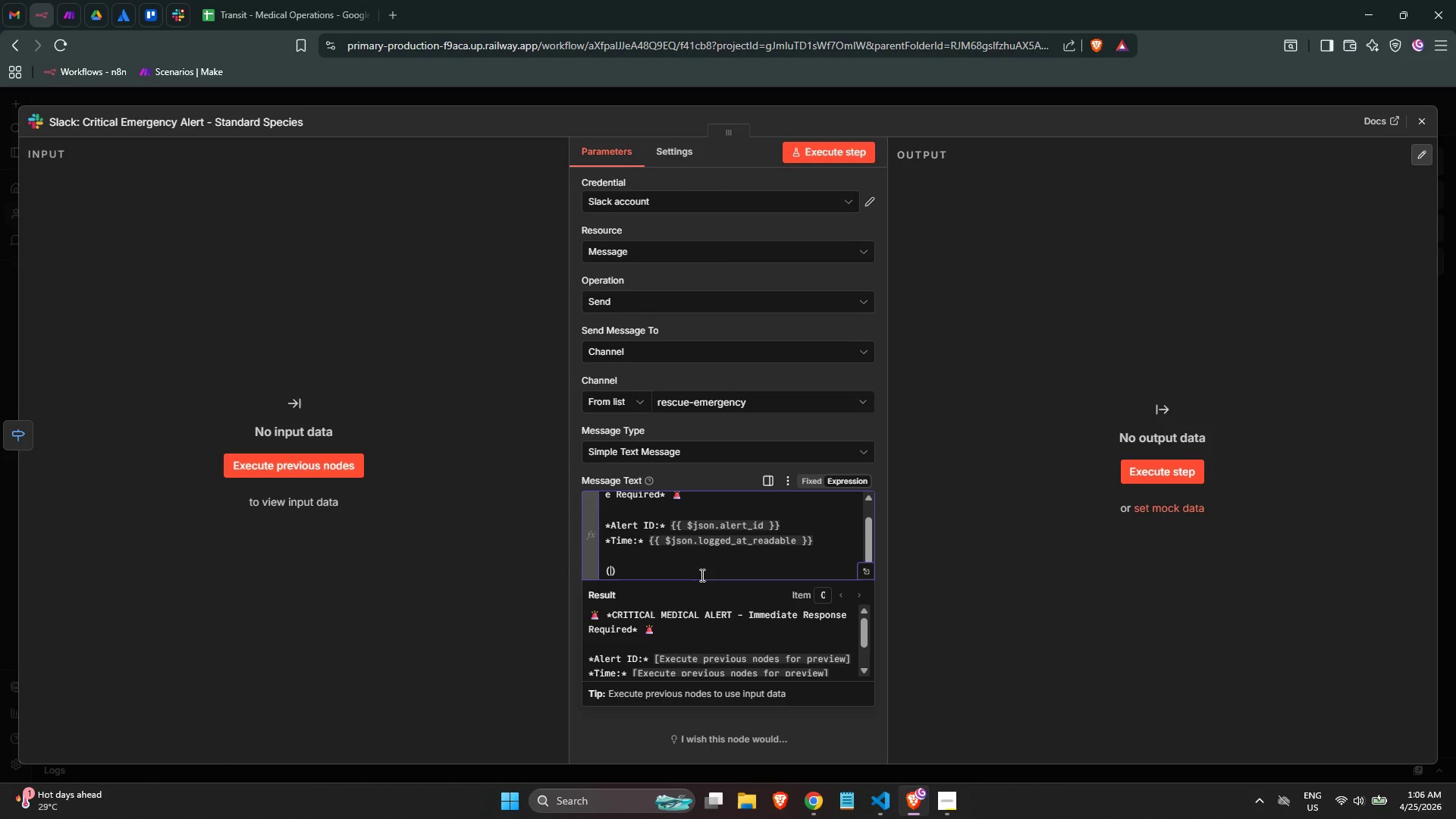 
key(Backspace)
 